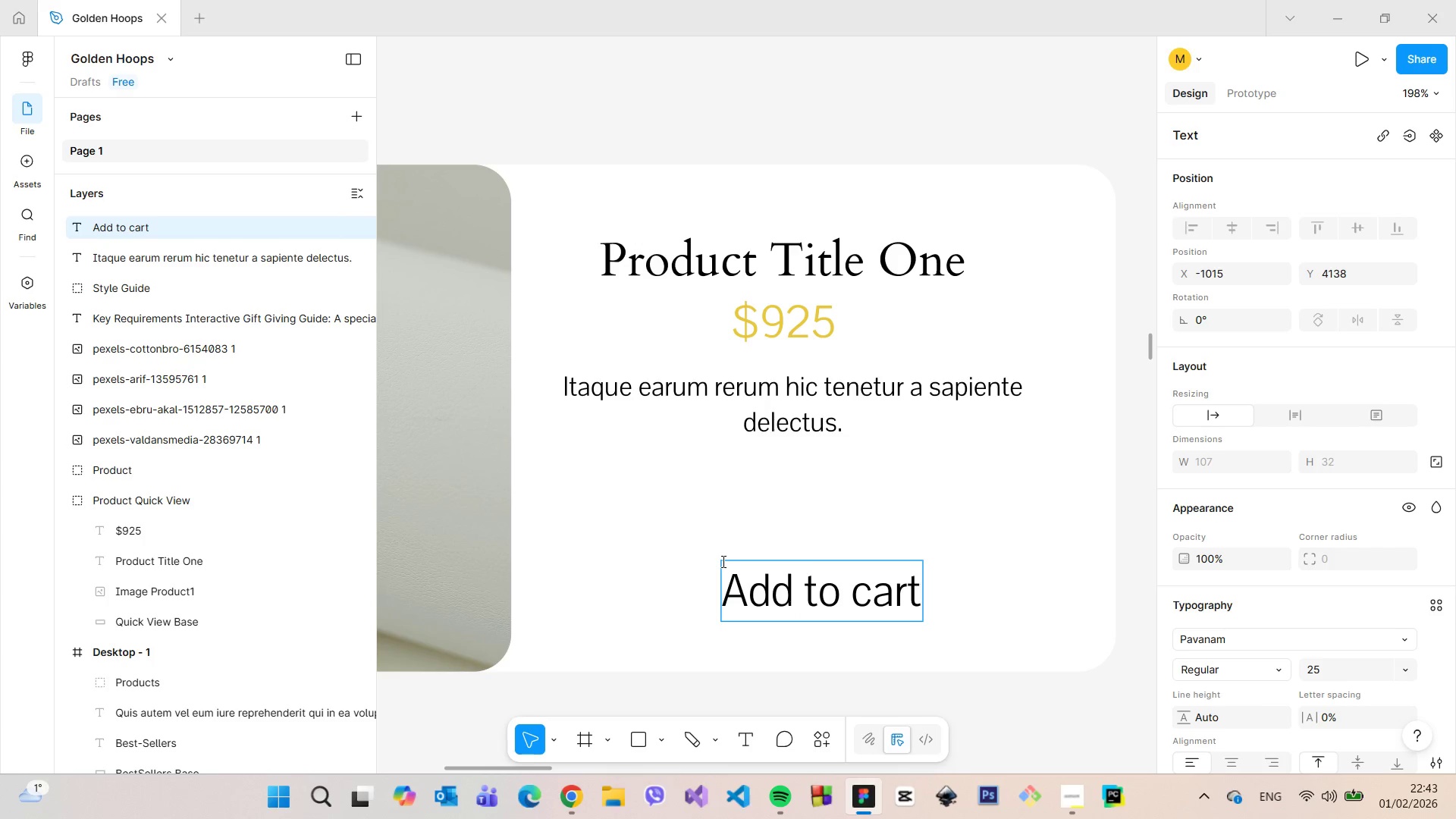 
double_click([760, 570])
 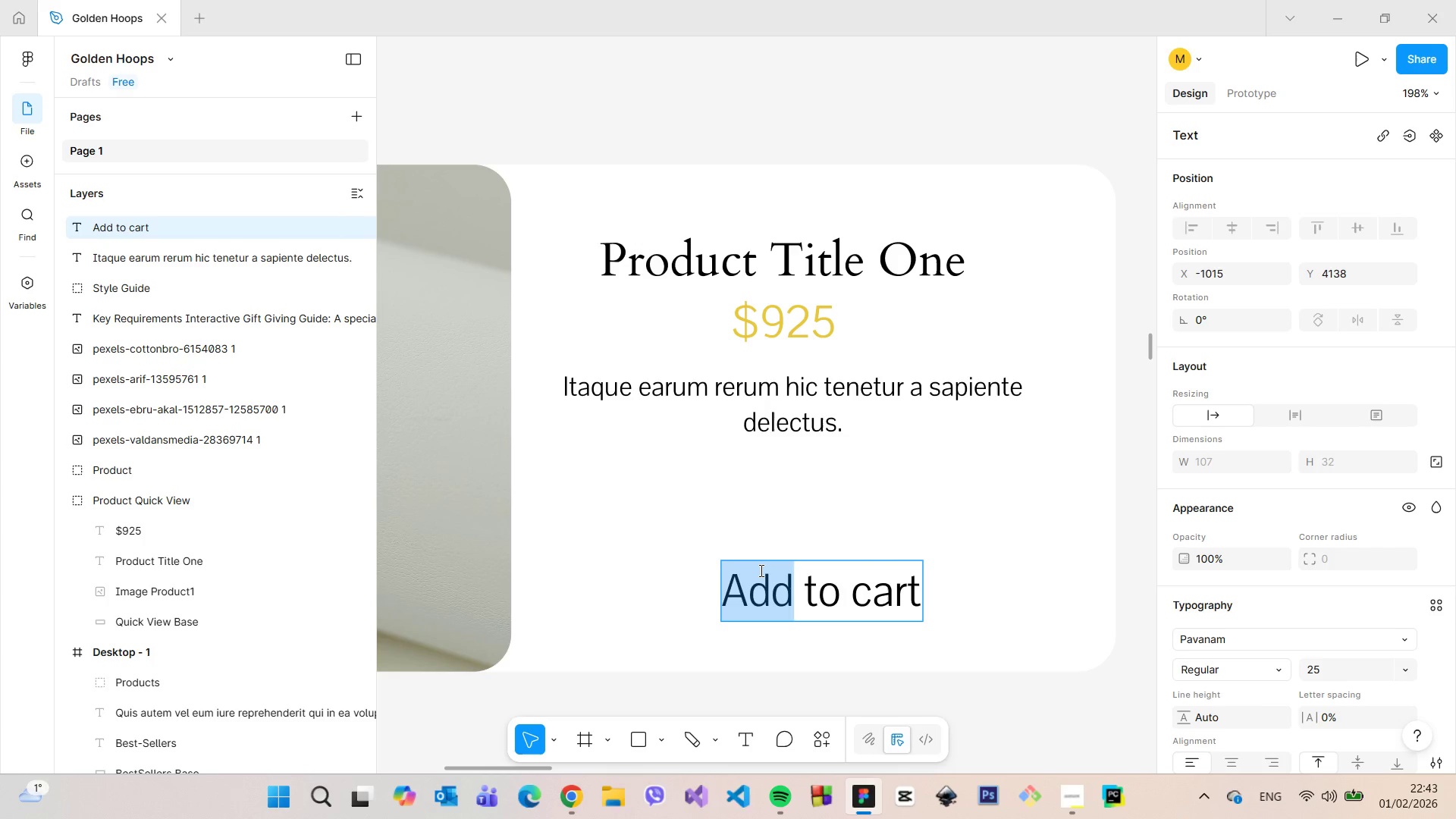 
triple_click([760, 570])
 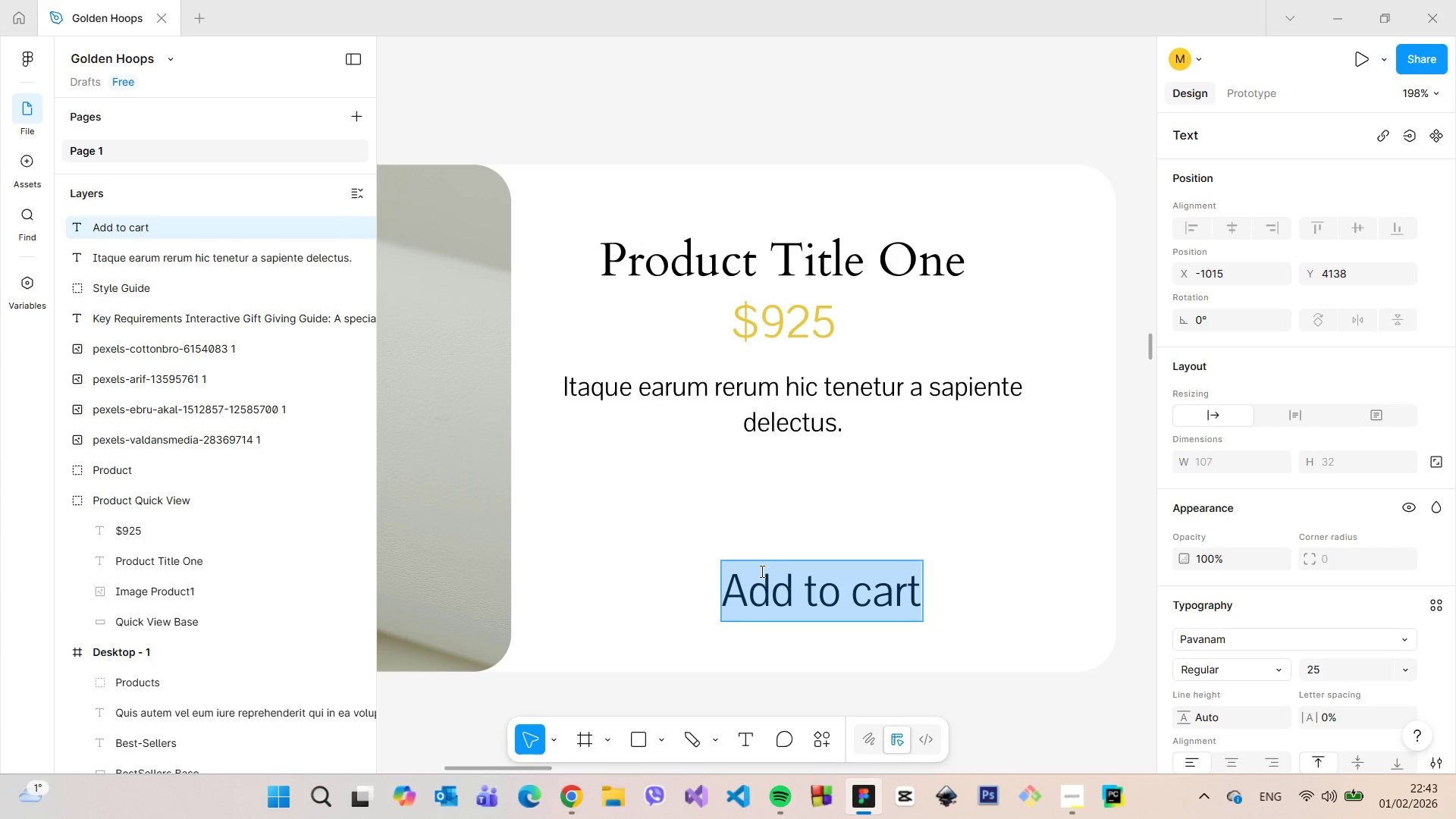 
right_click([761, 571])
 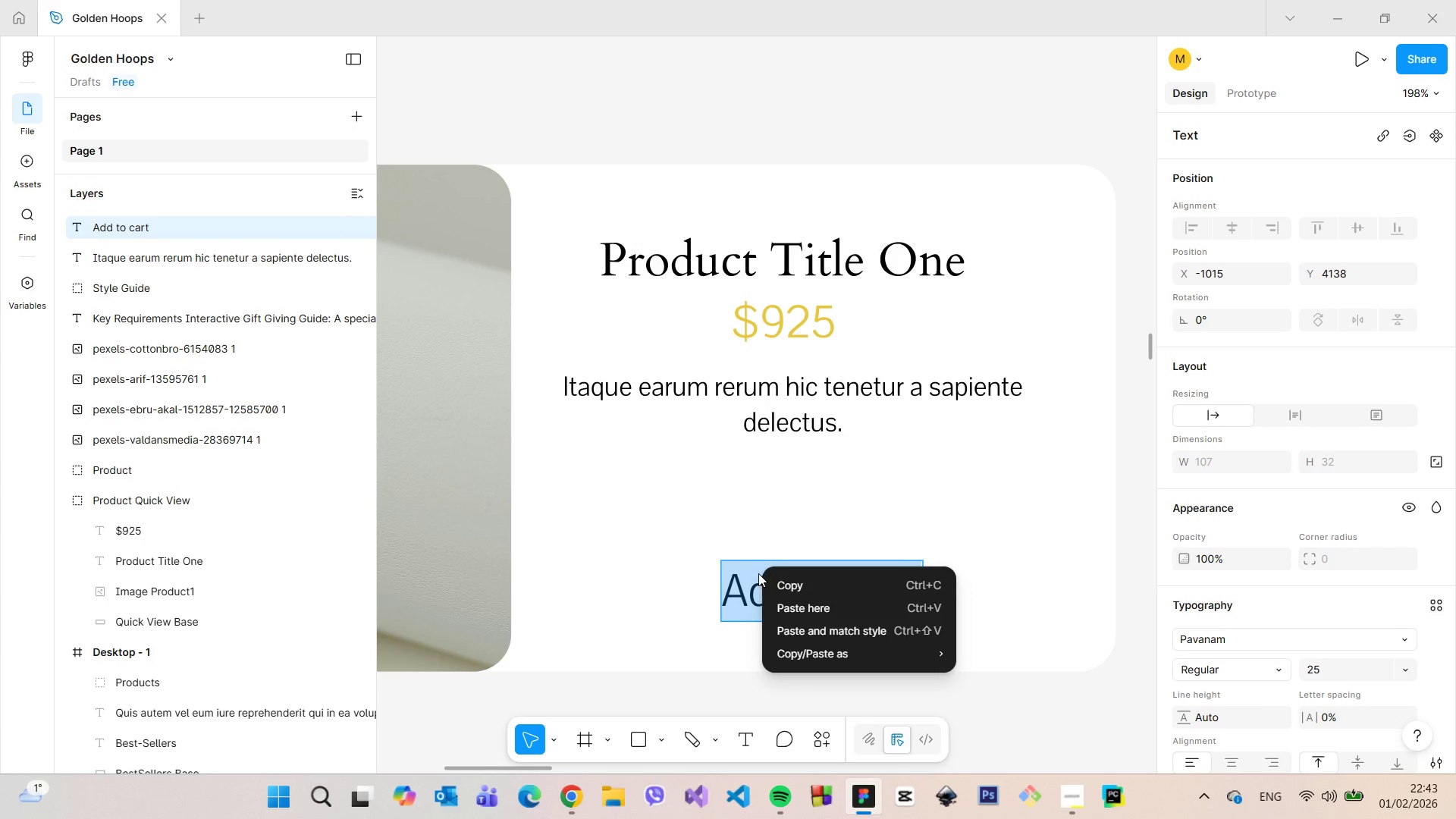 
left_click([748, 576])
 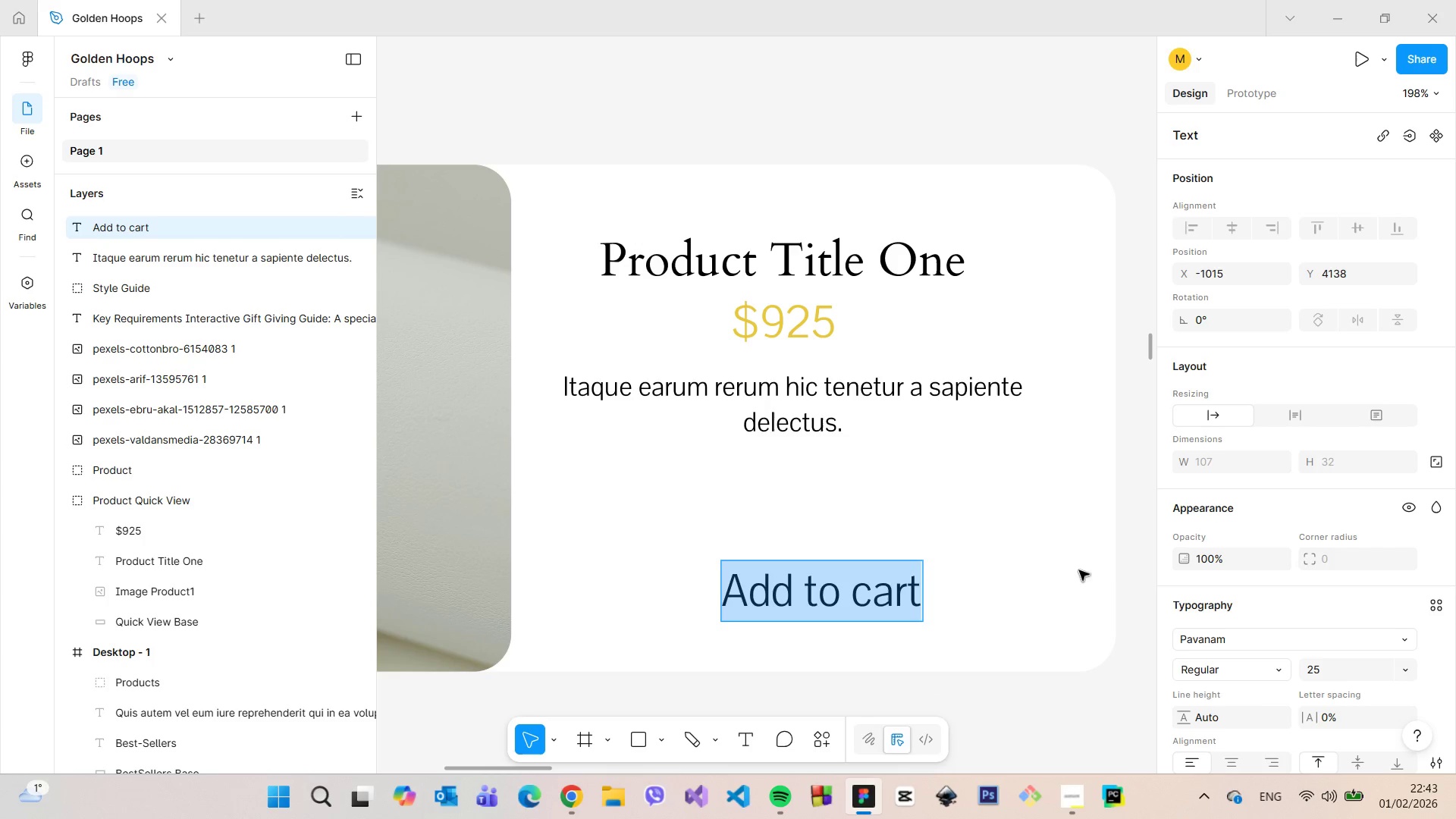 
left_click([1099, 570])
 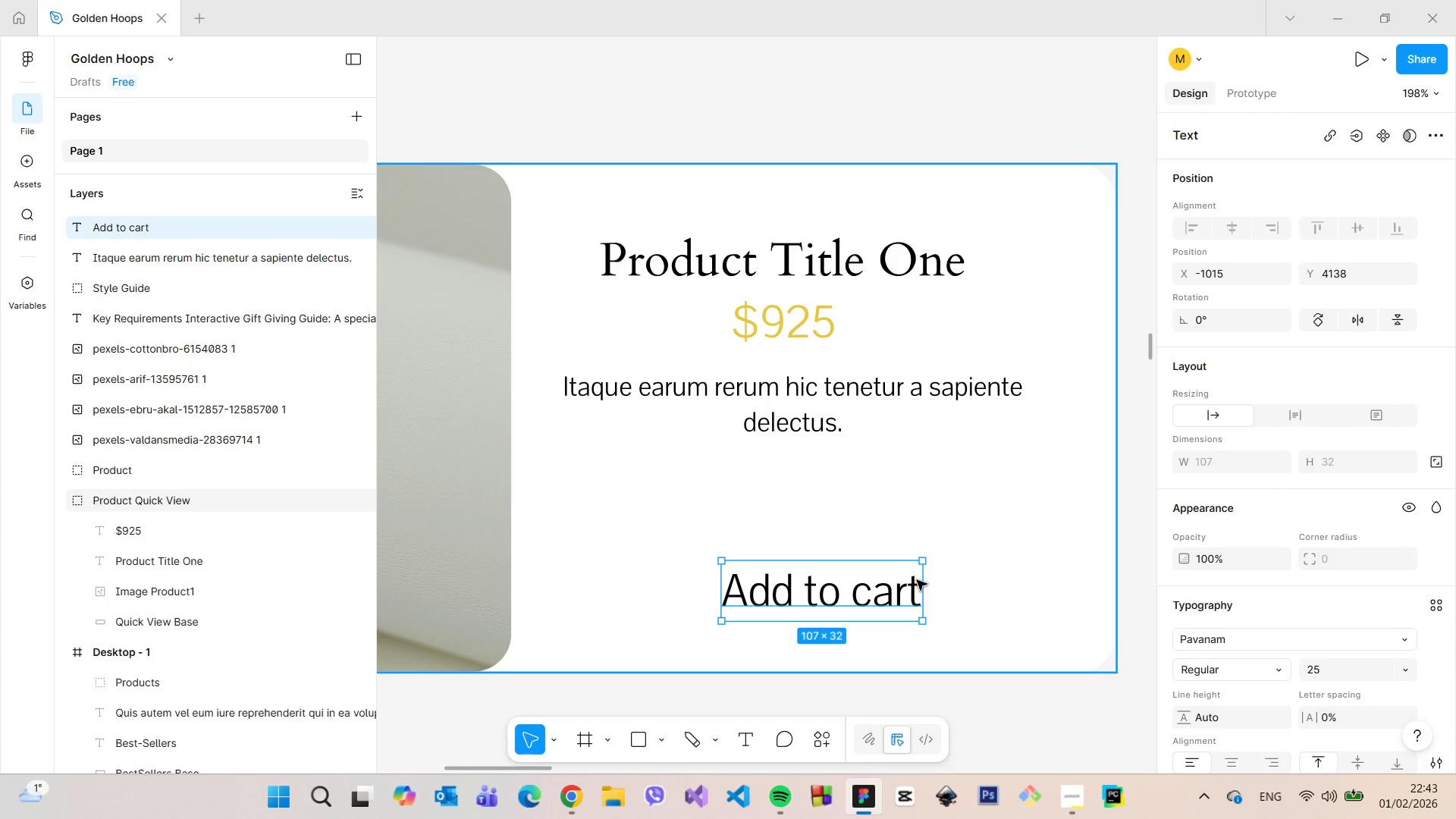 
left_click([902, 582])
 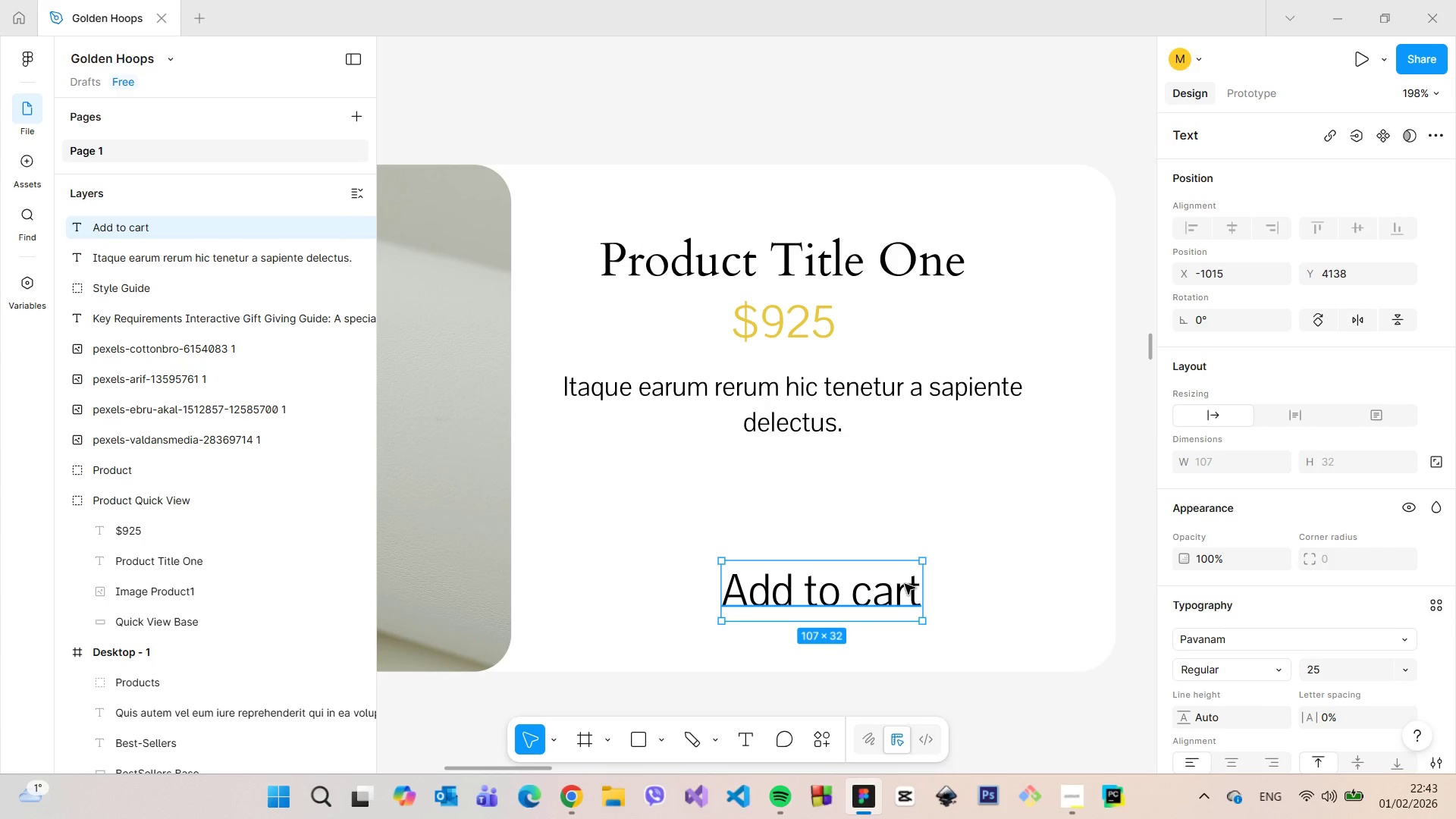 
right_click([902, 584])
 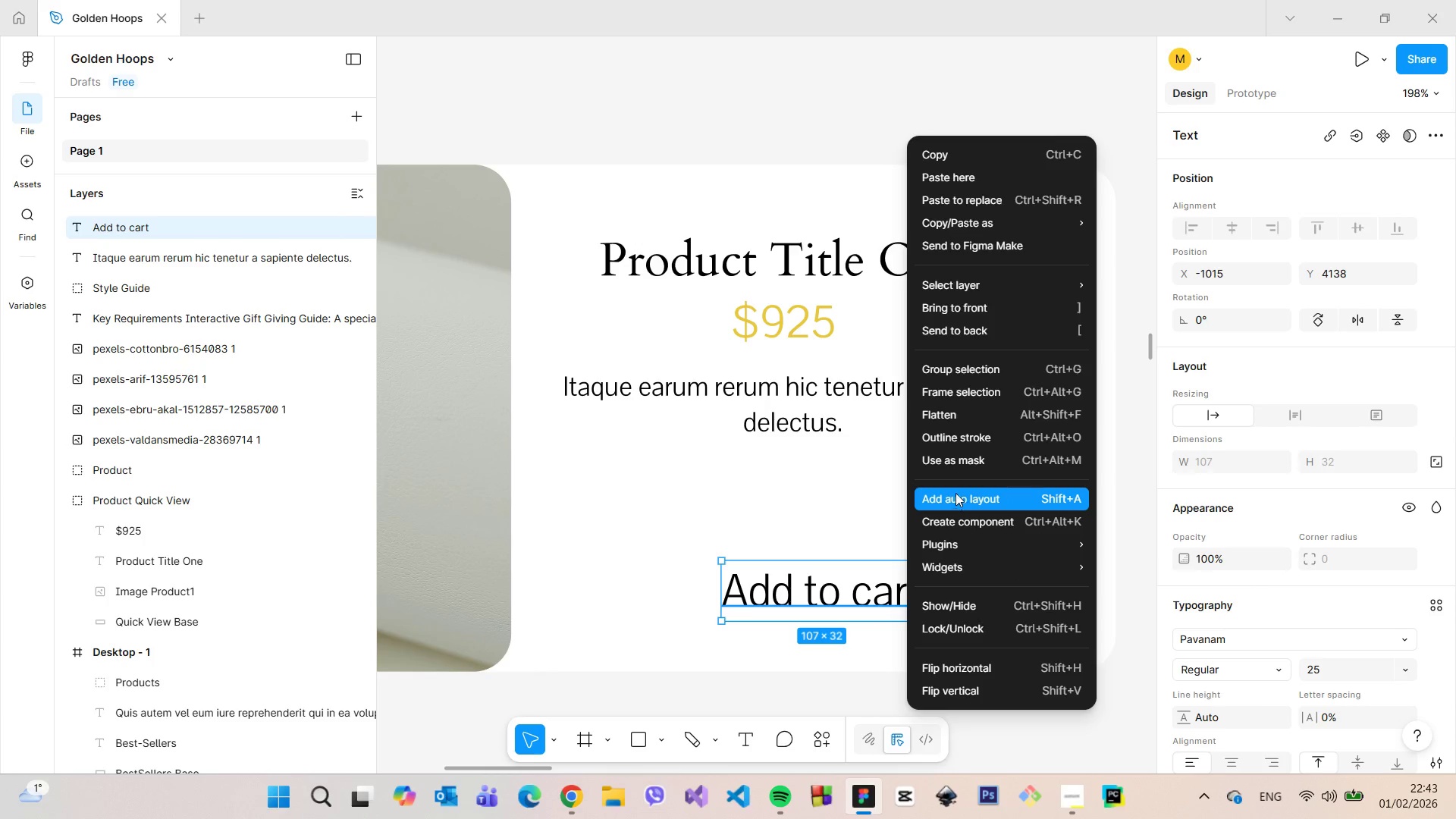 
left_click([956, 493])
 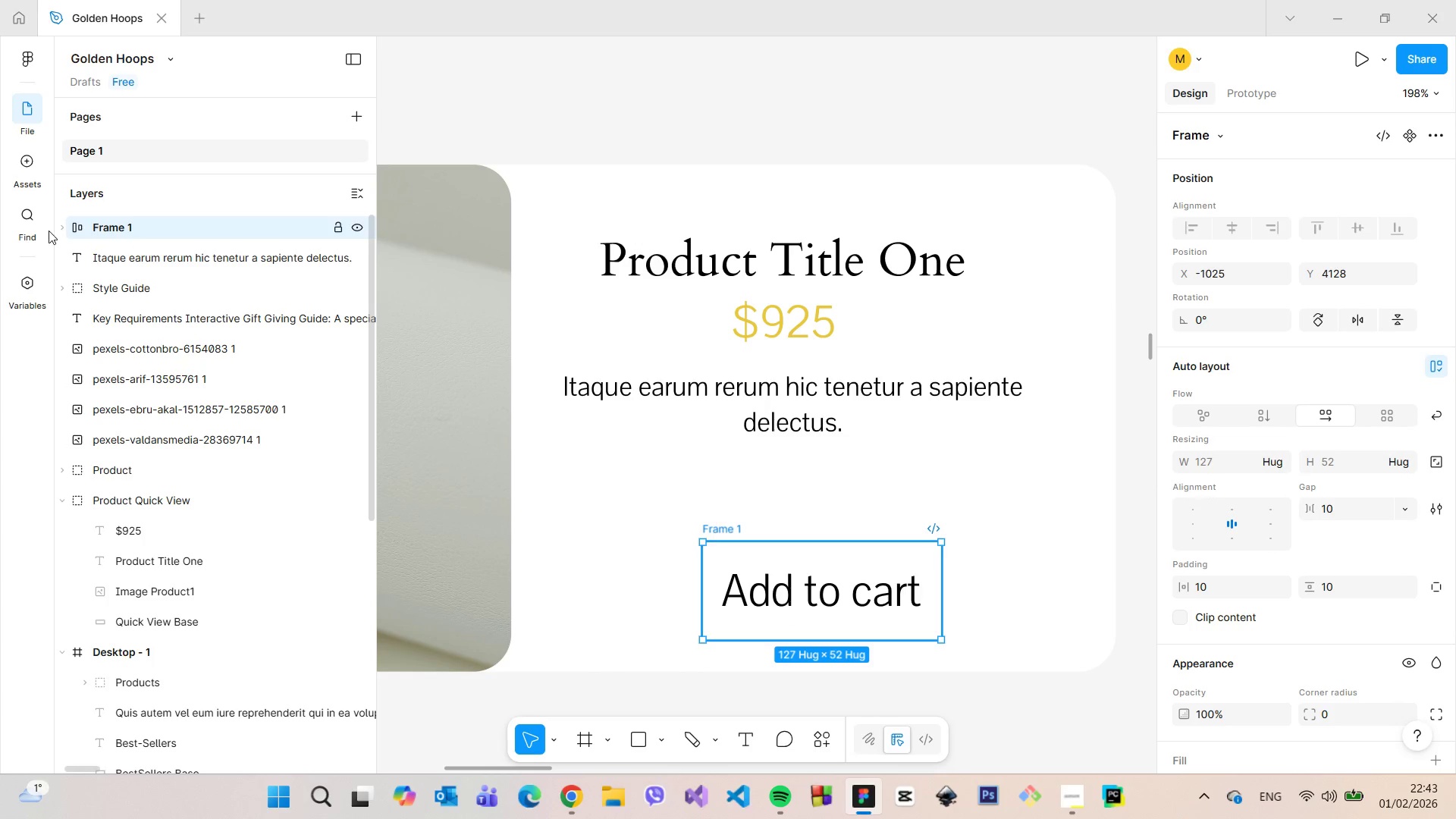 
left_click([63, 228])
 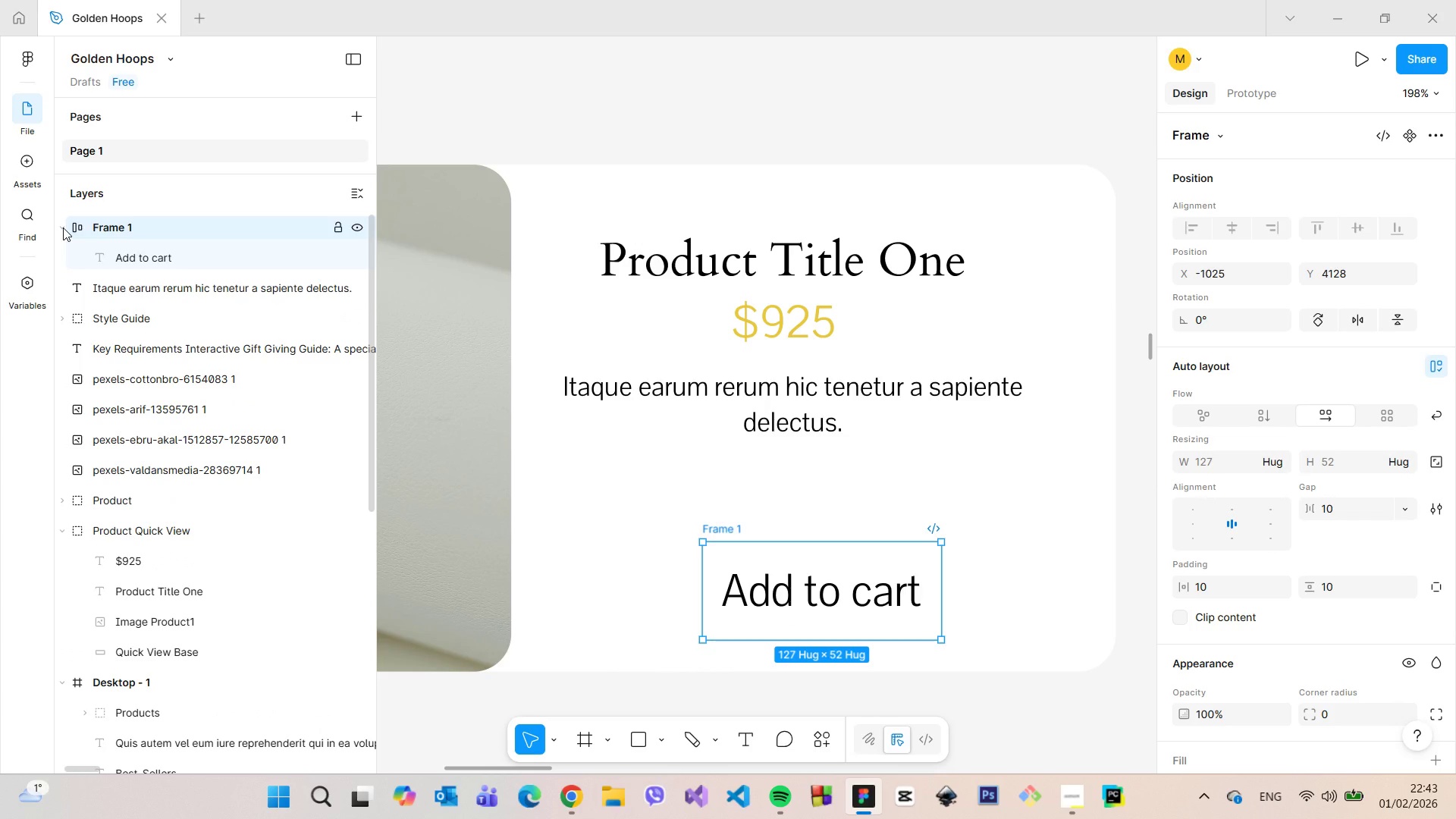 
left_click([63, 228])
 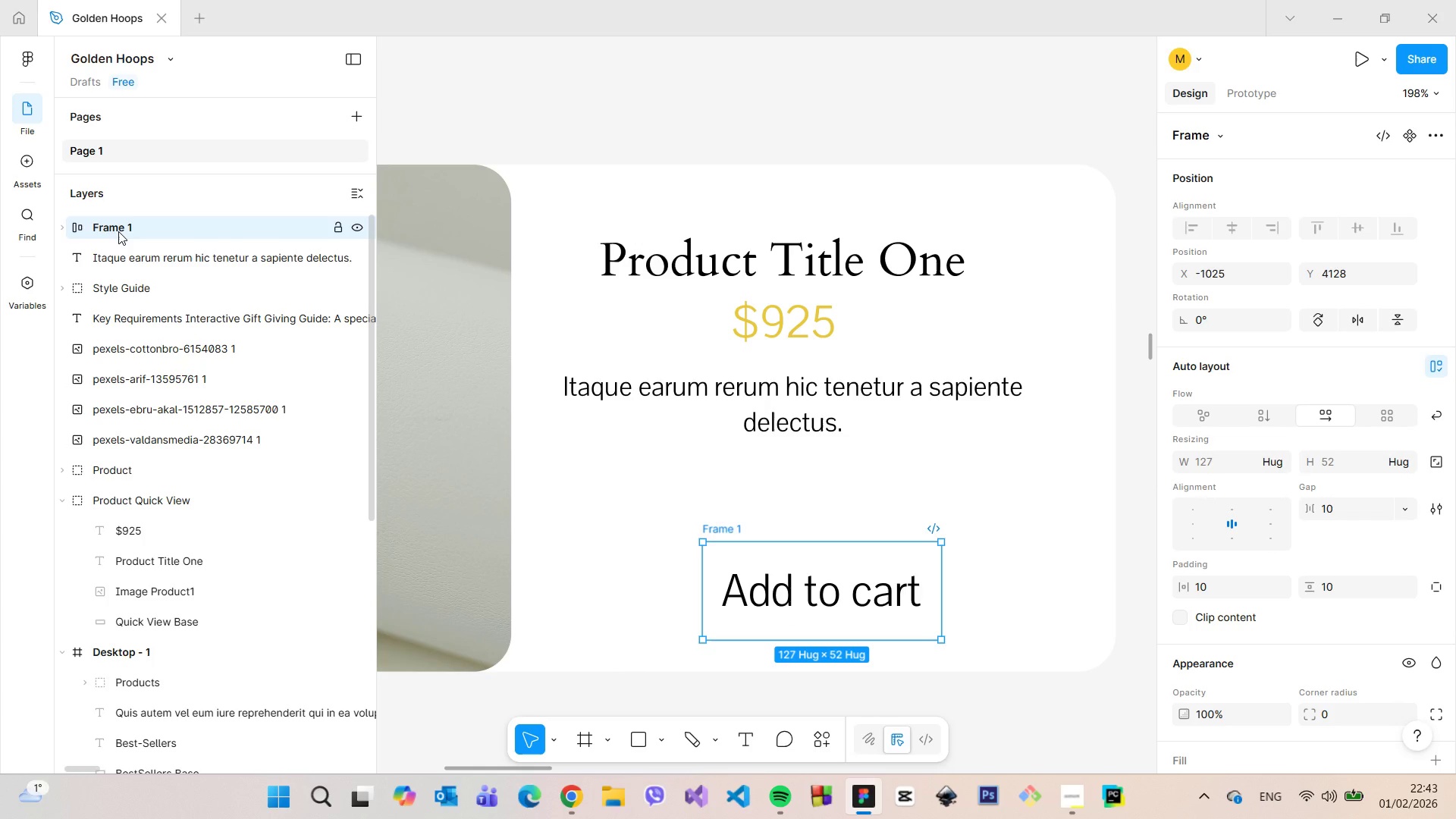 
double_click([118, 231])
 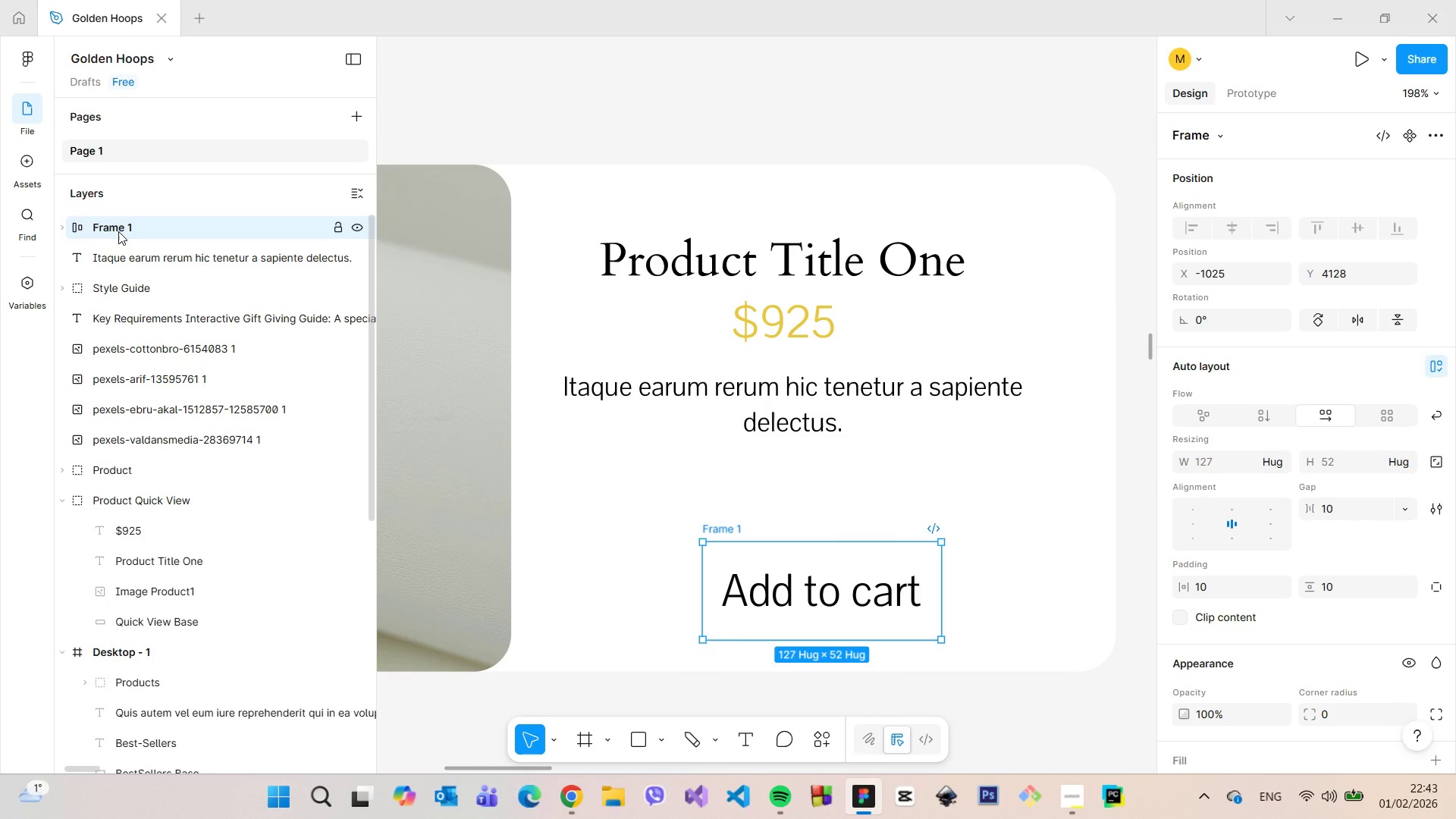 
triple_click([118, 231])
 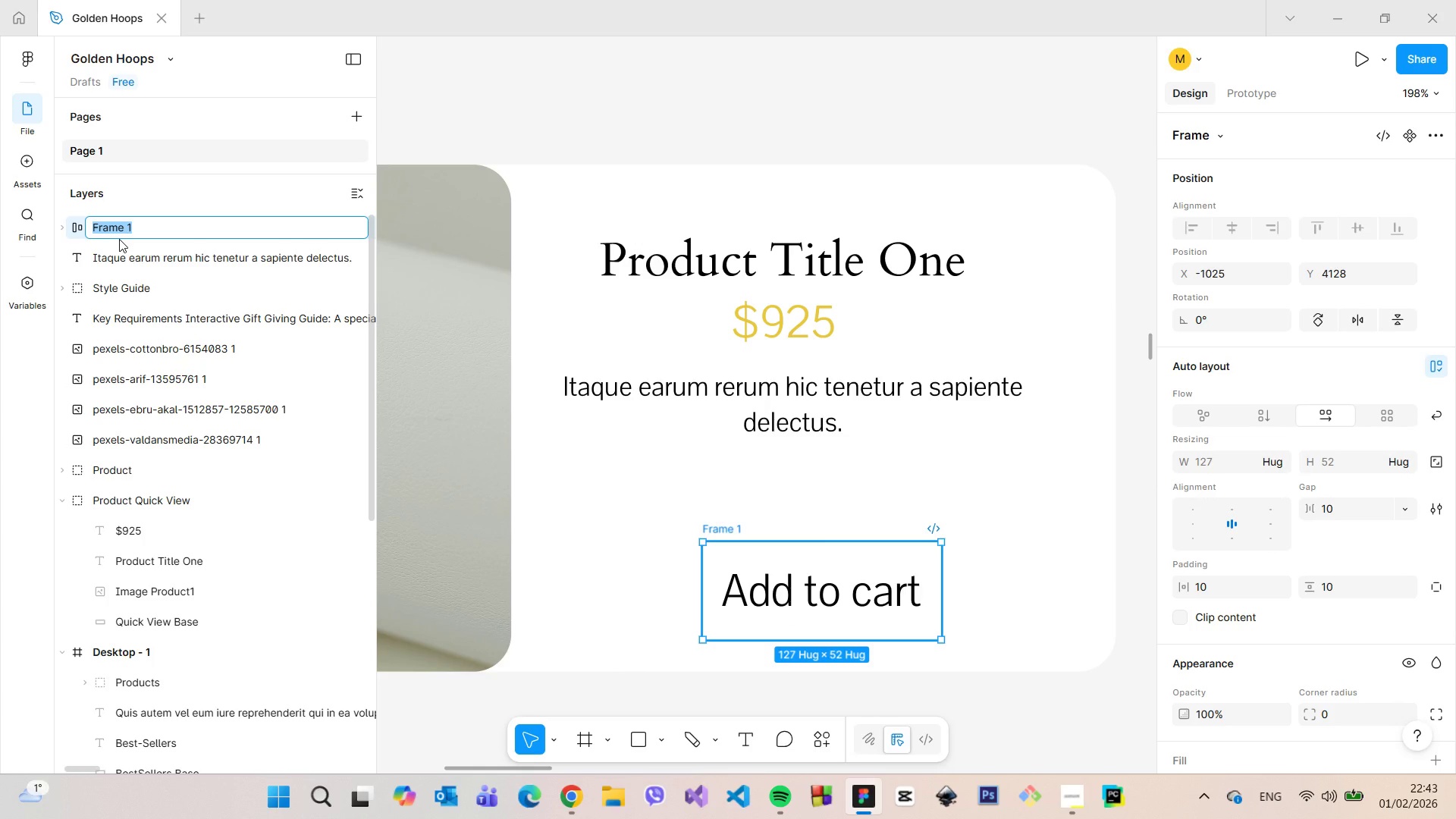 
type(Add to car)
 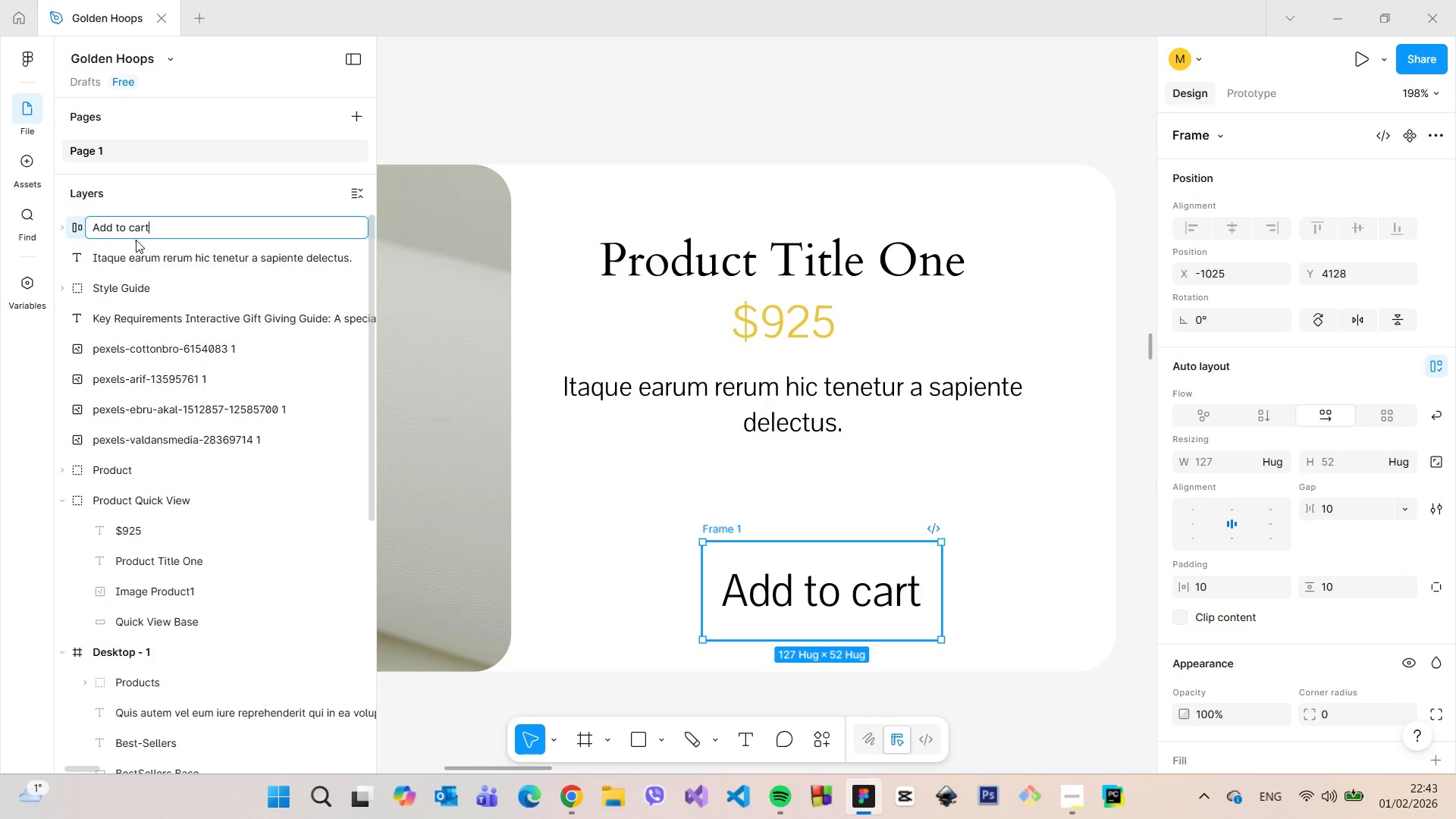 
type(t Button)
 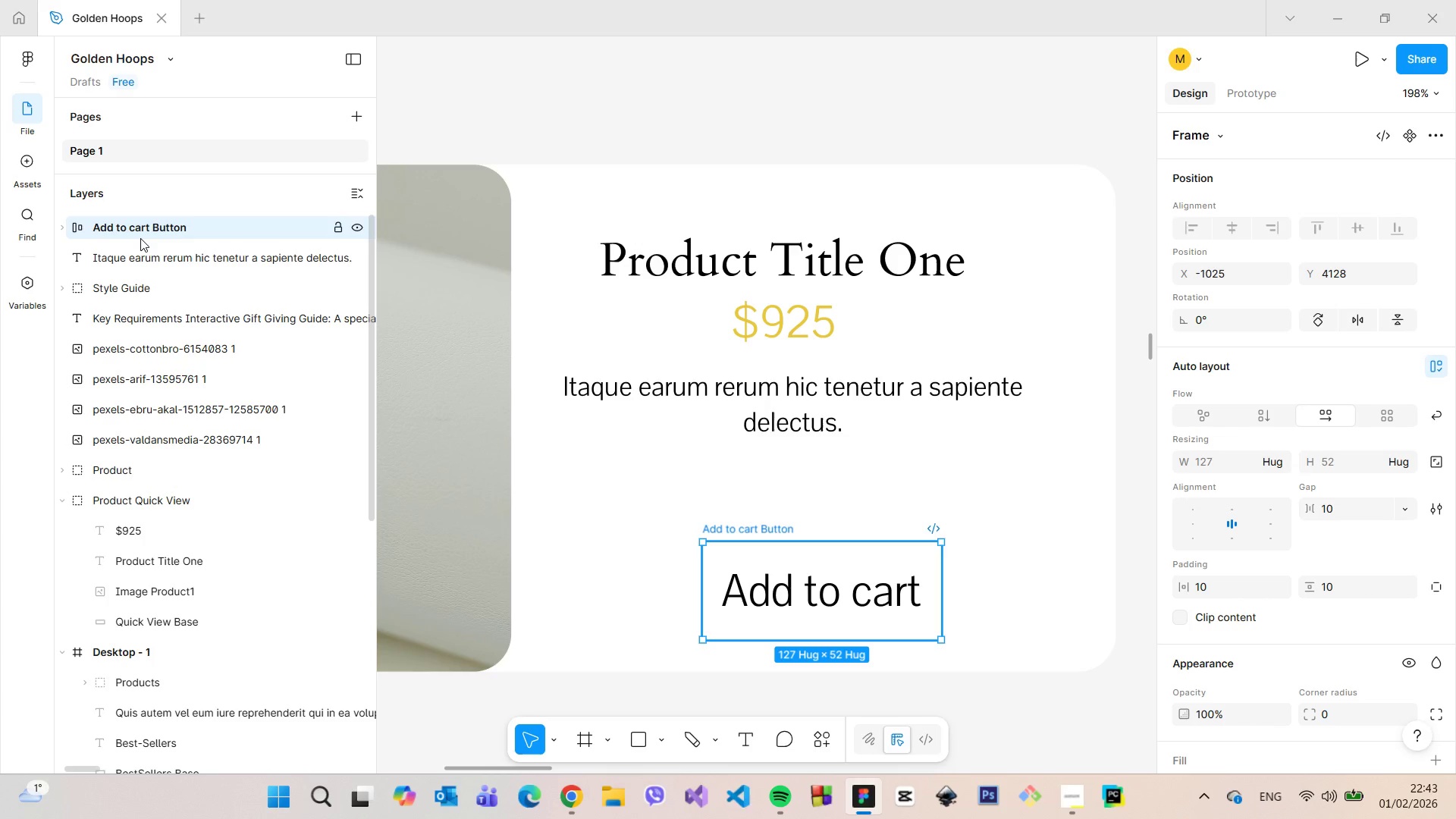 
key(Enter)
 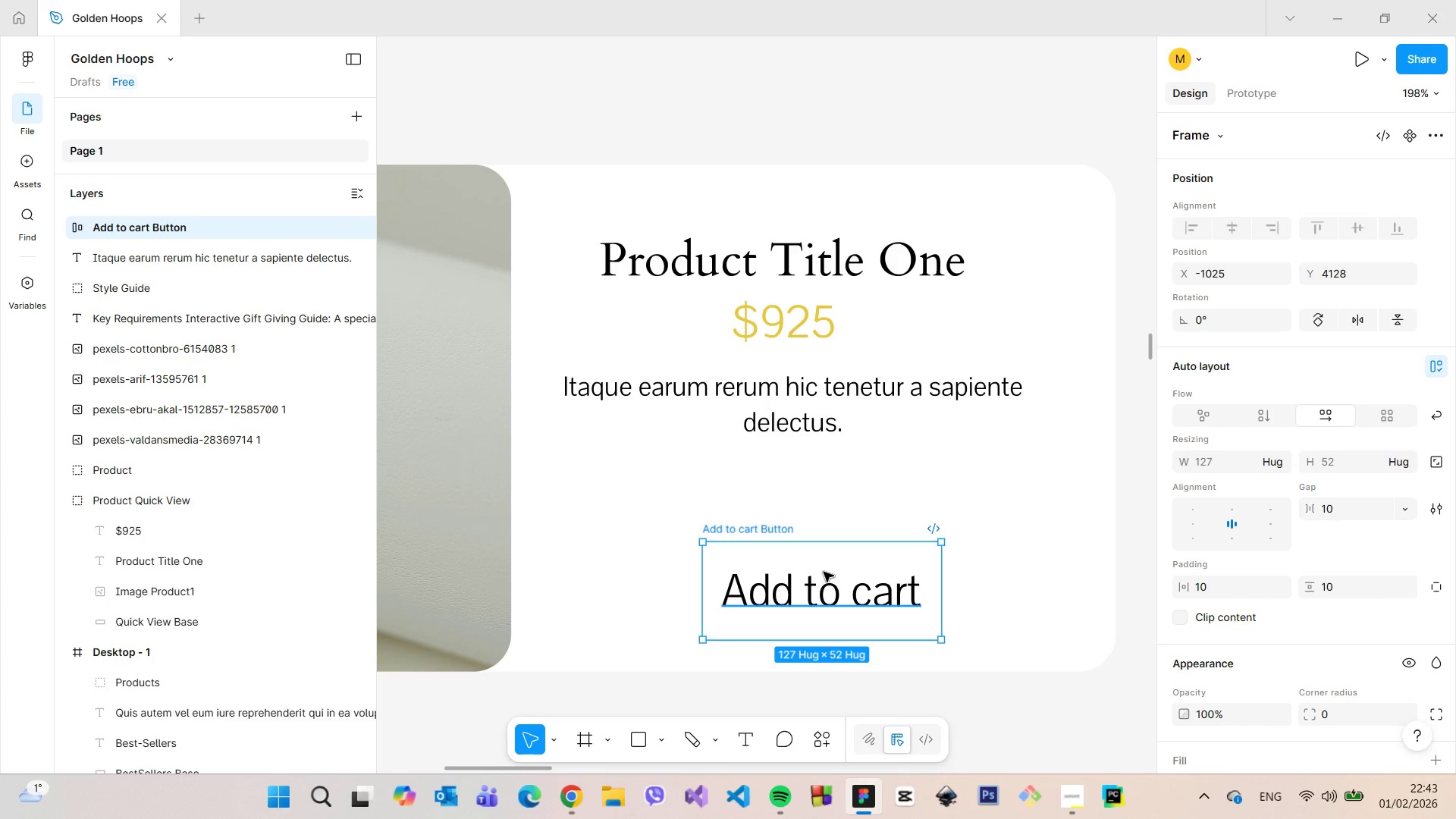 
double_click([836, 594])
 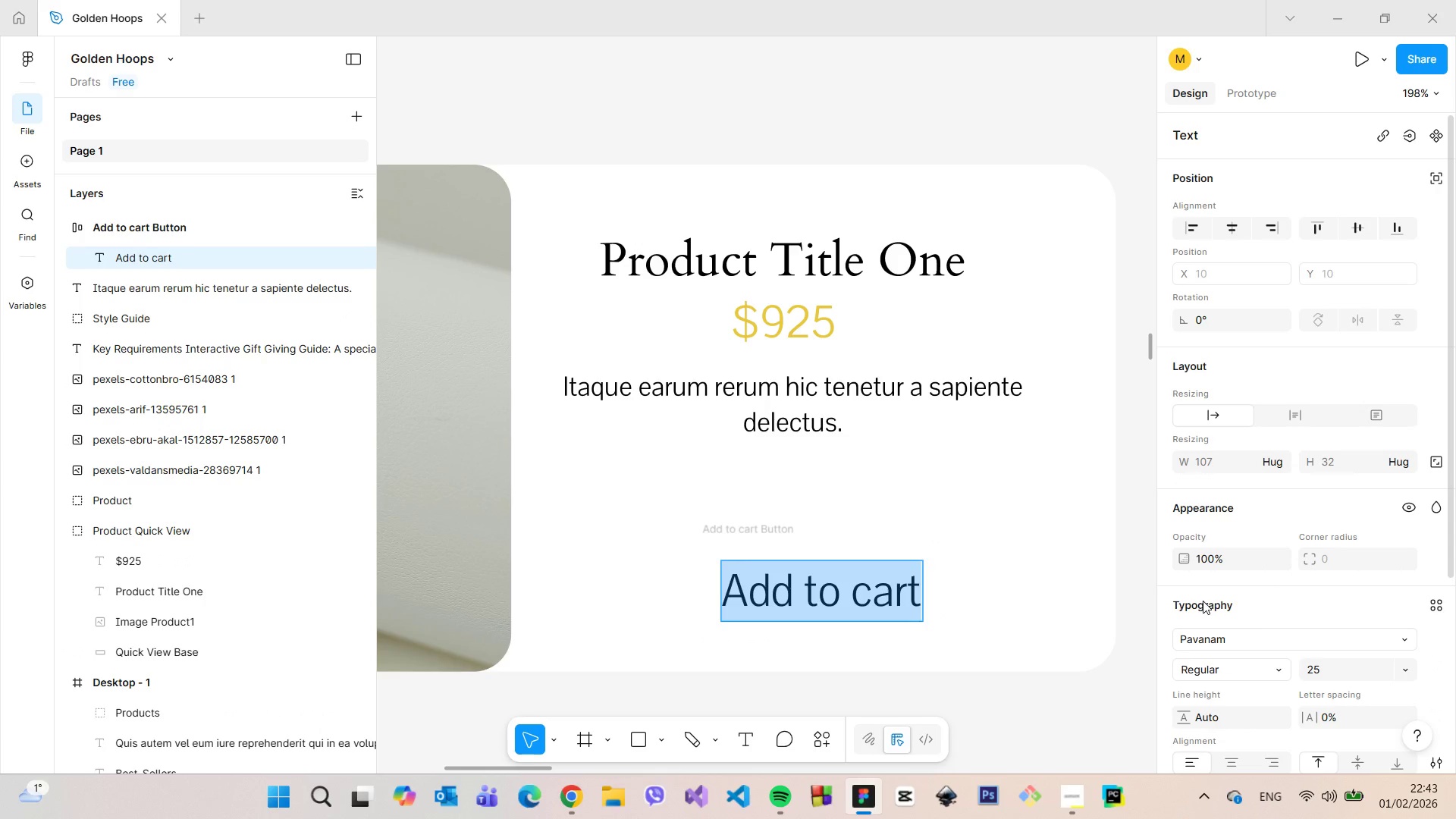 
scroll: coordinate [1241, 619], scroll_direction: down, amount: 4.0
 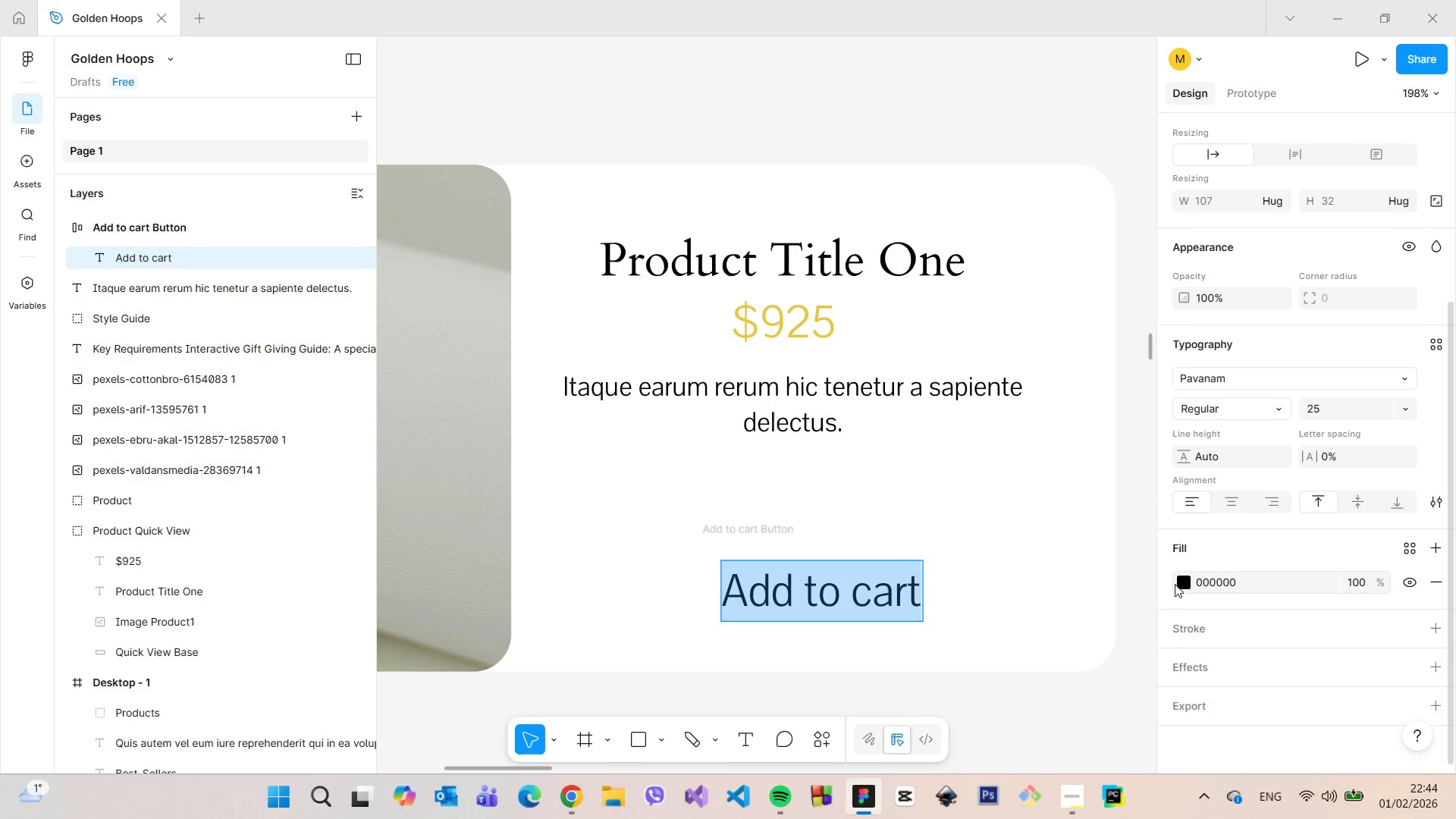 
left_click([1180, 588])
 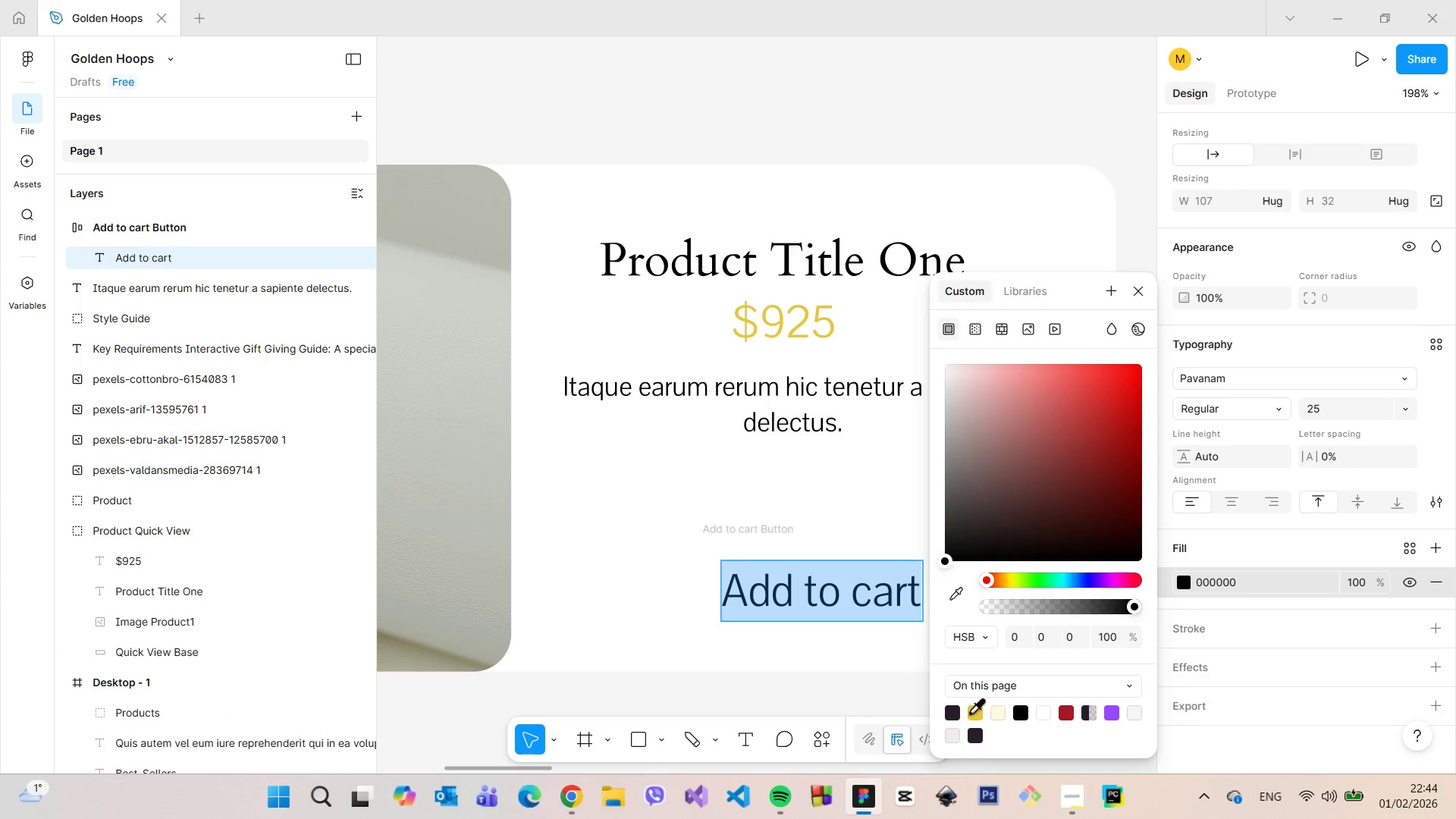 
left_click([971, 711])
 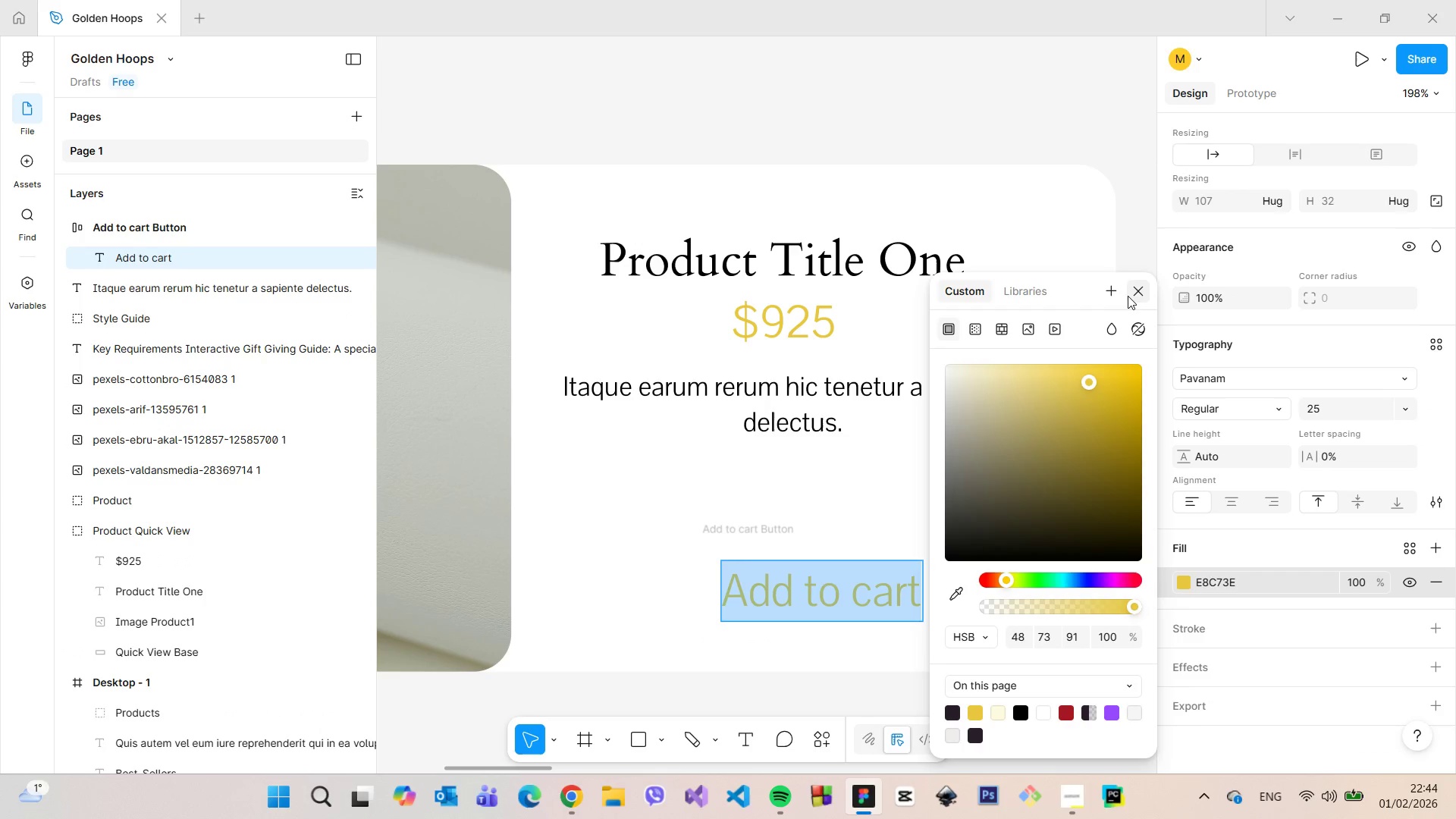 
left_click([1128, 296])
 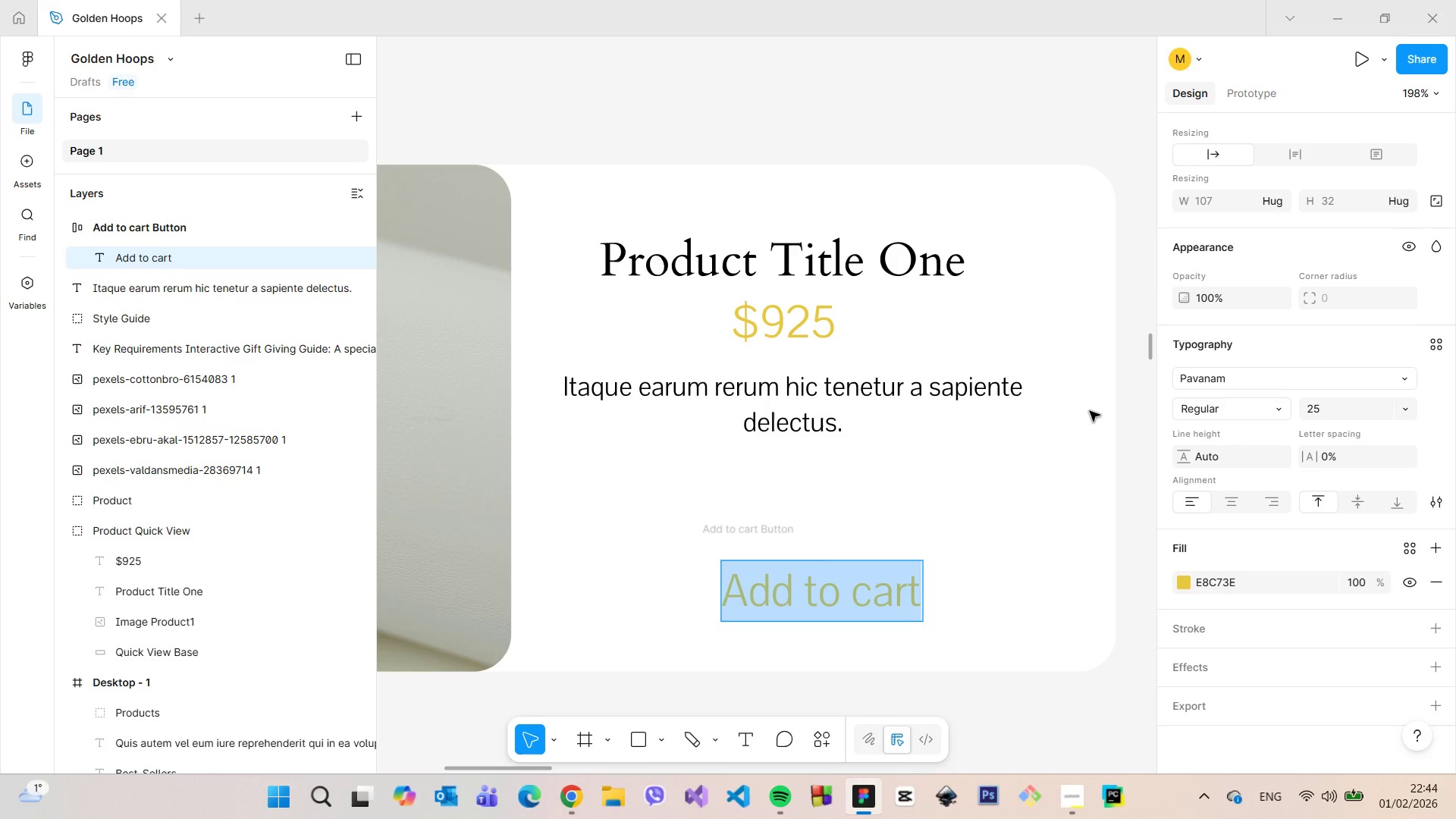 
left_click([1048, 469])
 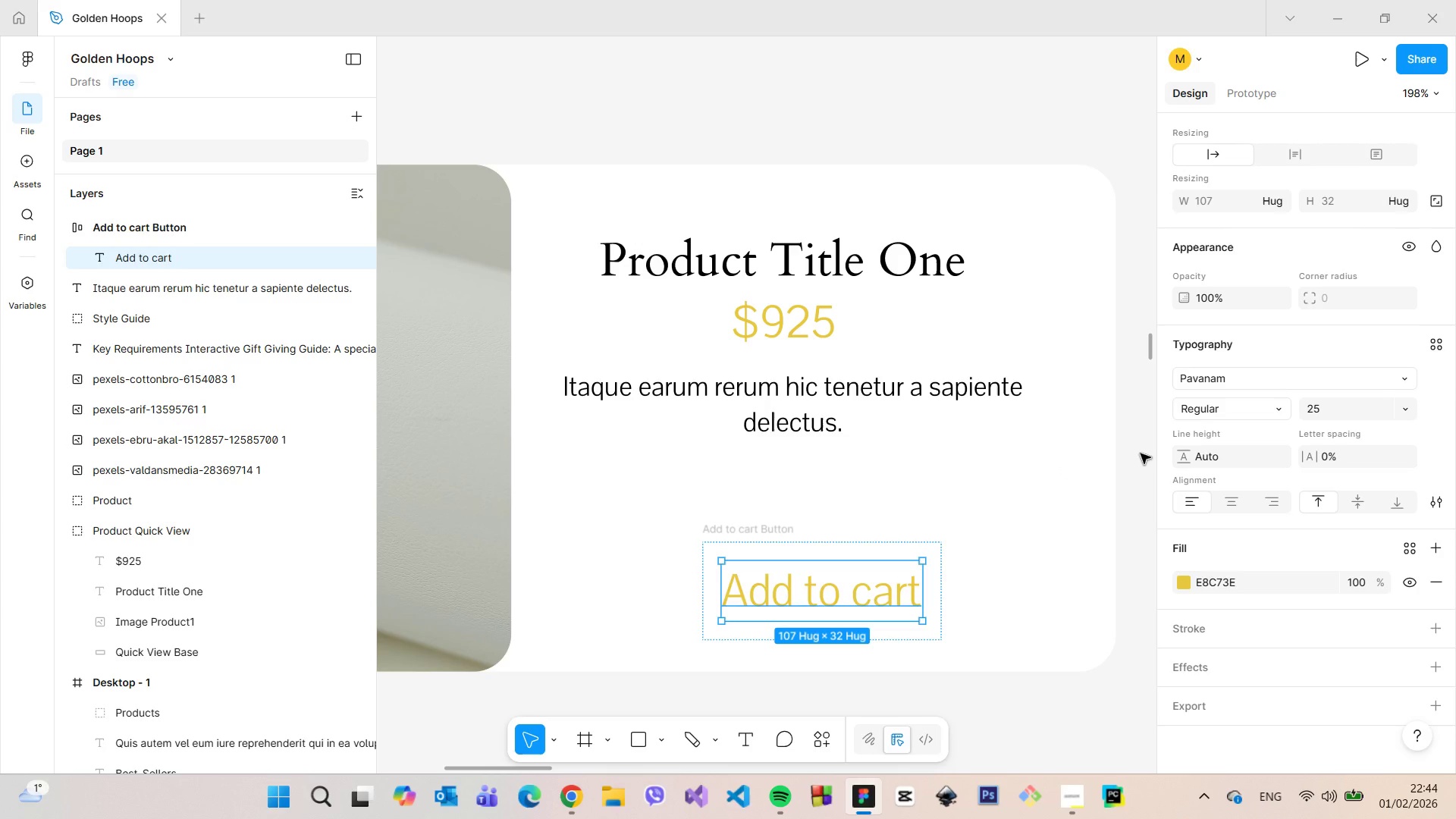 
left_click([1141, 453])
 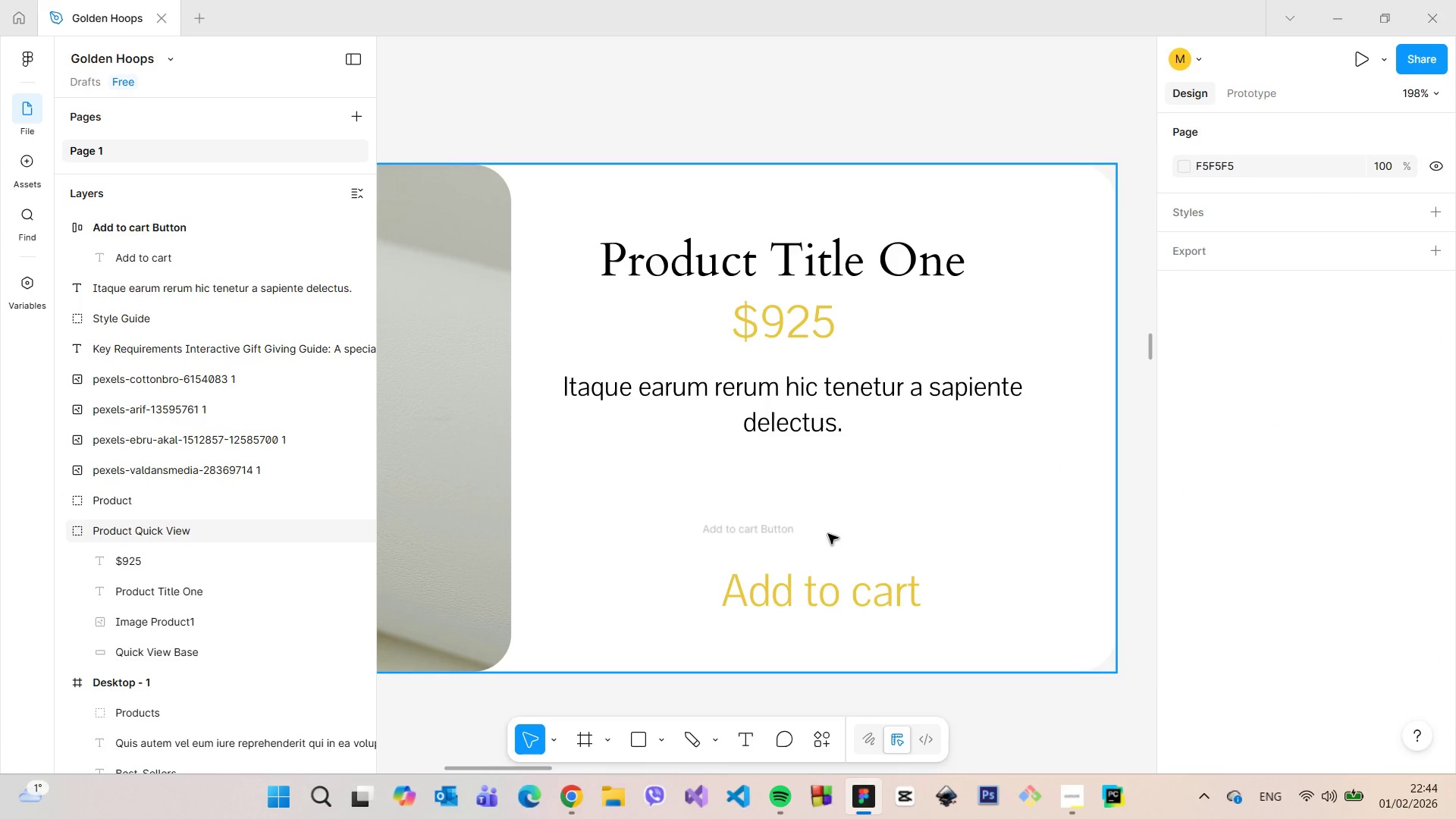 
left_click([811, 549])
 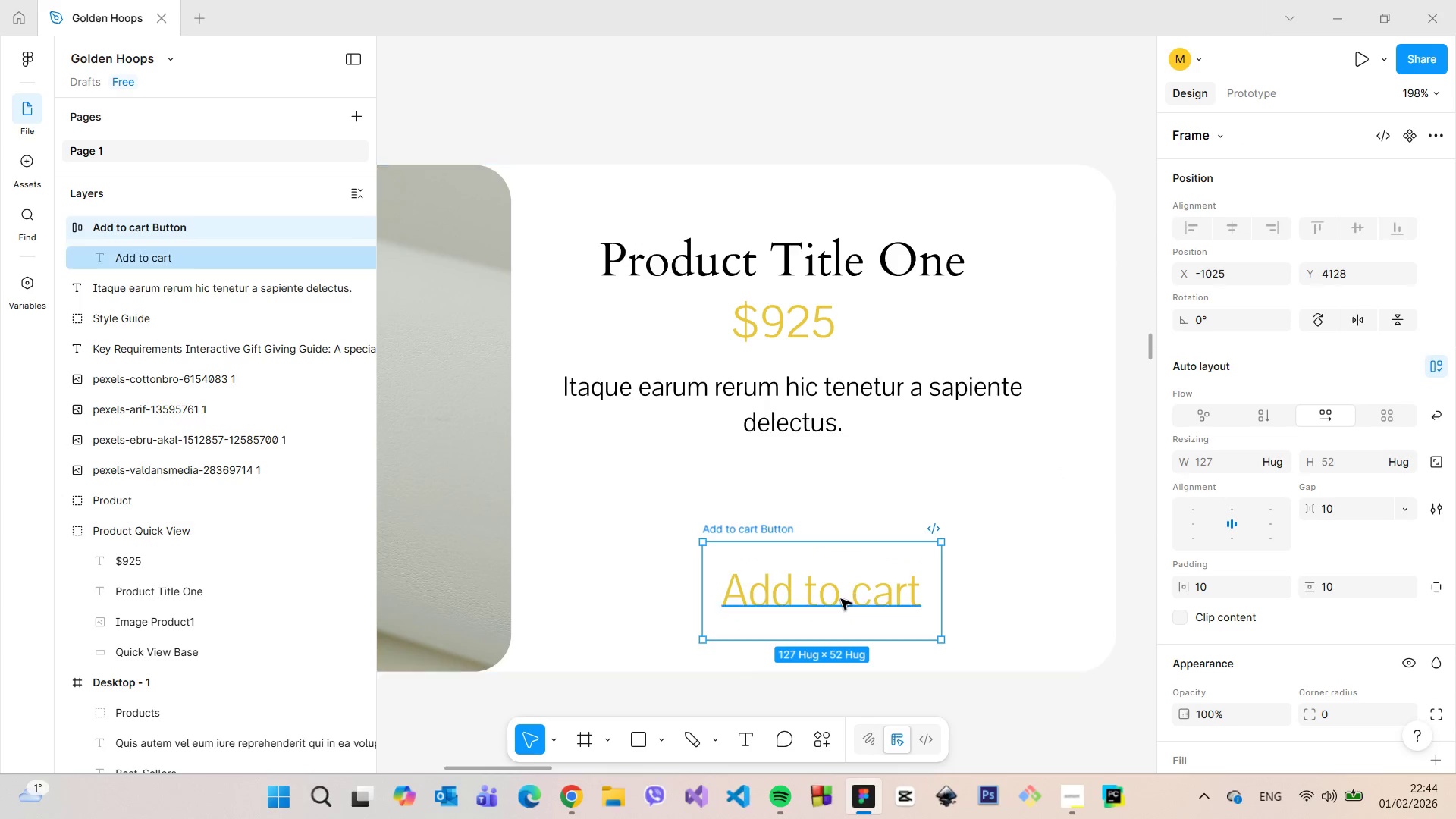 
left_click([841, 599])
 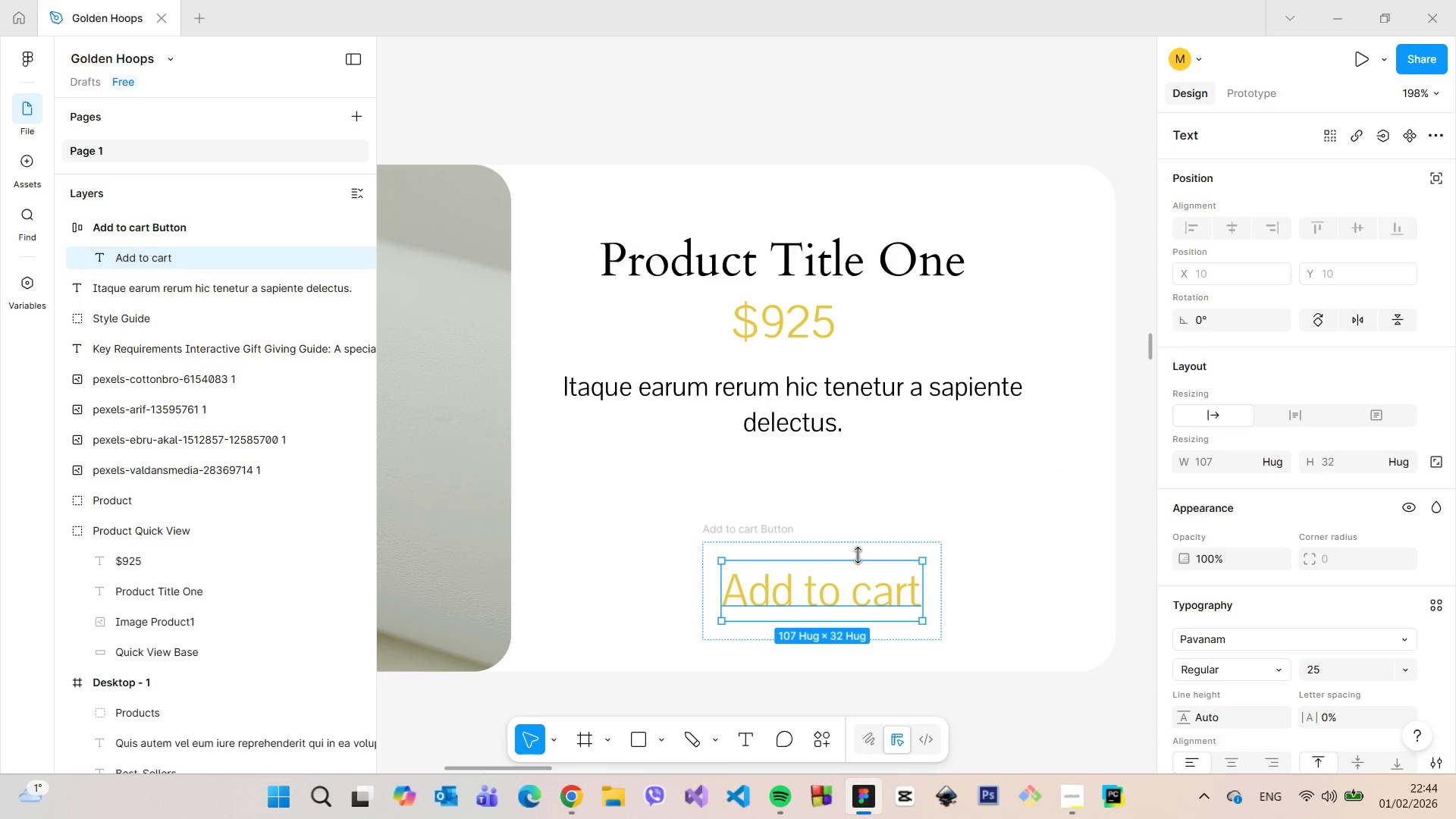 
left_click([862, 548])
 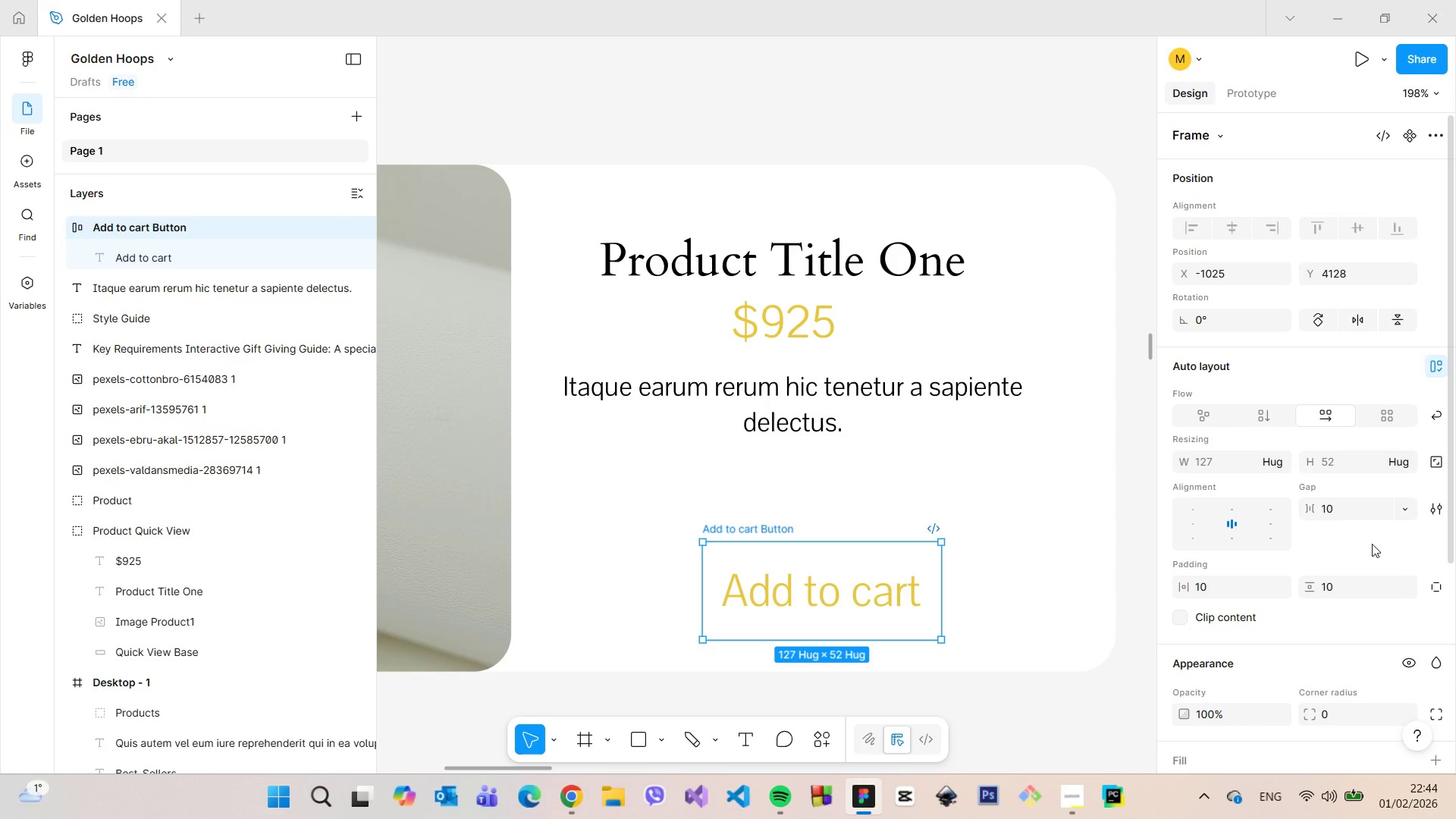 
scroll: coordinate [1316, 554], scroll_direction: down, amount: 3.0
 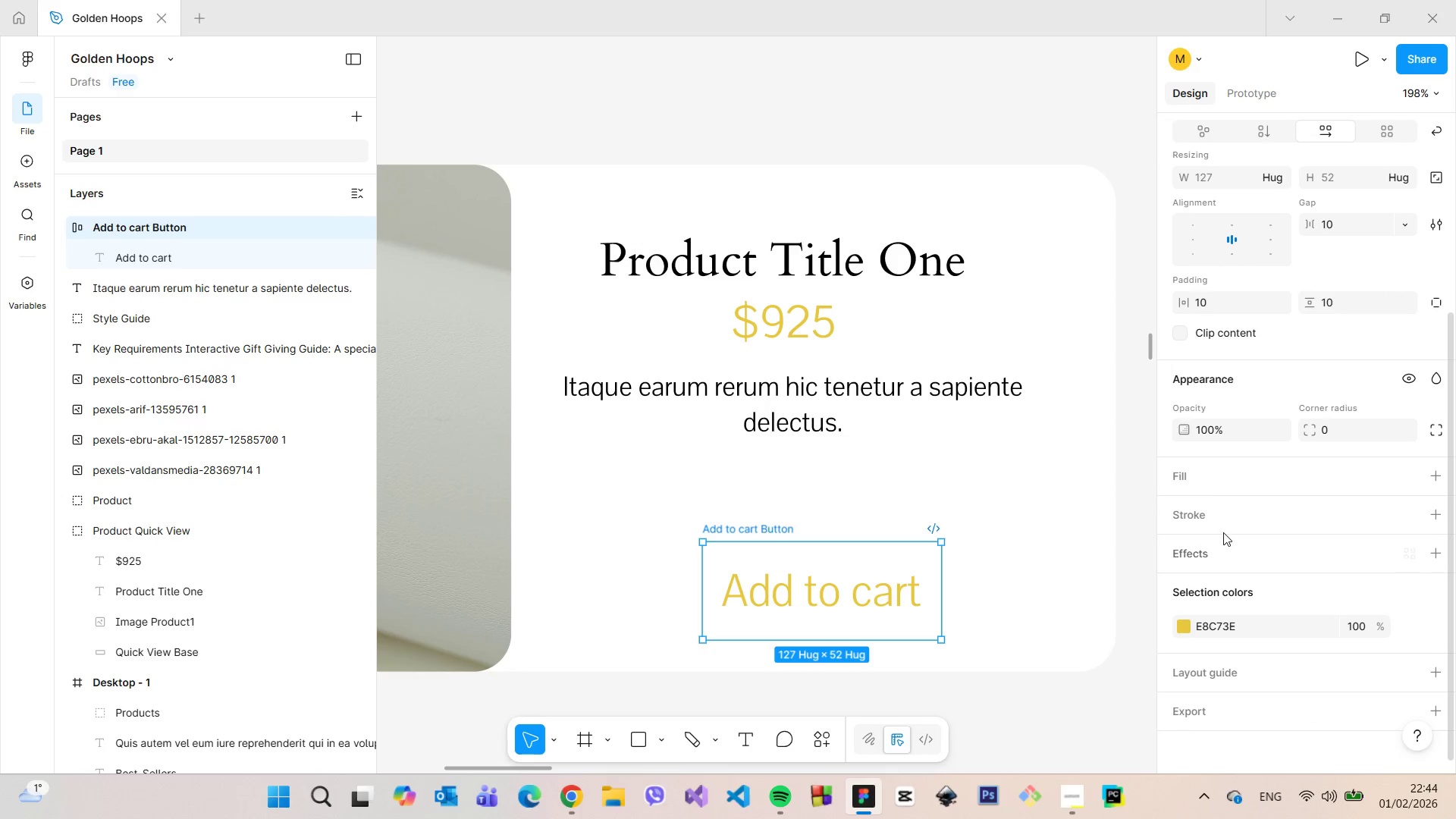 
left_click([1213, 477])
 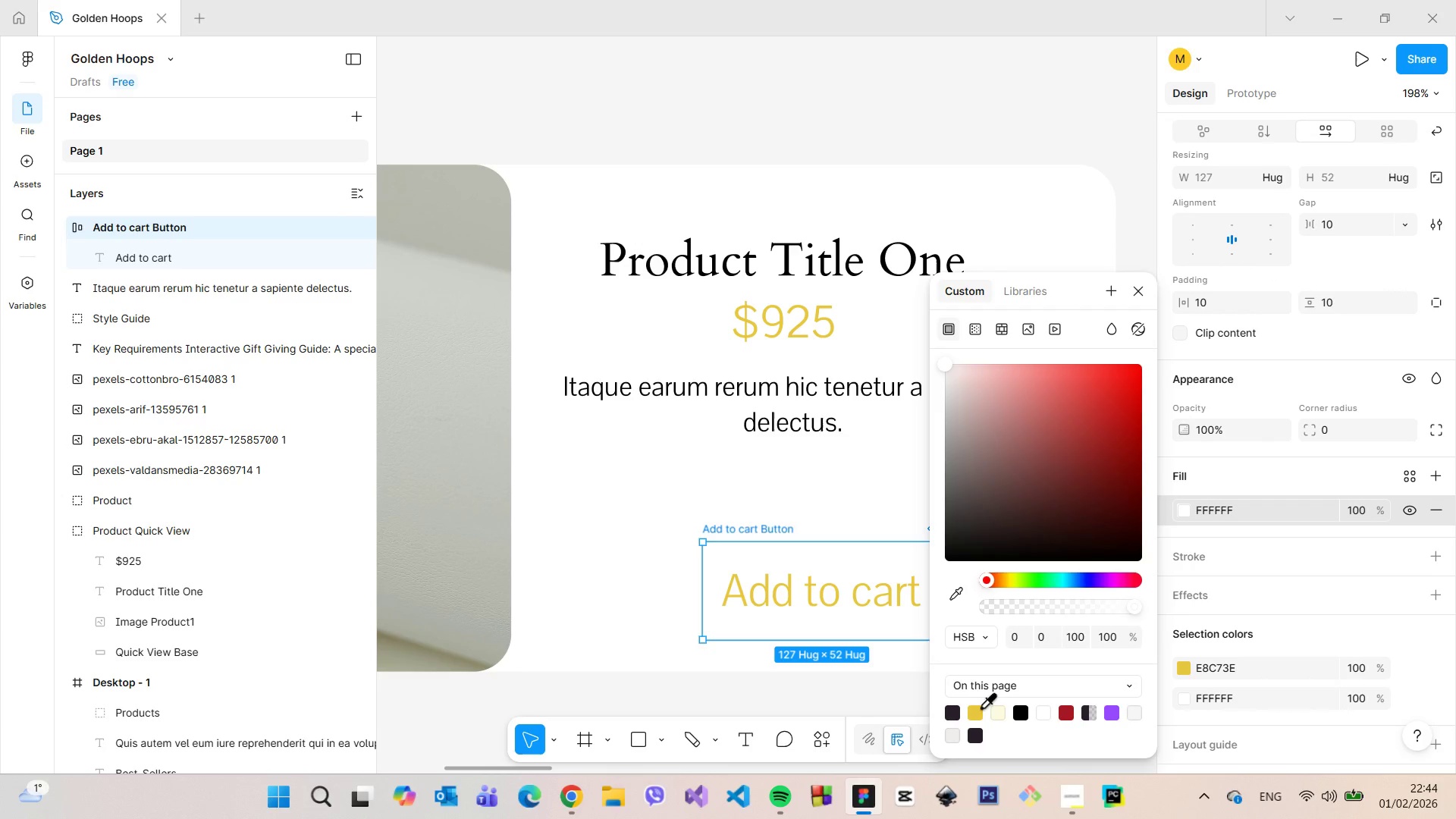 
double_click([980, 707])
 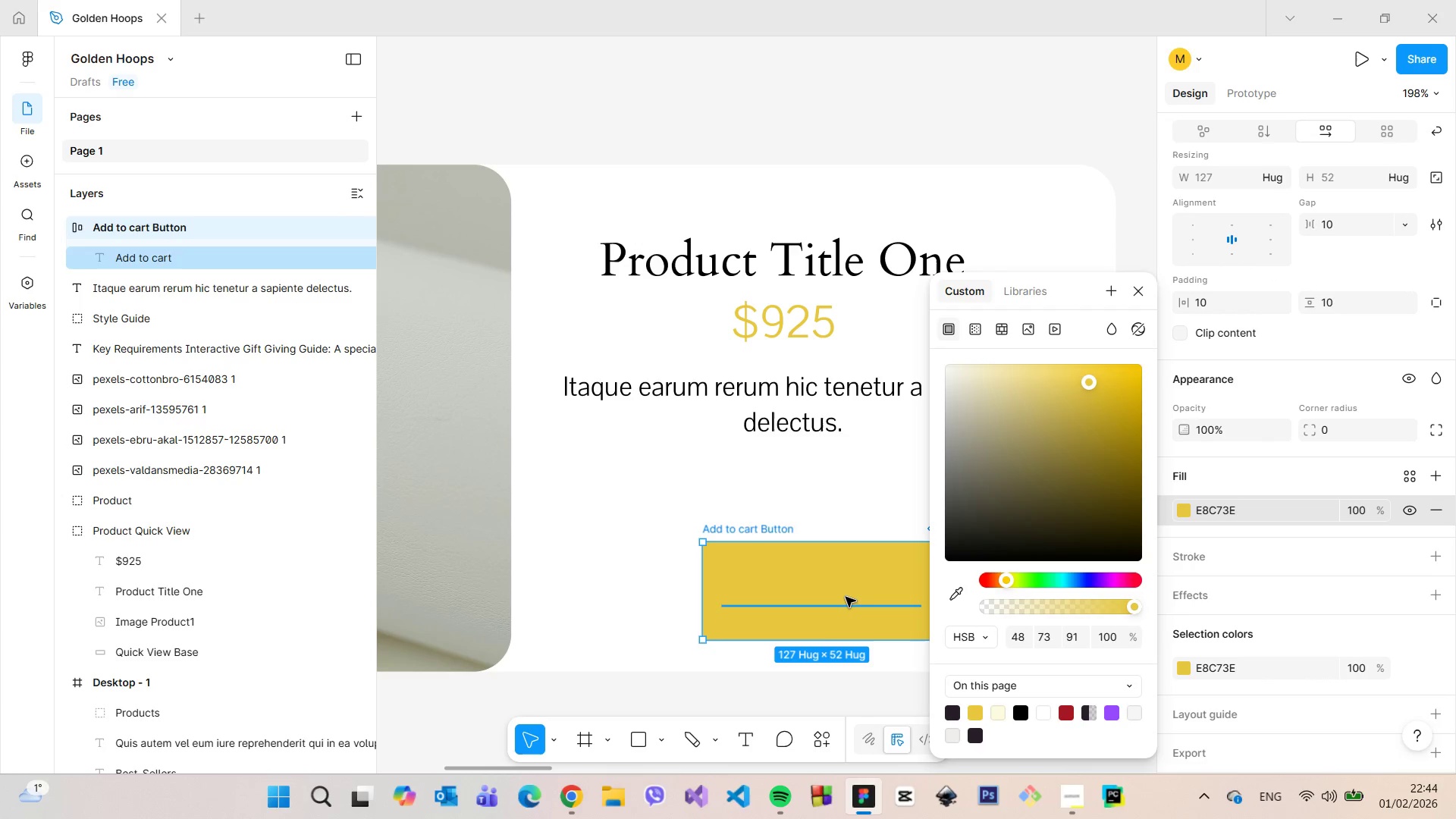 
left_click([846, 597])
 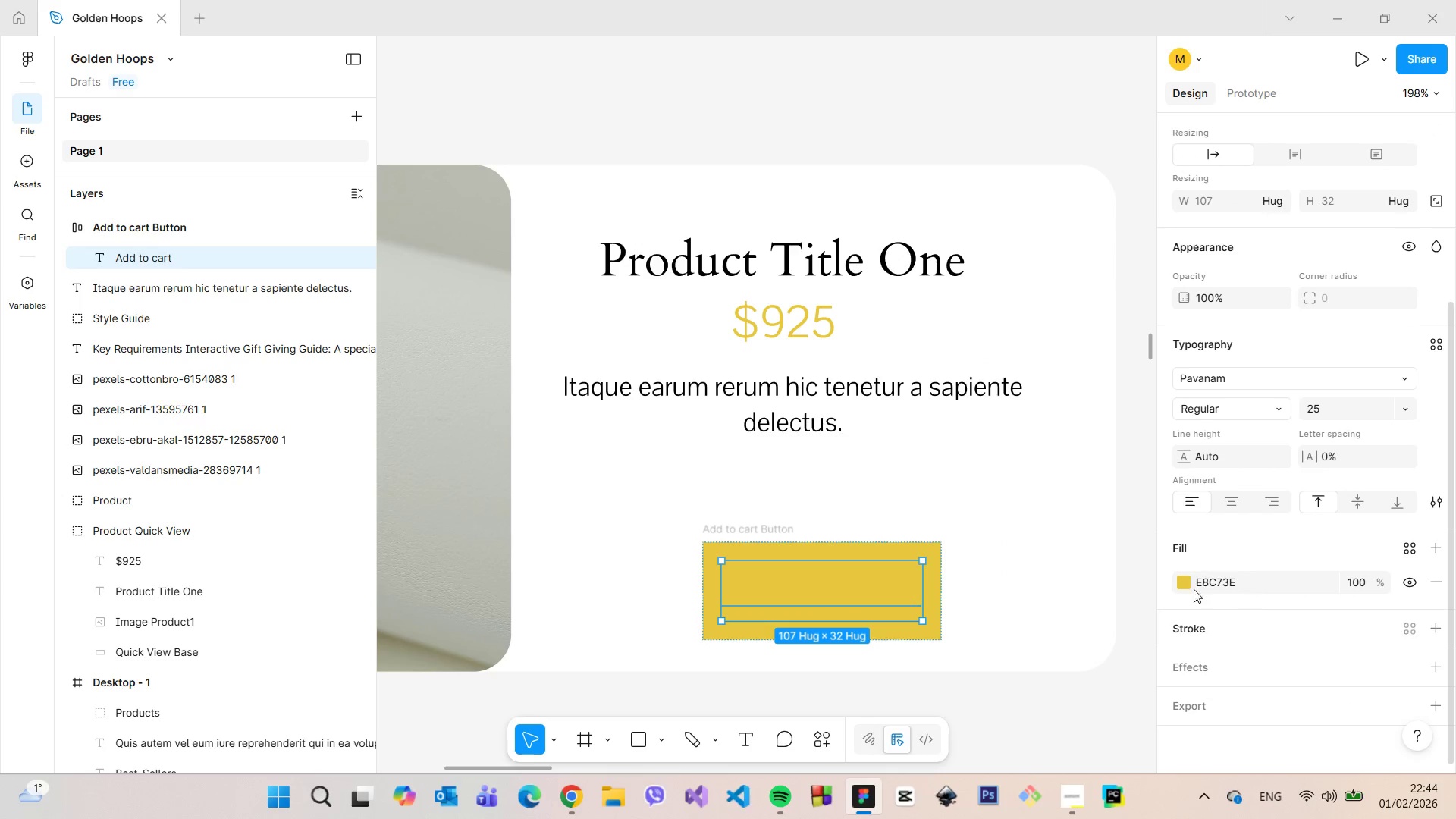 
left_click([1185, 582])
 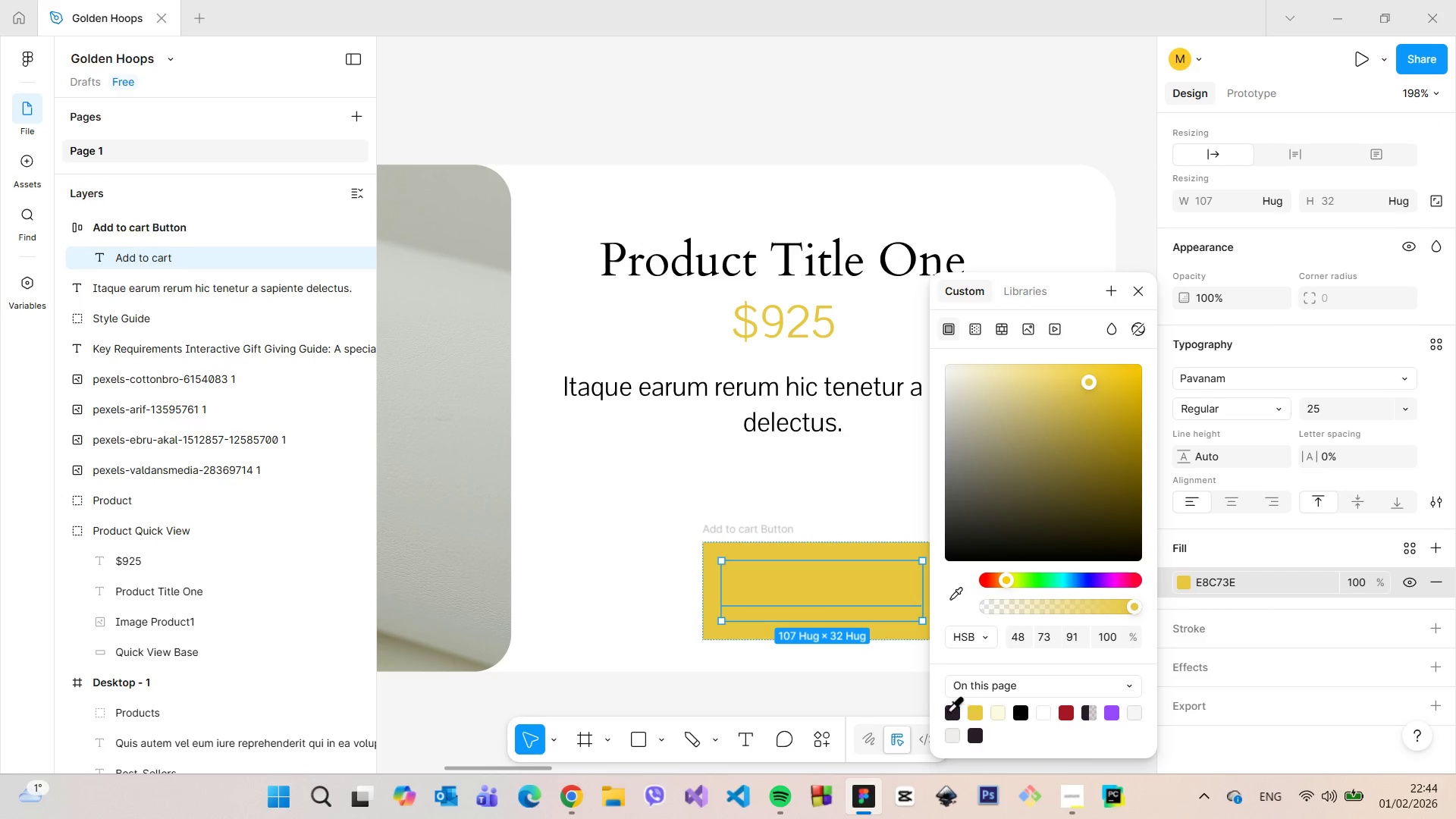 
left_click([951, 711])
 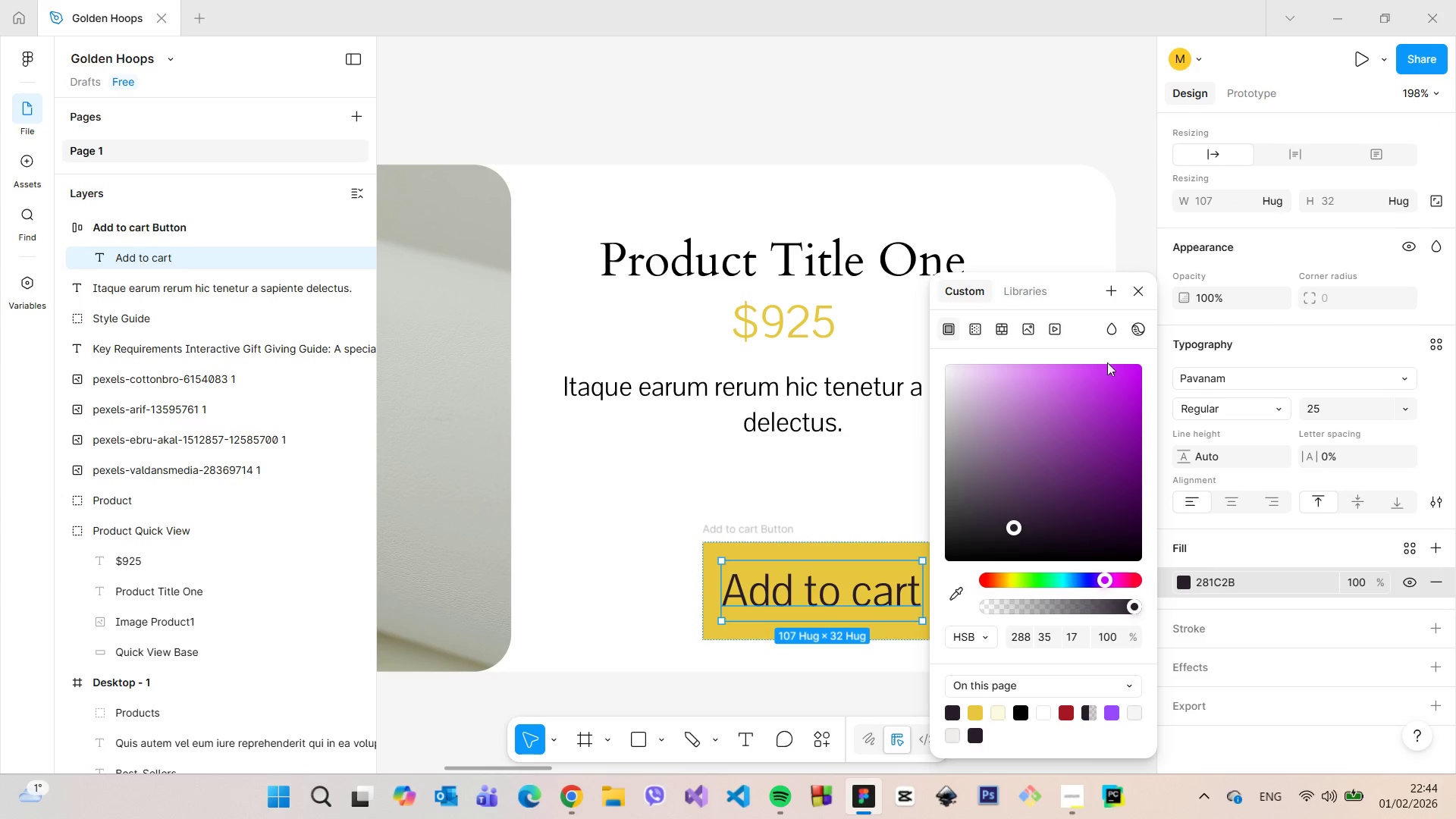 
left_click([1137, 303])
 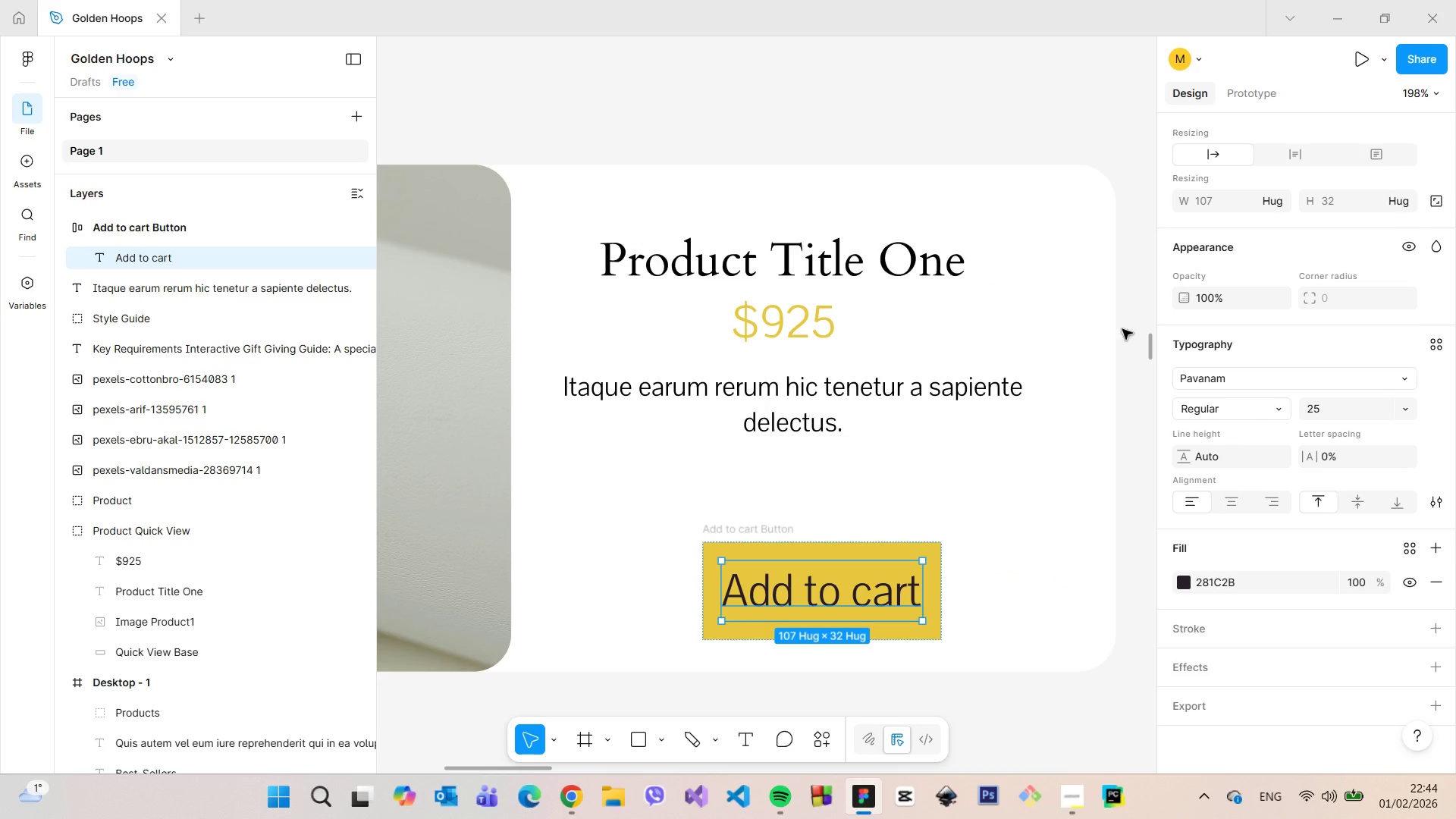 
double_click([1090, 406])
 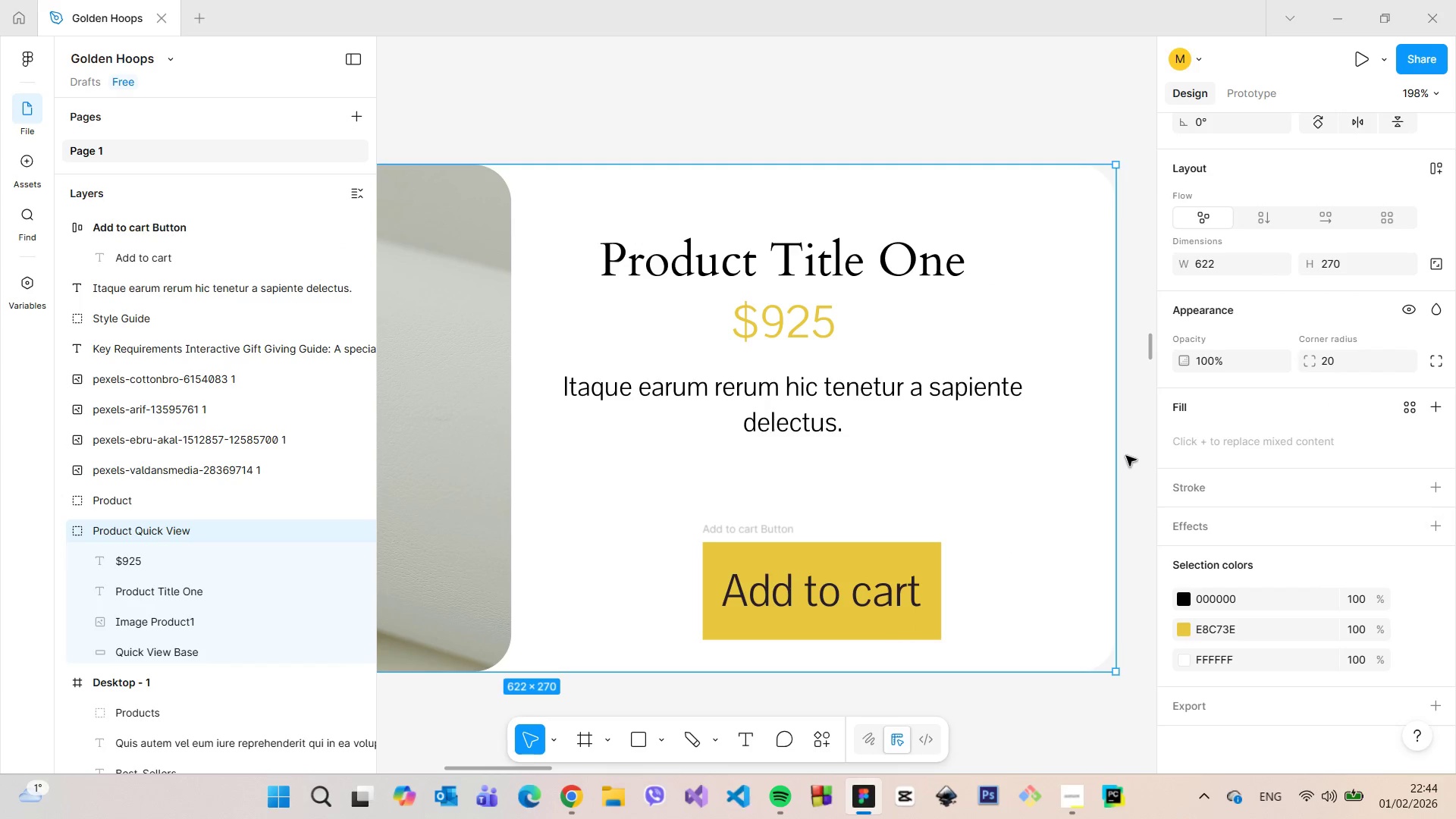 
left_click([1126, 456])
 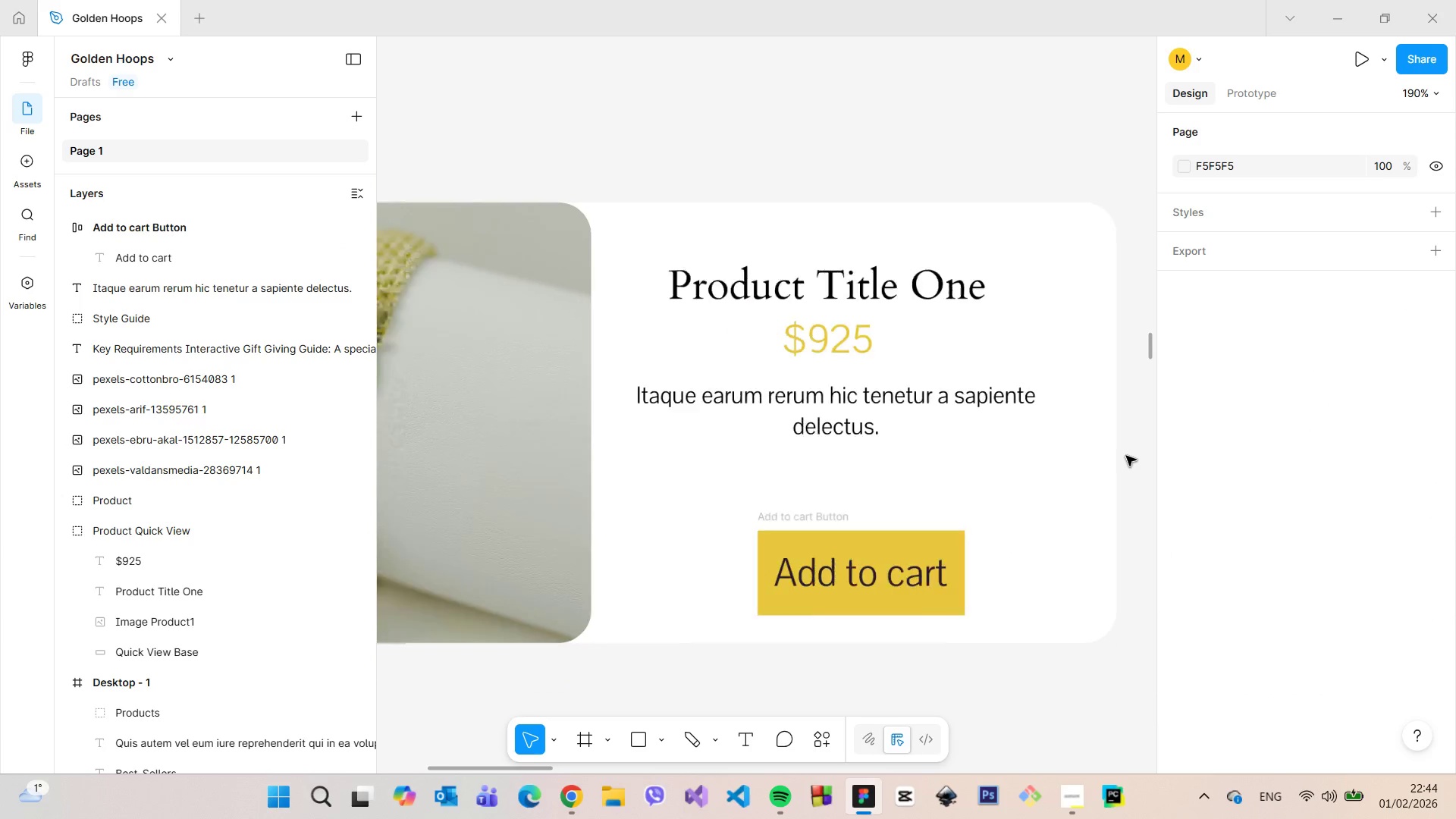 
scroll: coordinate [1126, 456], scroll_direction: down, amount: 6.0
 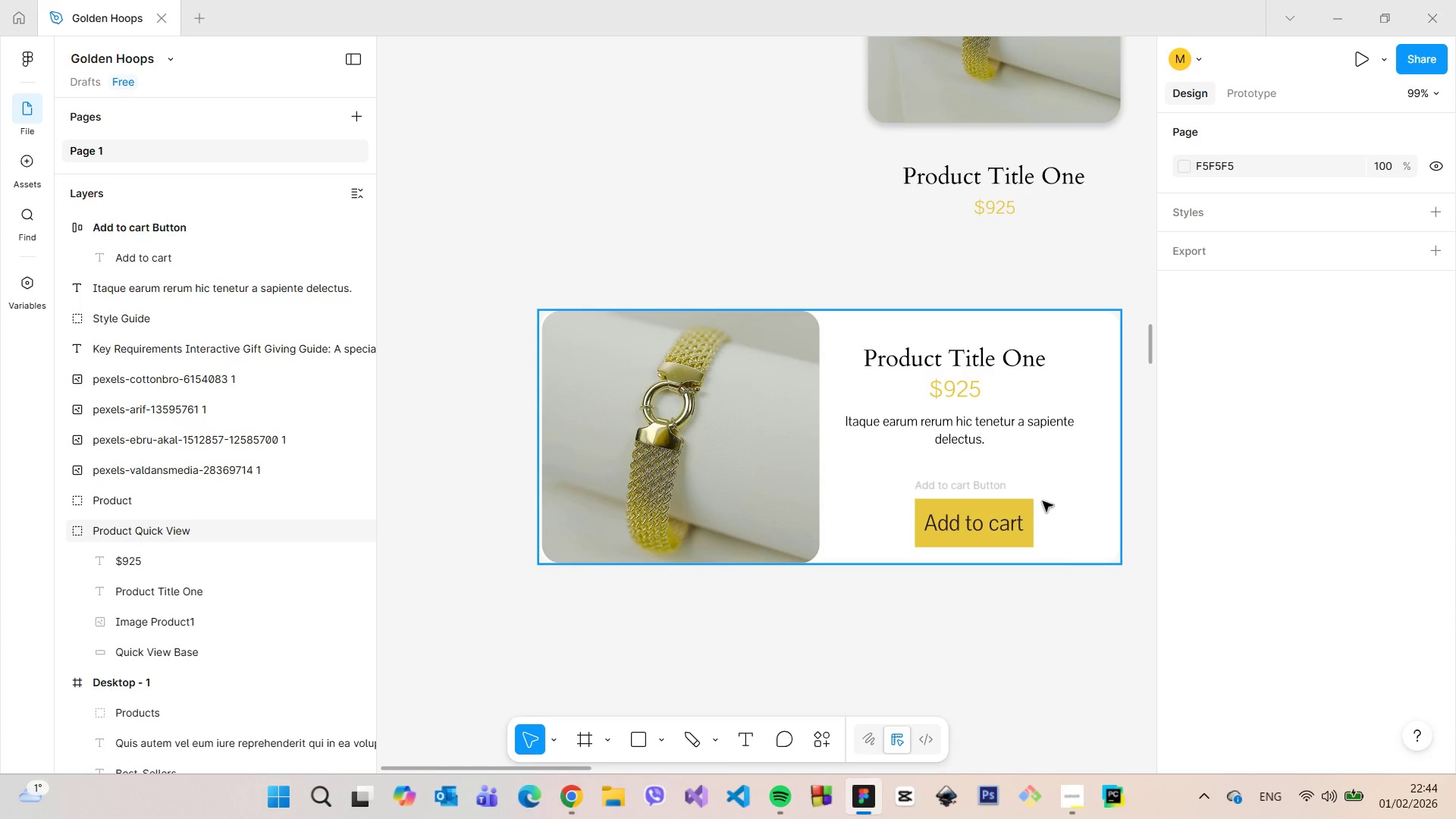 
left_click([1028, 502])
 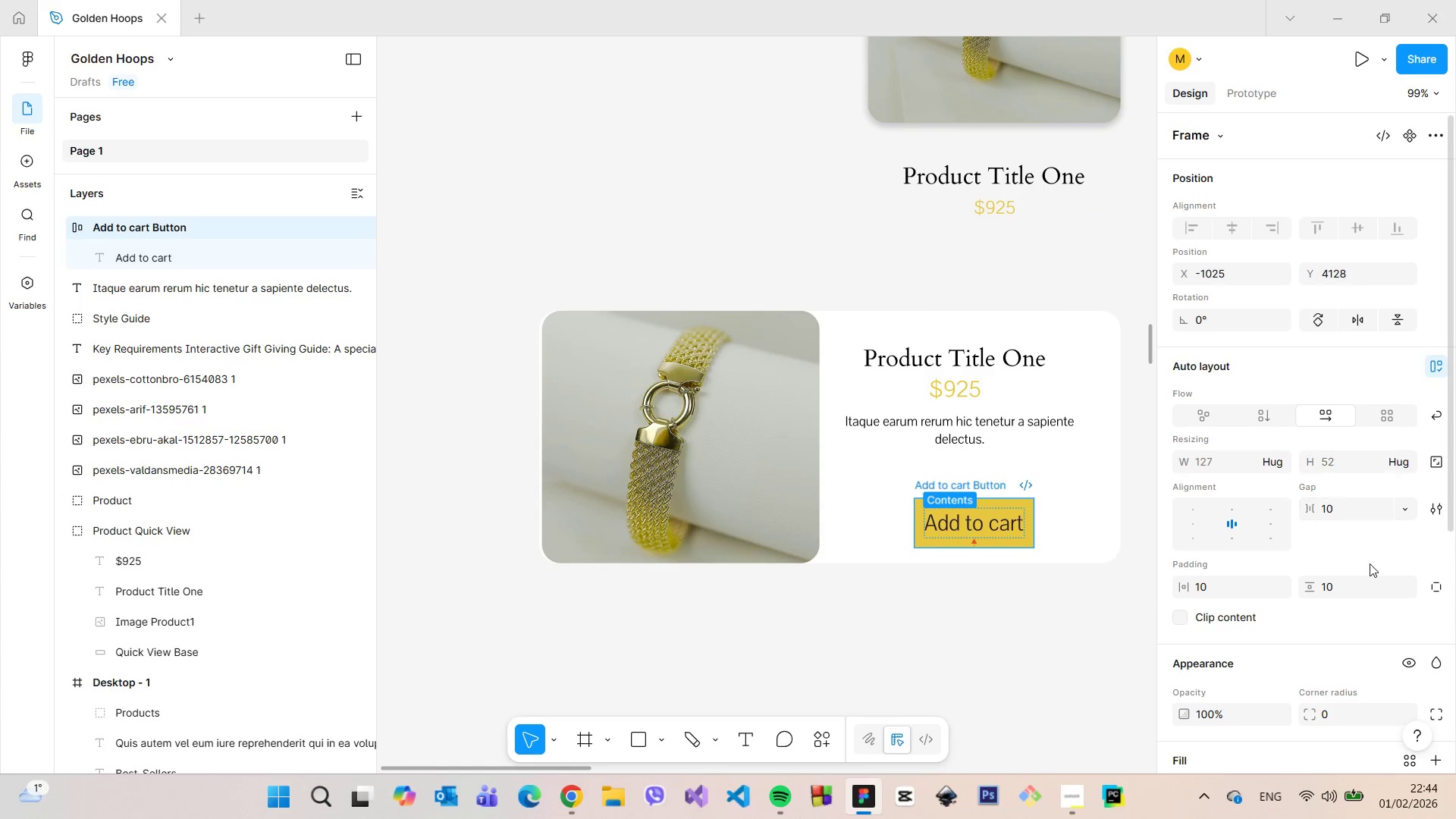 
scroll: coordinate [1351, 601], scroll_direction: down, amount: 2.0
 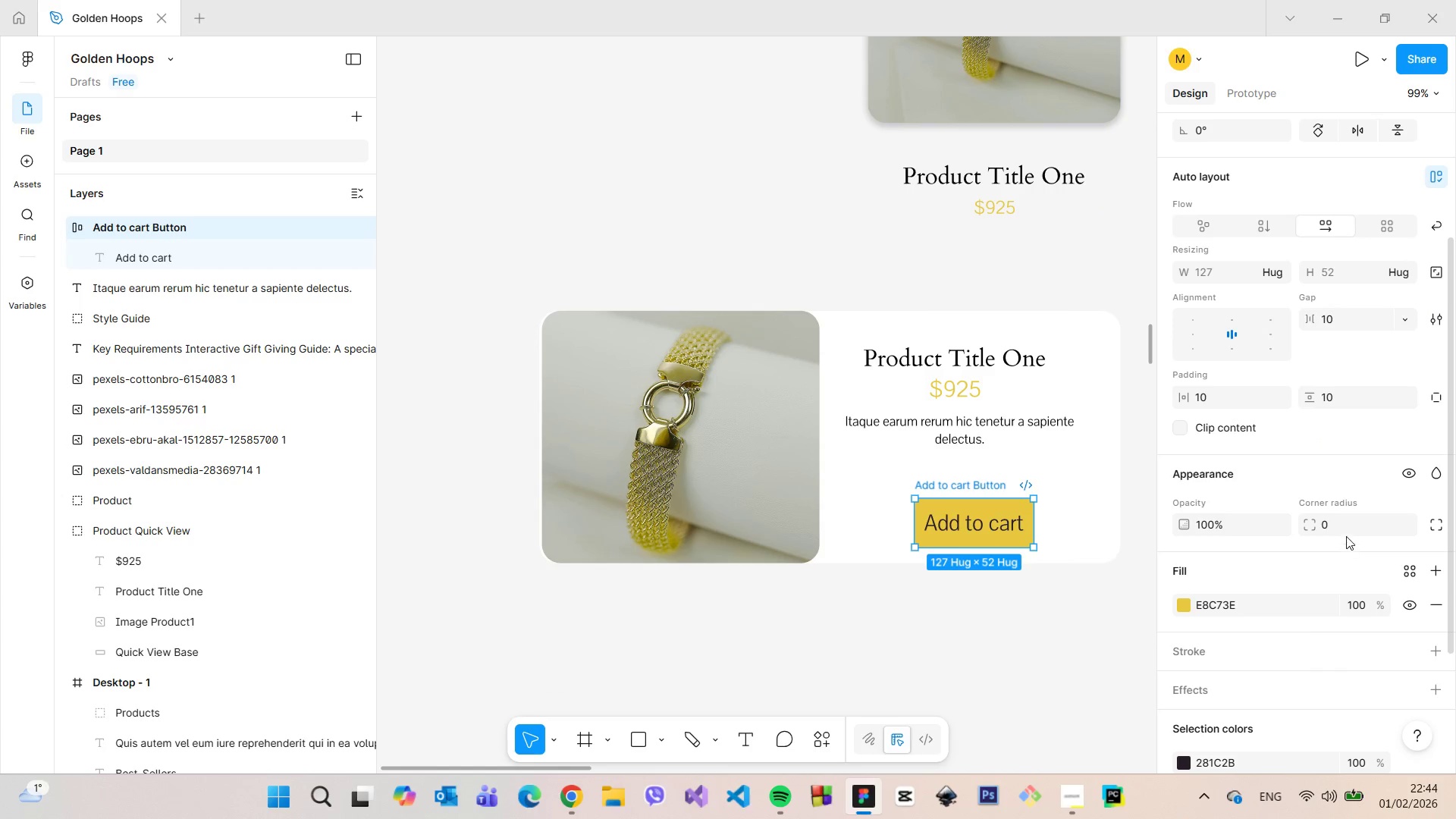 
left_click([1351, 526])
 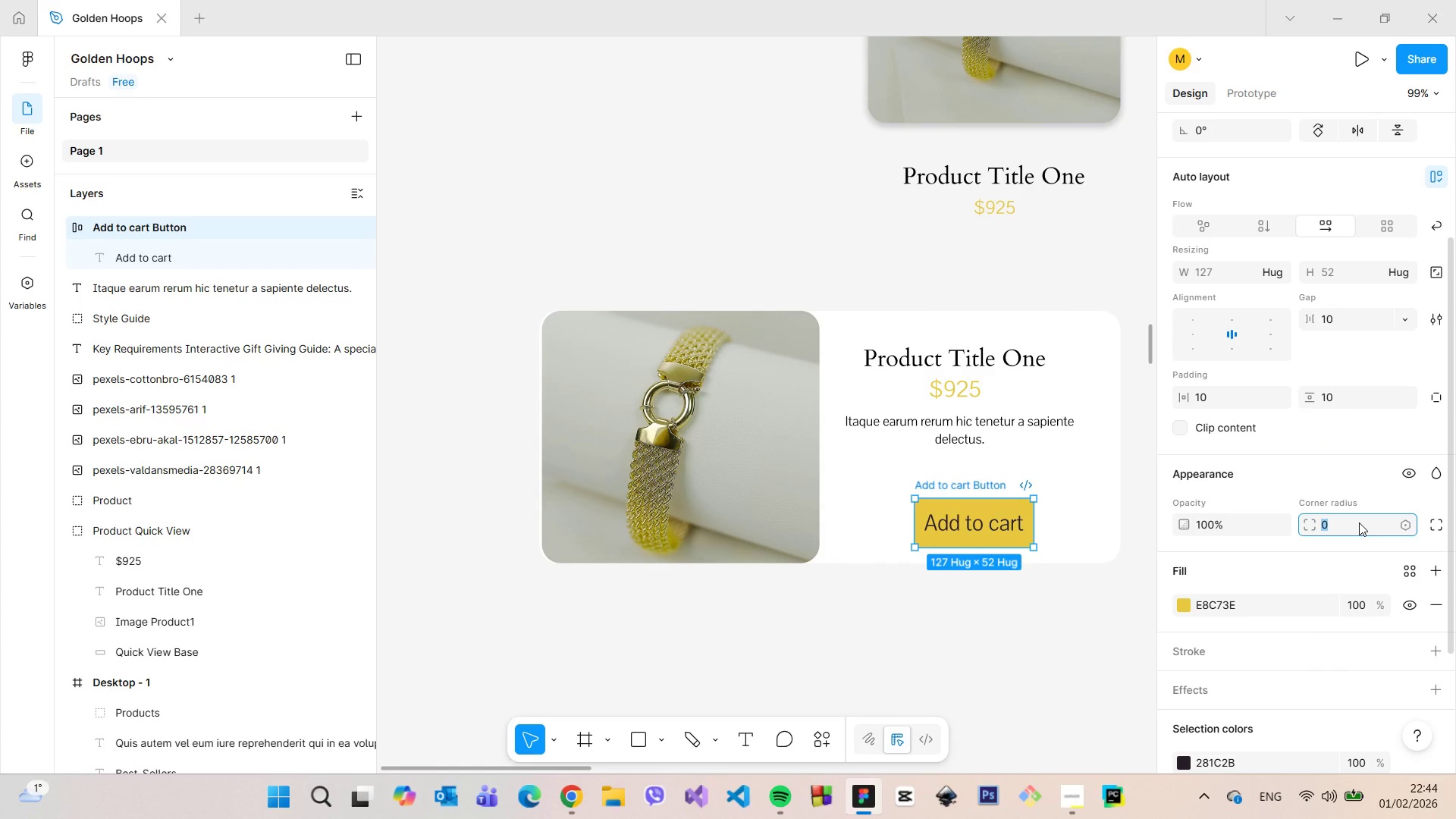 
type(20)
 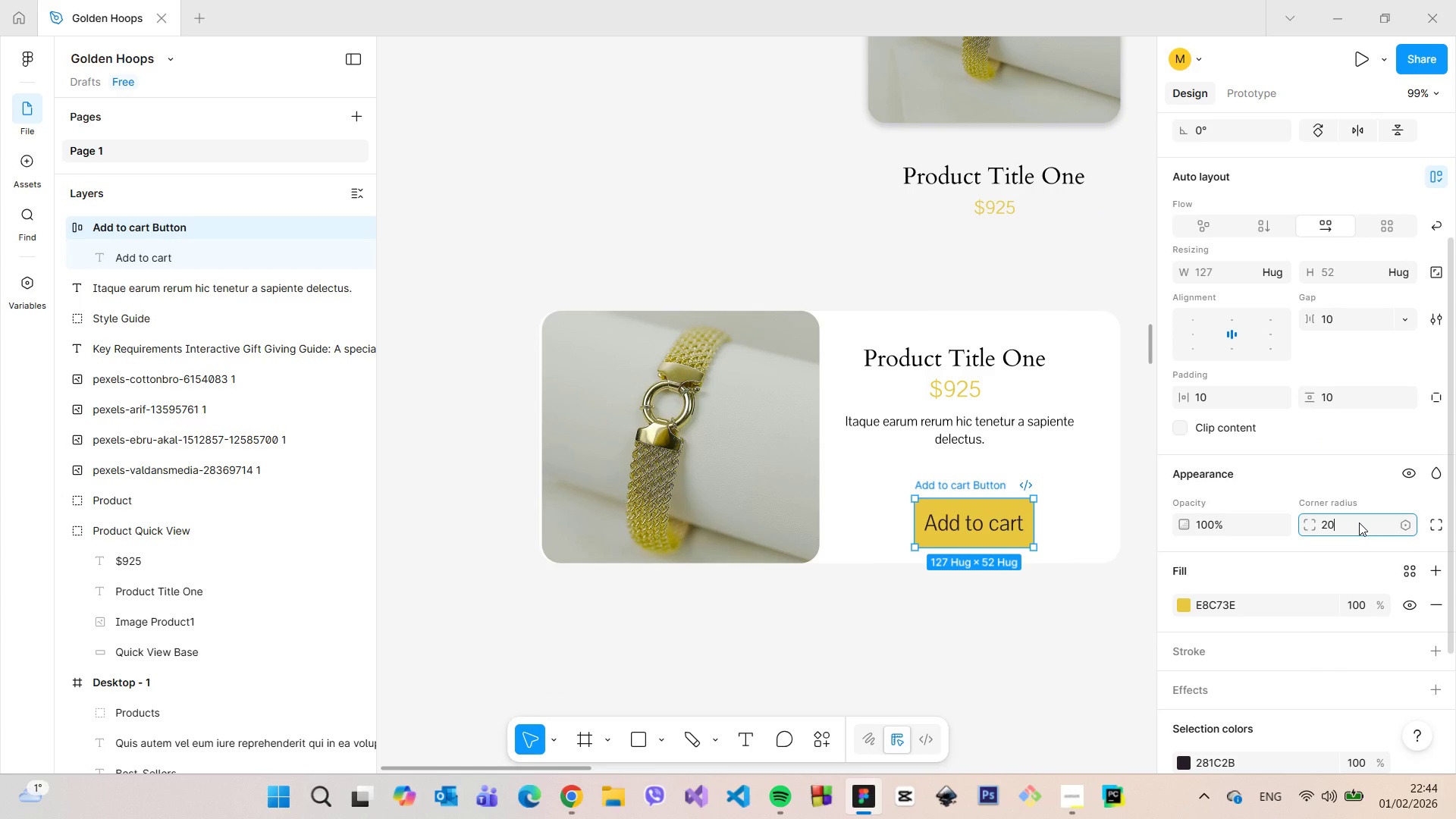 
key(Enter)
 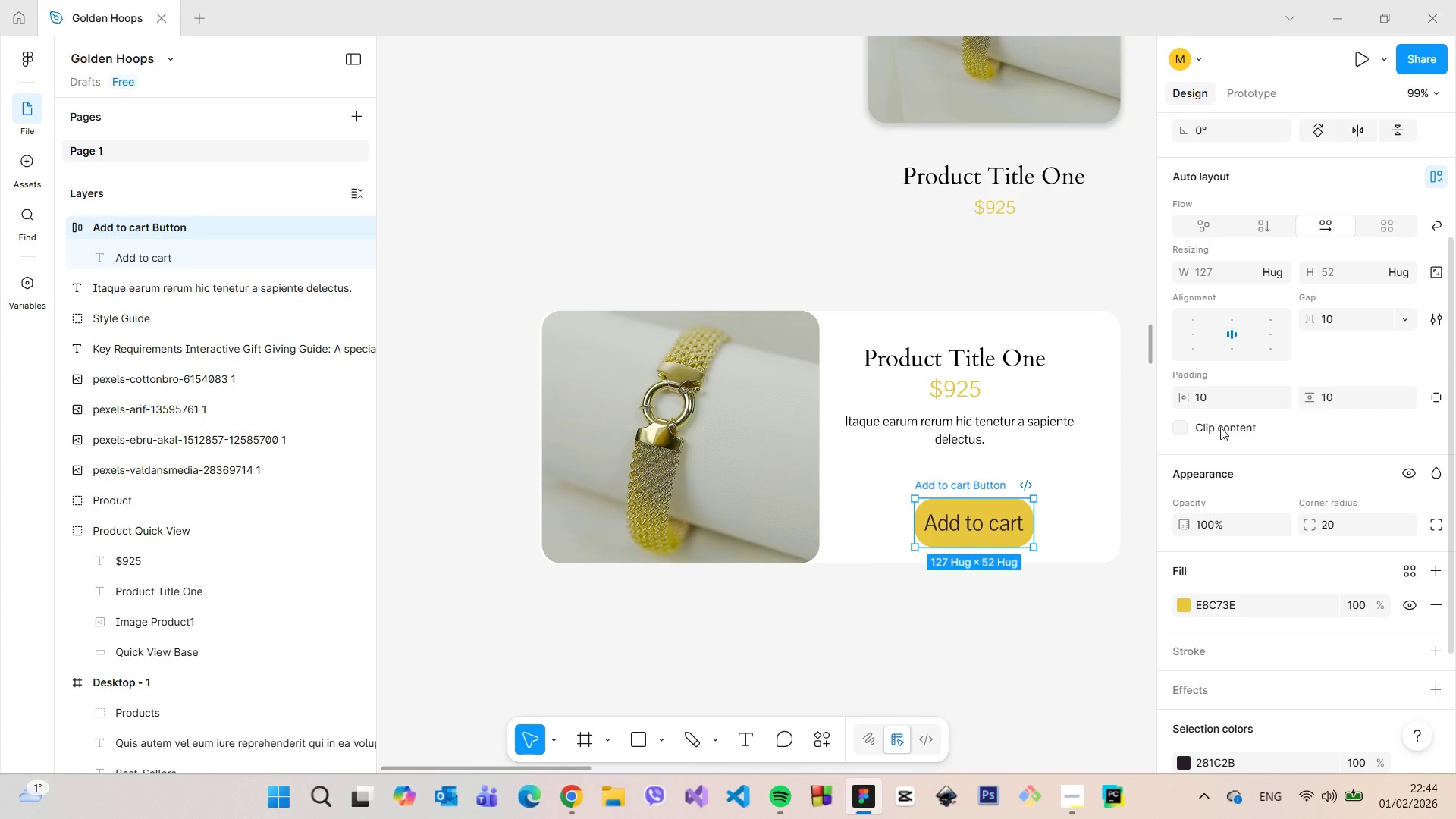 
left_click([1131, 430])
 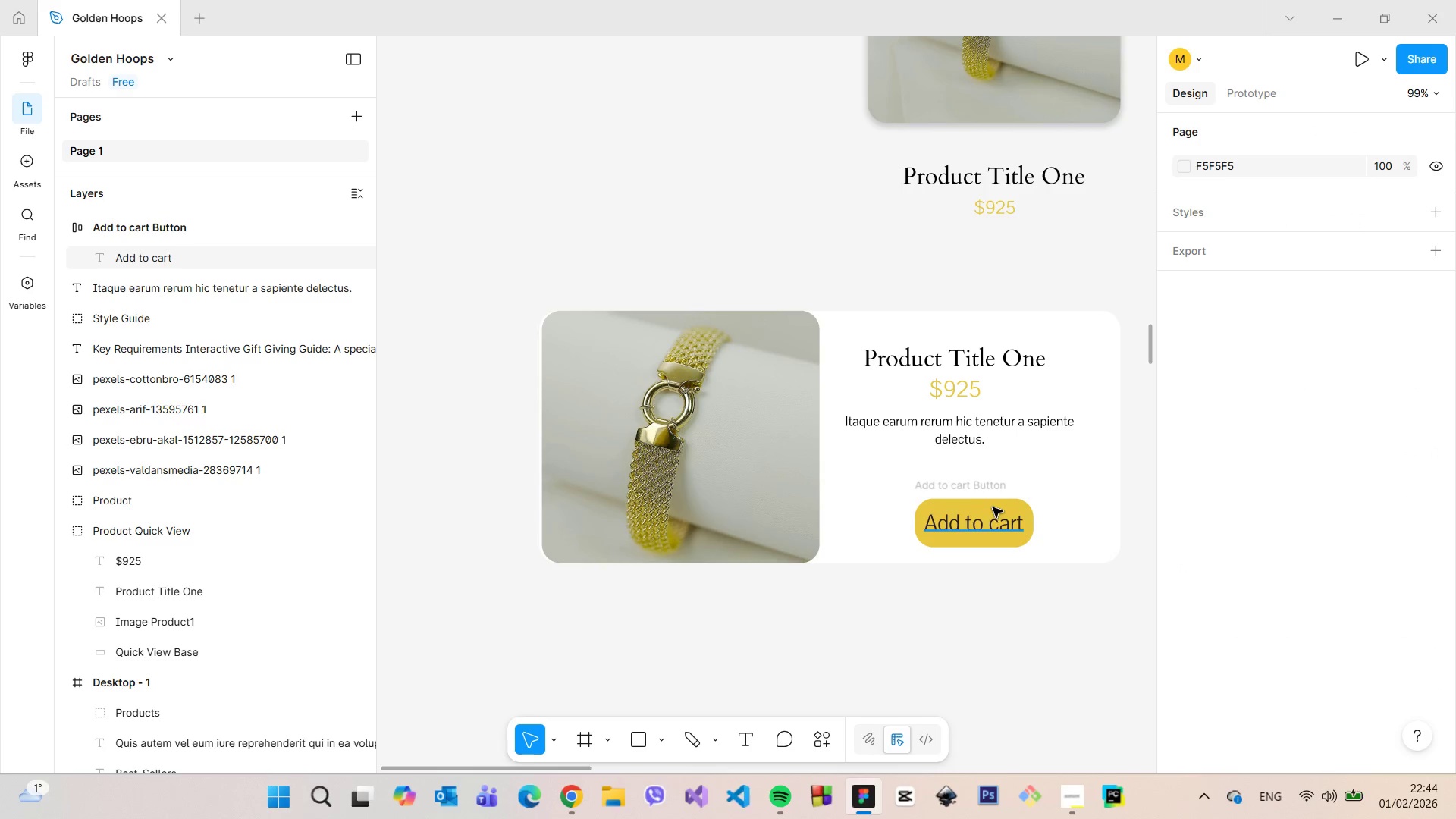 
scroll: coordinate [1000, 509], scroll_direction: up, amount: 3.0
 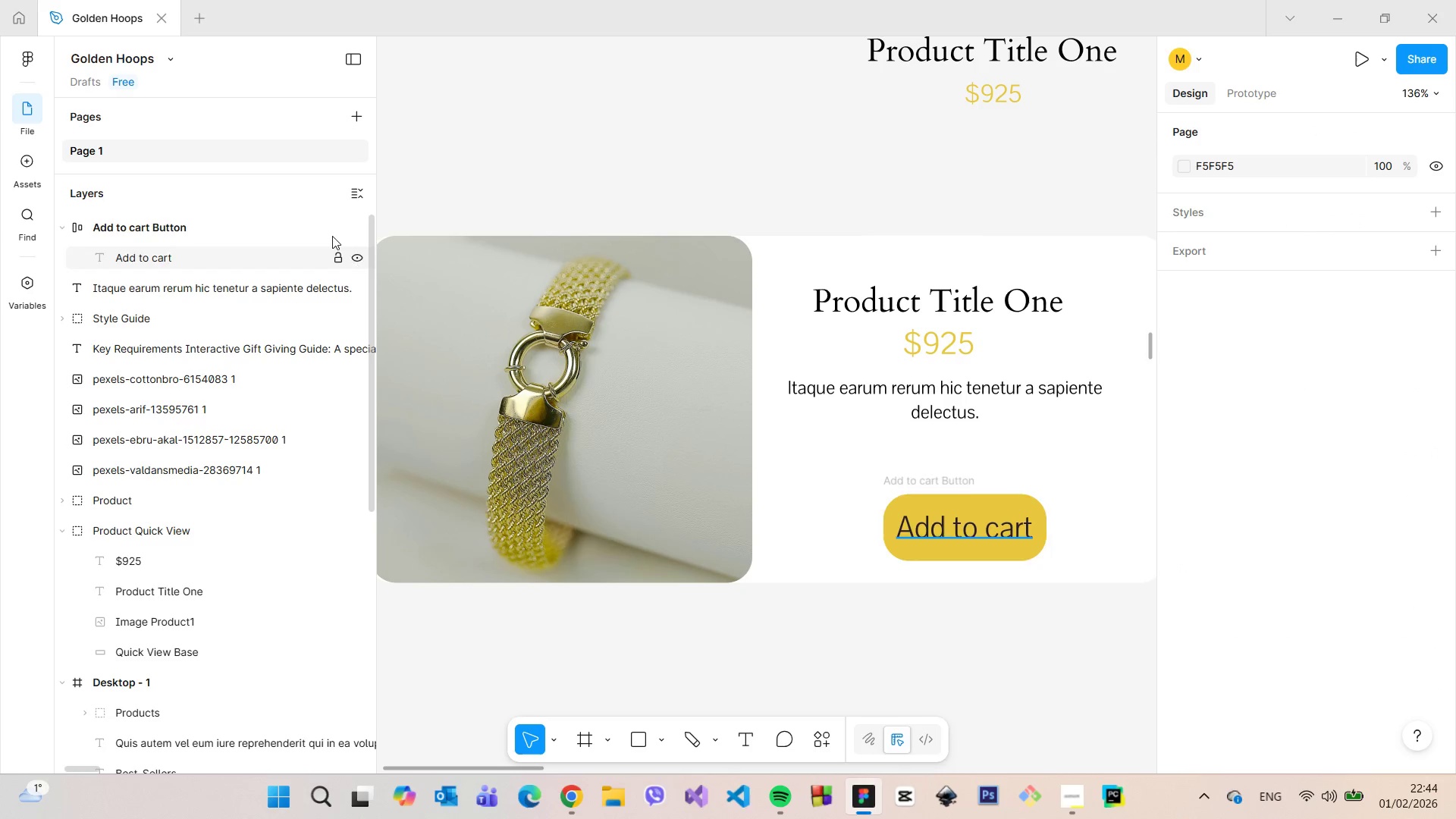 
left_click([280, 231])
 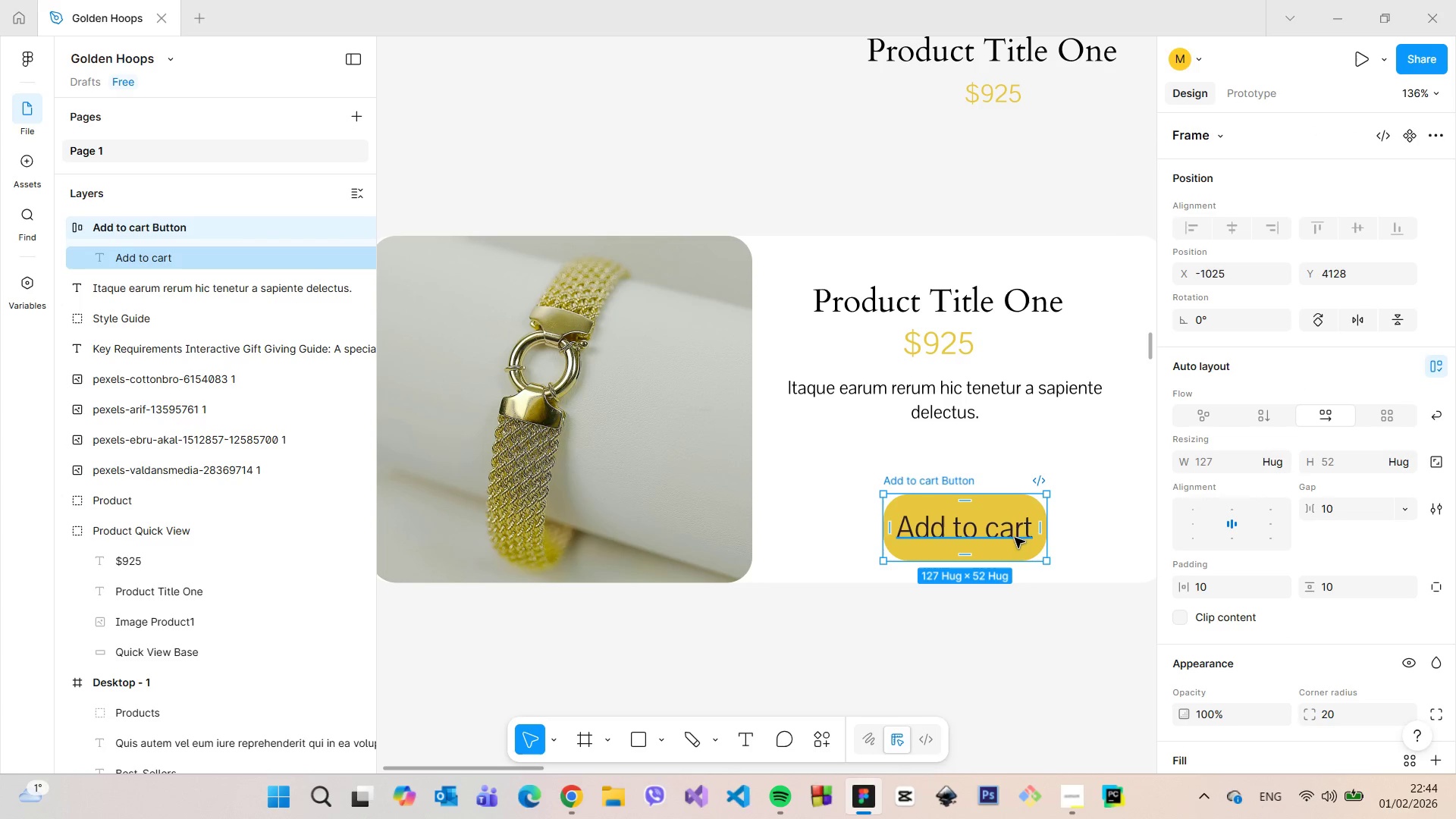 
left_click_drag(start_coordinate=[1013, 559], to_coordinate=[1014, 535])
 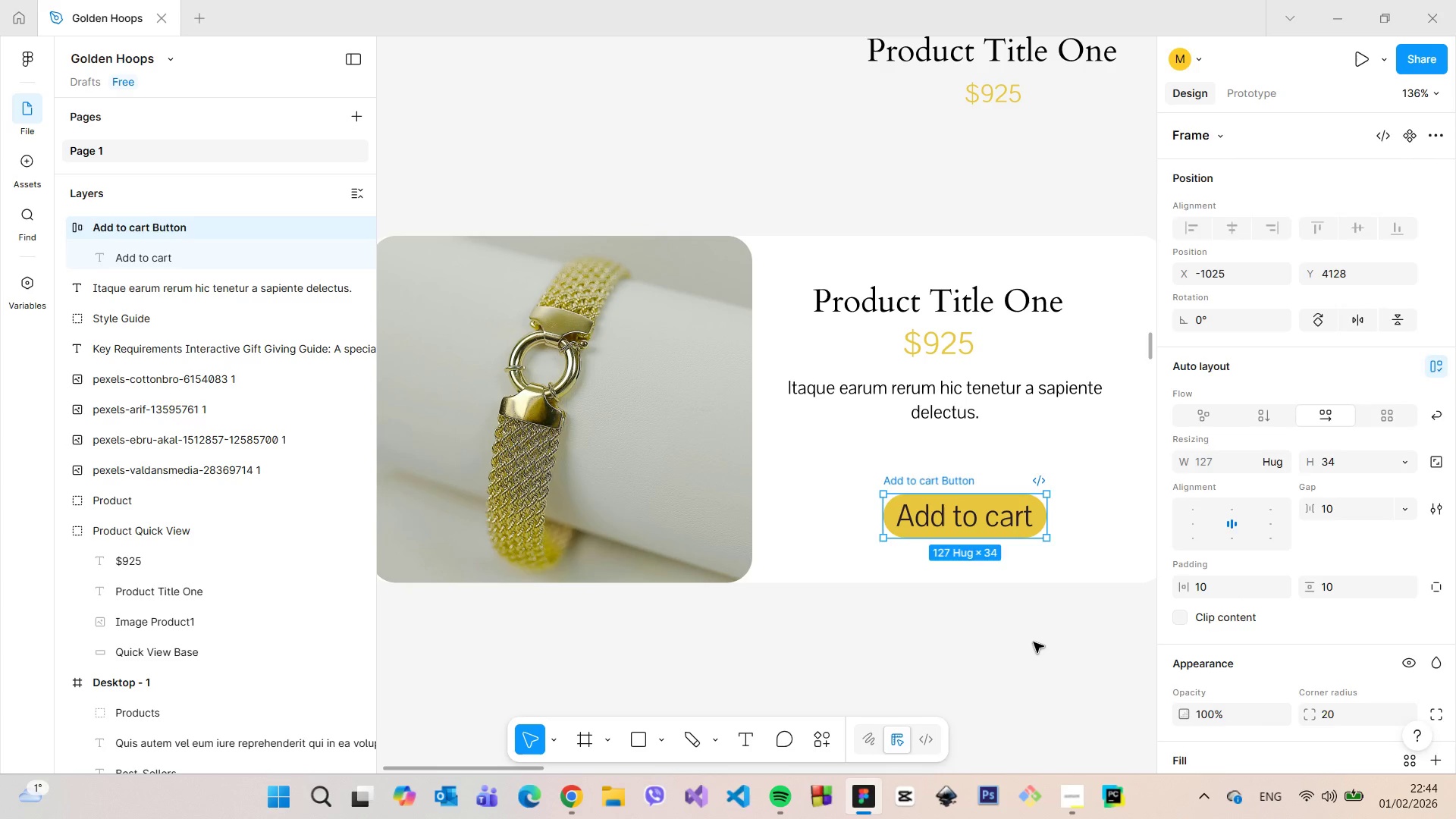 
left_click([1034, 642])
 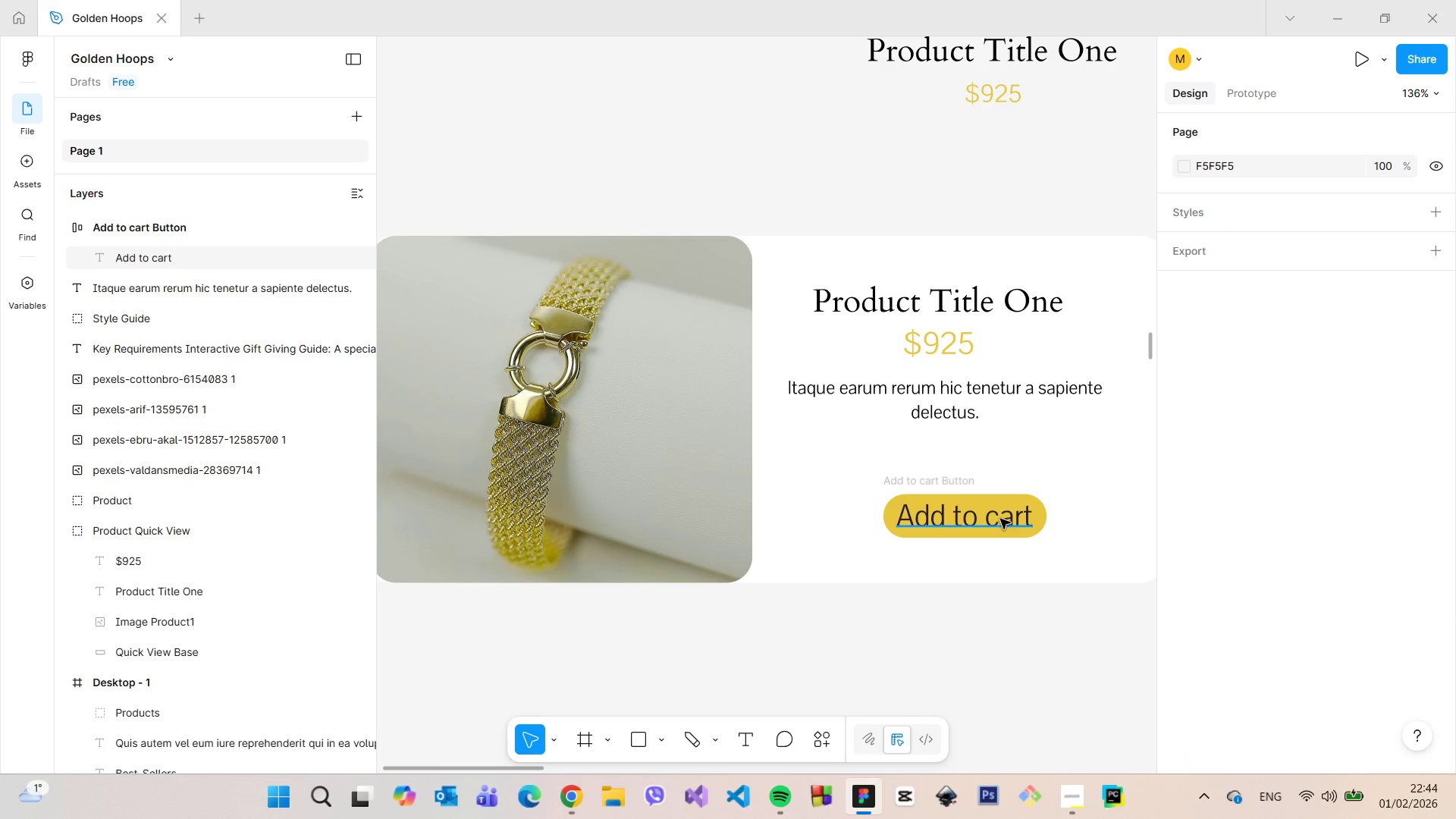 
left_click([1000, 519])
 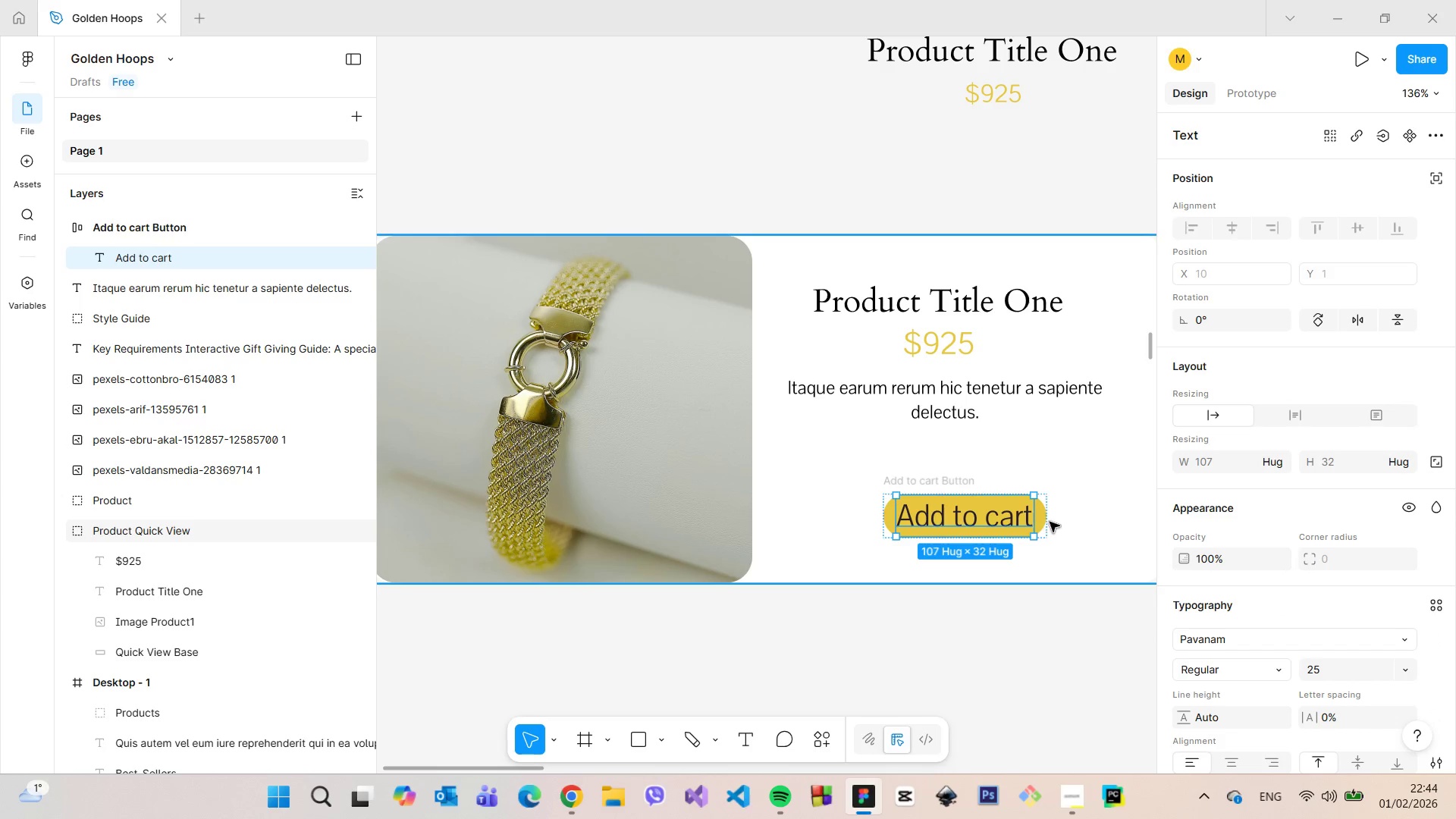 
left_click([1044, 519])
 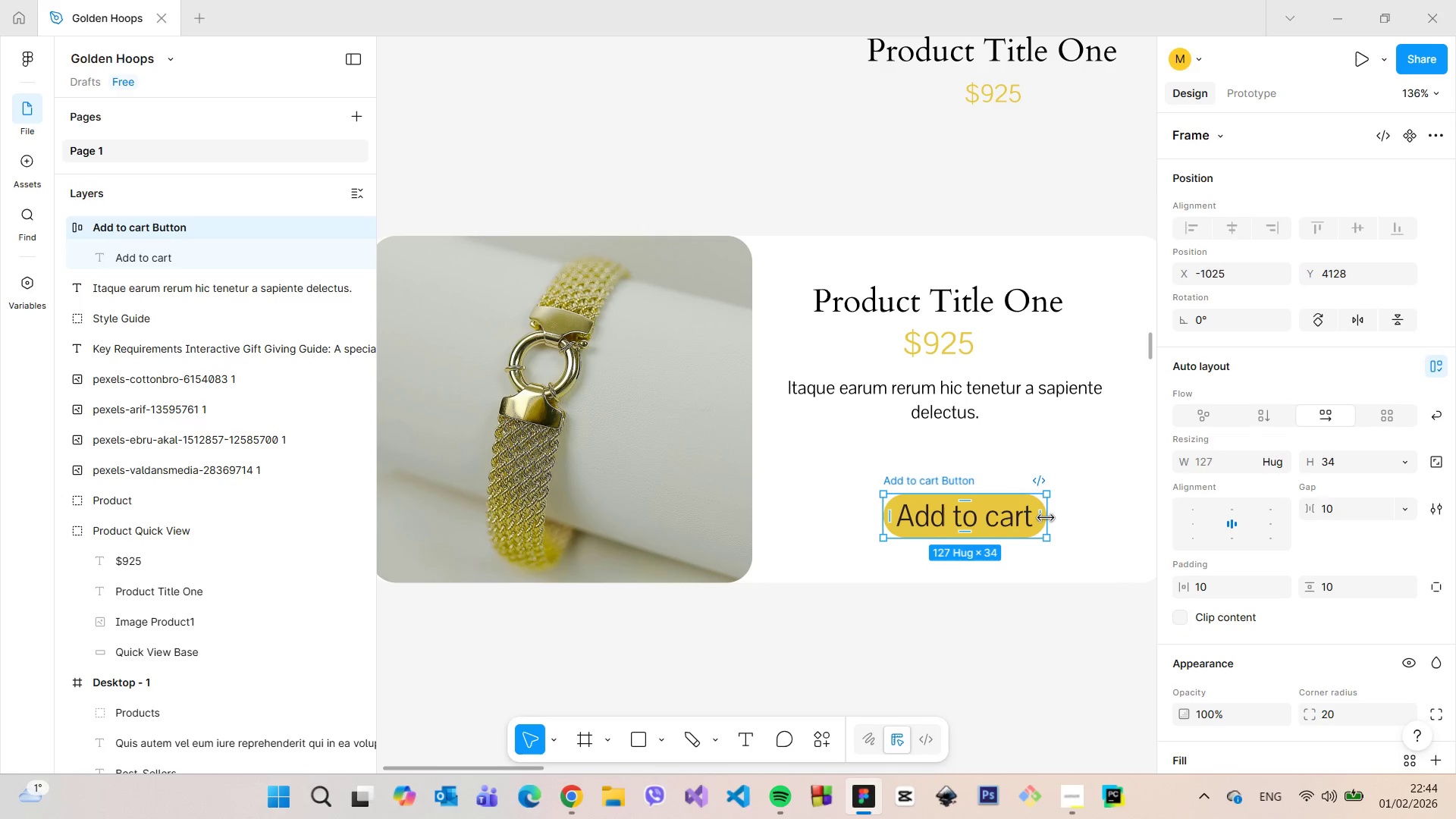 
left_click_drag(start_coordinate=[1046, 518], to_coordinate=[1080, 519])
 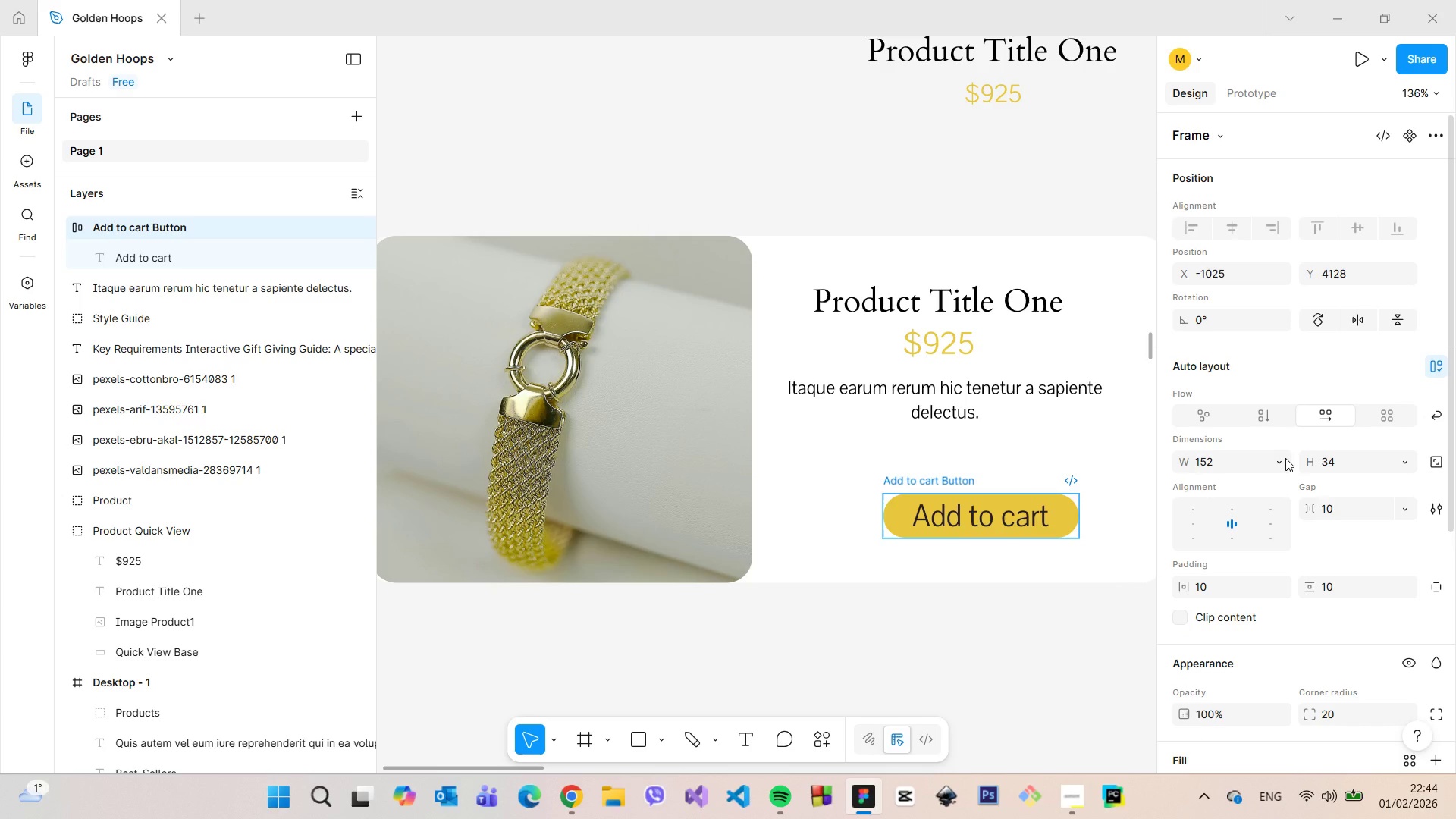 
left_click([1285, 458])
 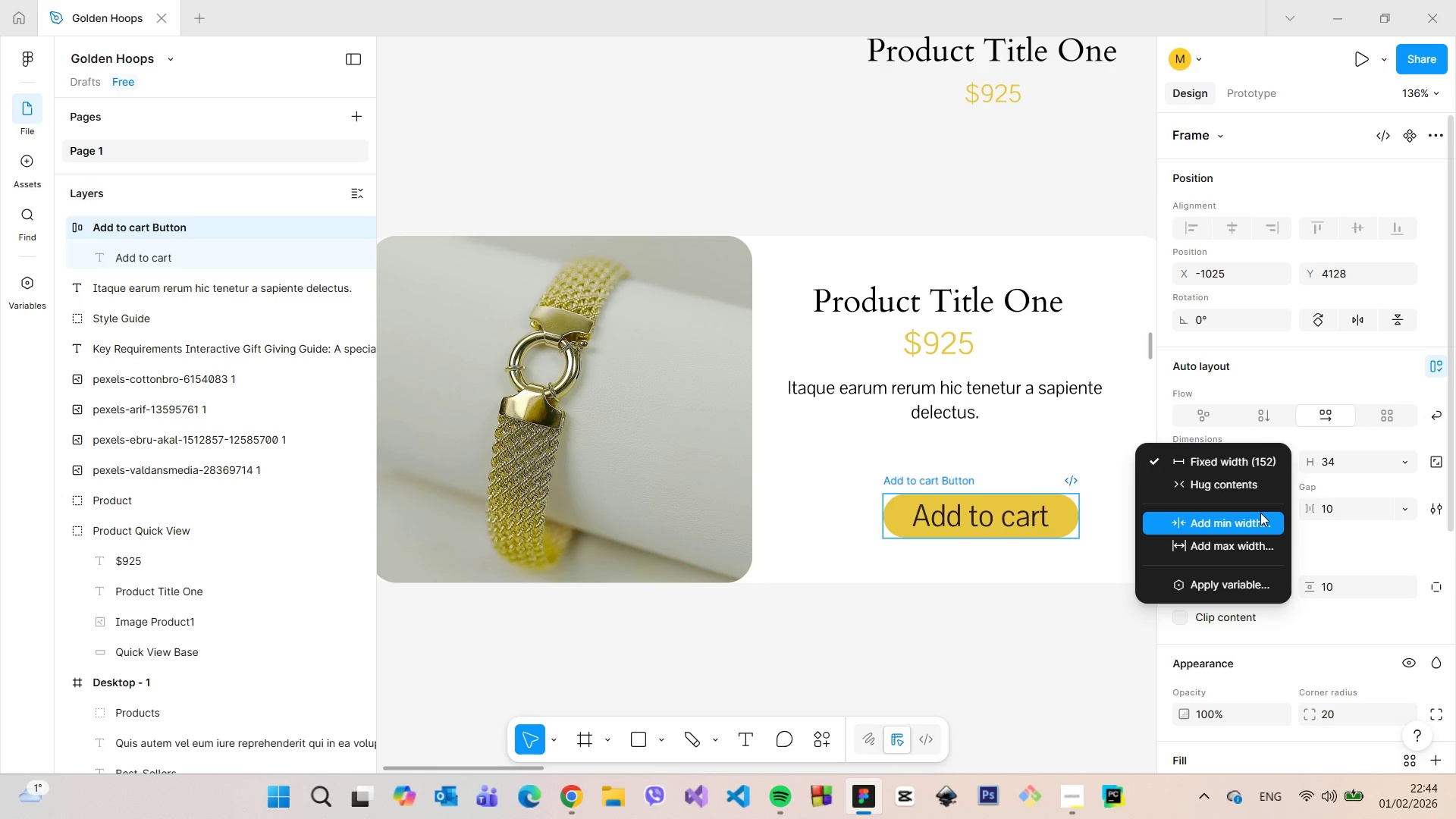 
left_click([1260, 513])
 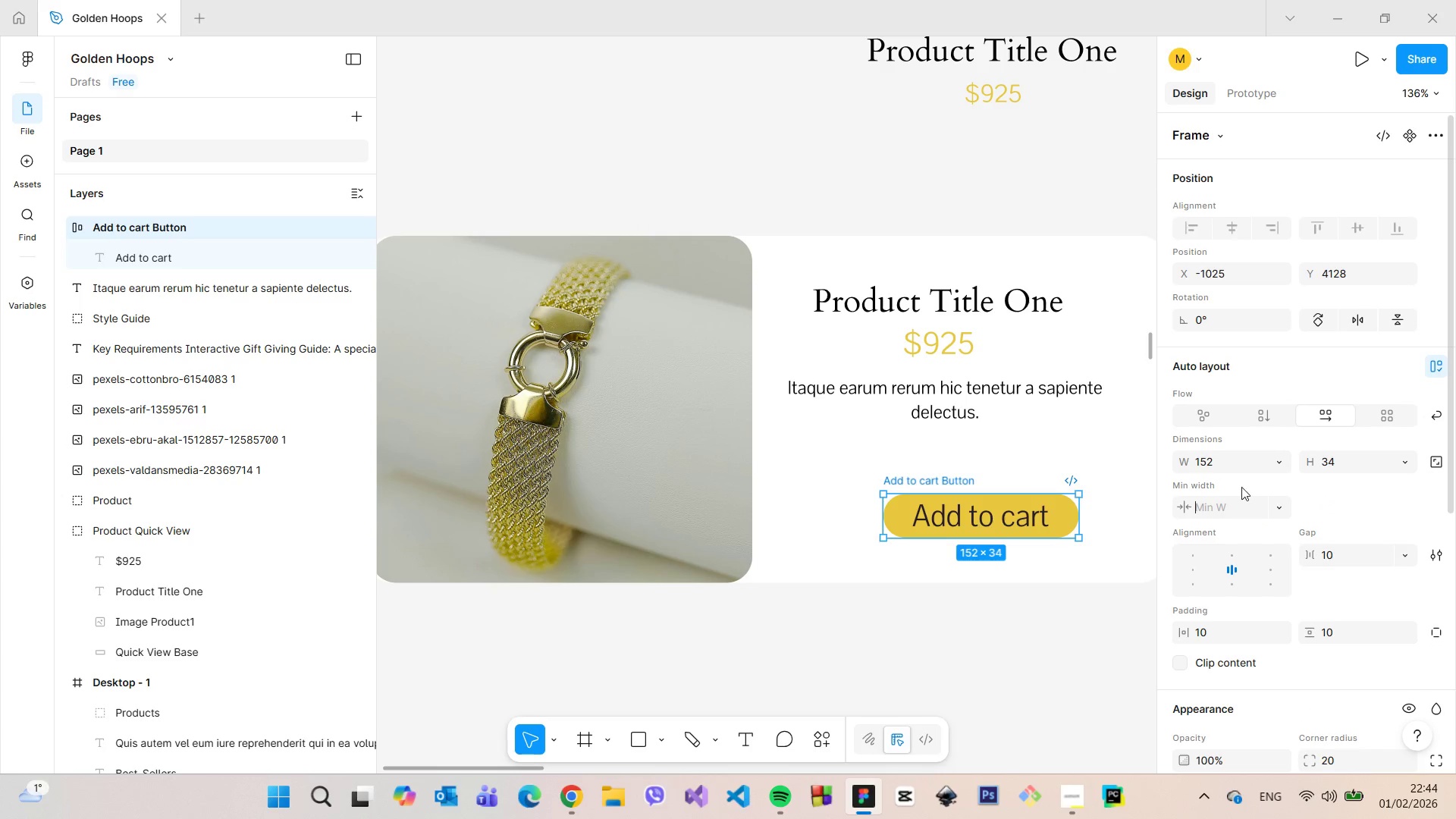 
left_click([1235, 508])
 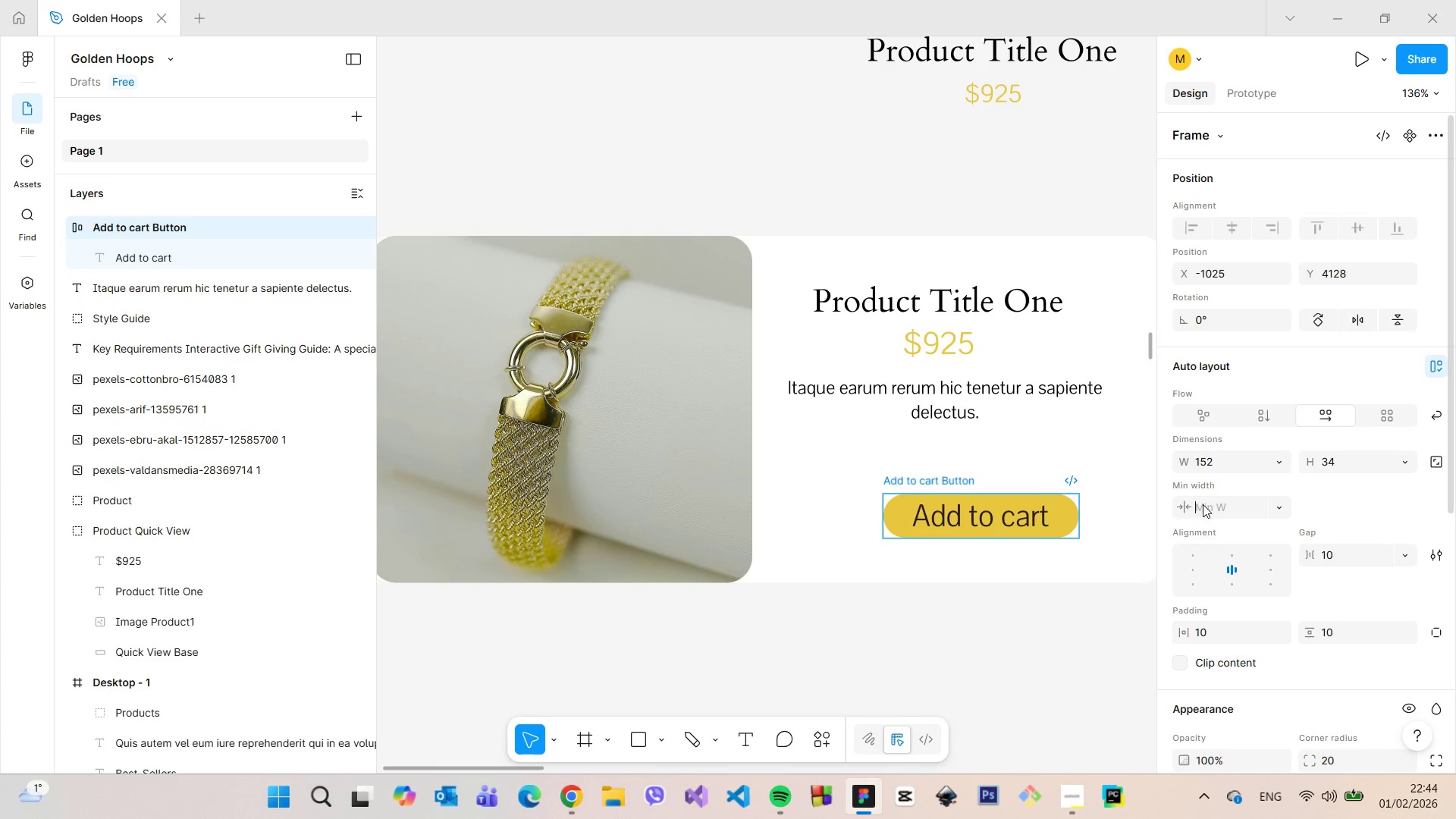 
type(150)
 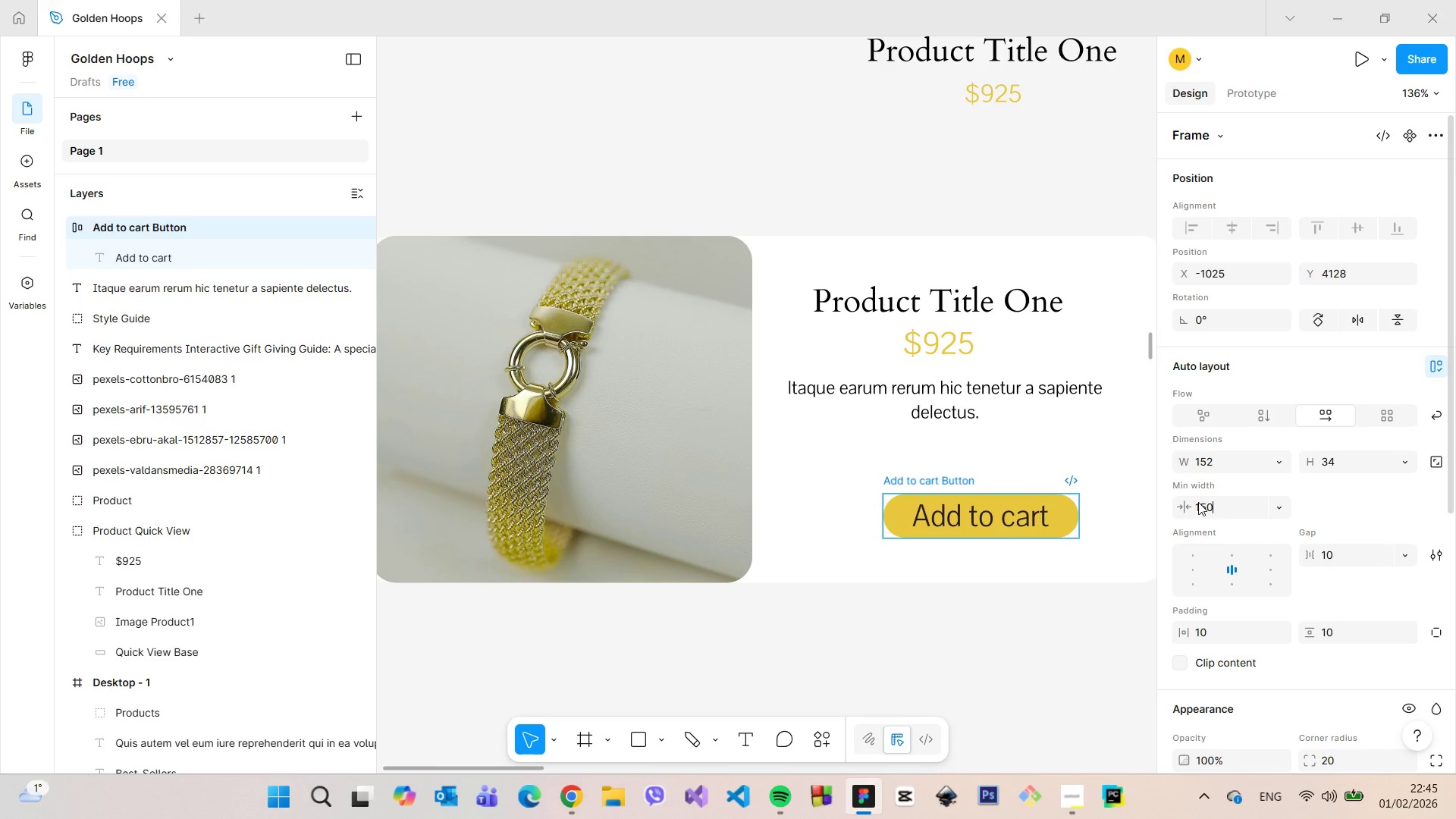 
key(Enter)
 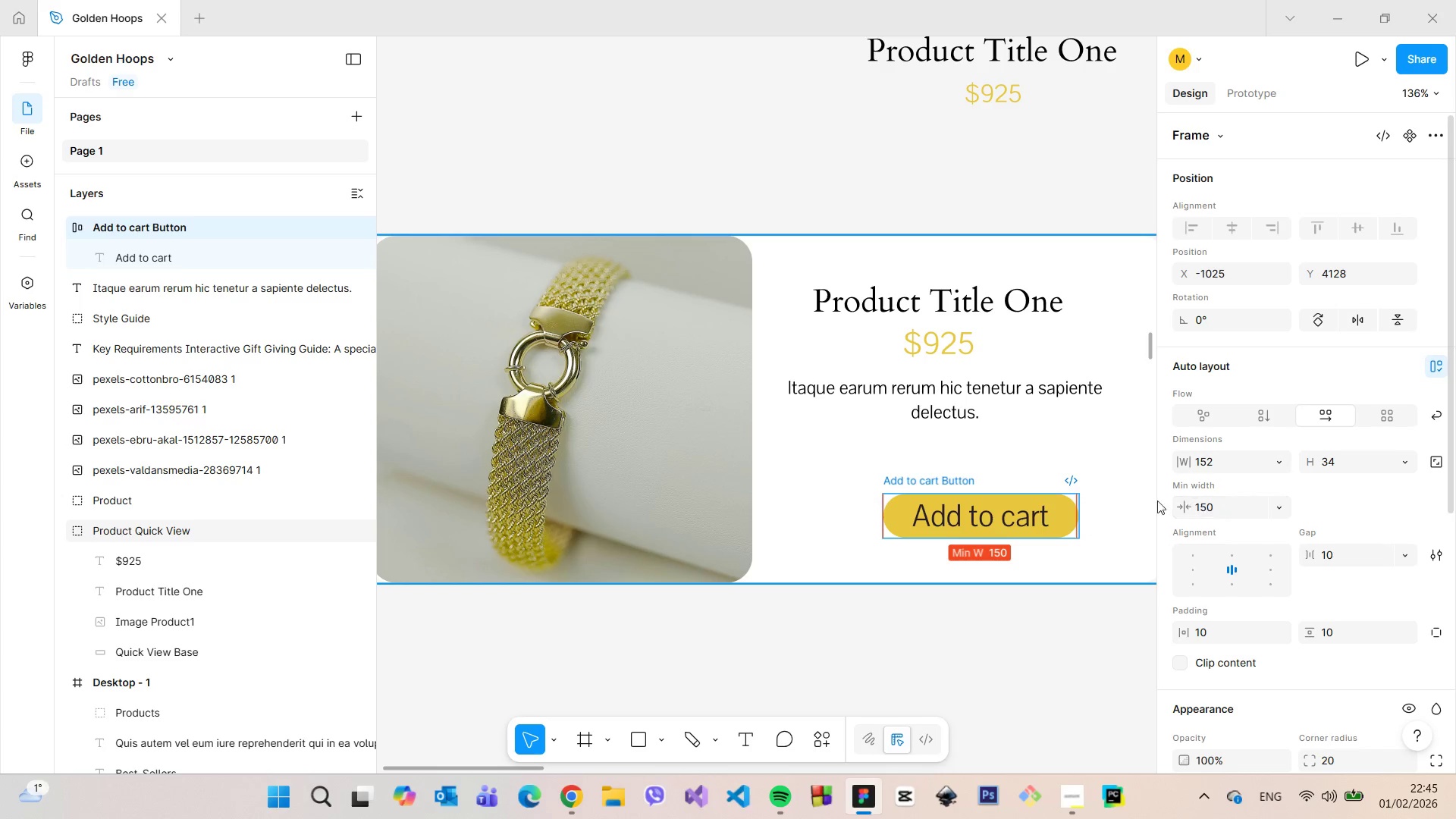 
left_click([1075, 610])
 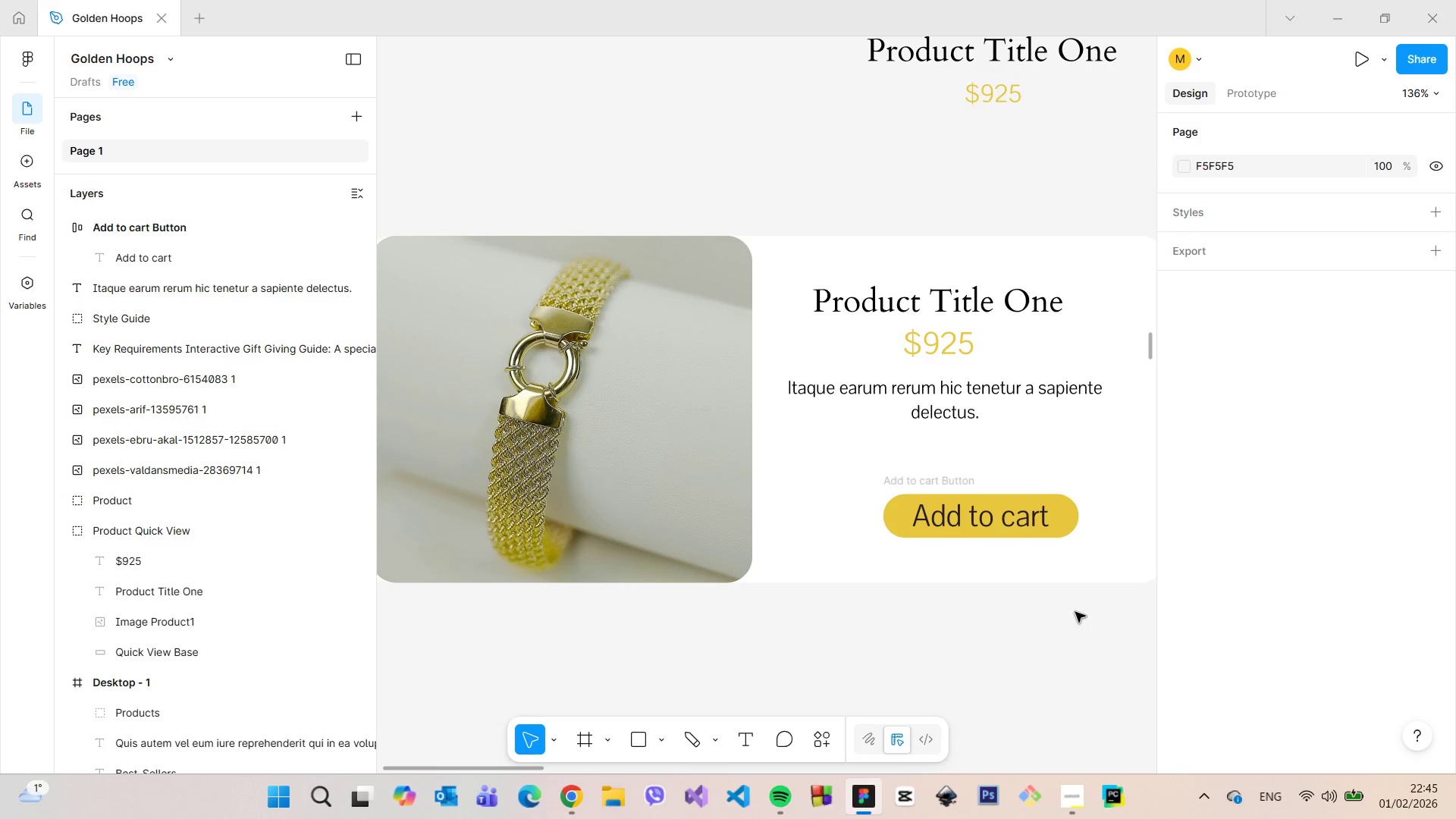 
scroll: coordinate [1078, 614], scroll_direction: down, amount: 7.0
 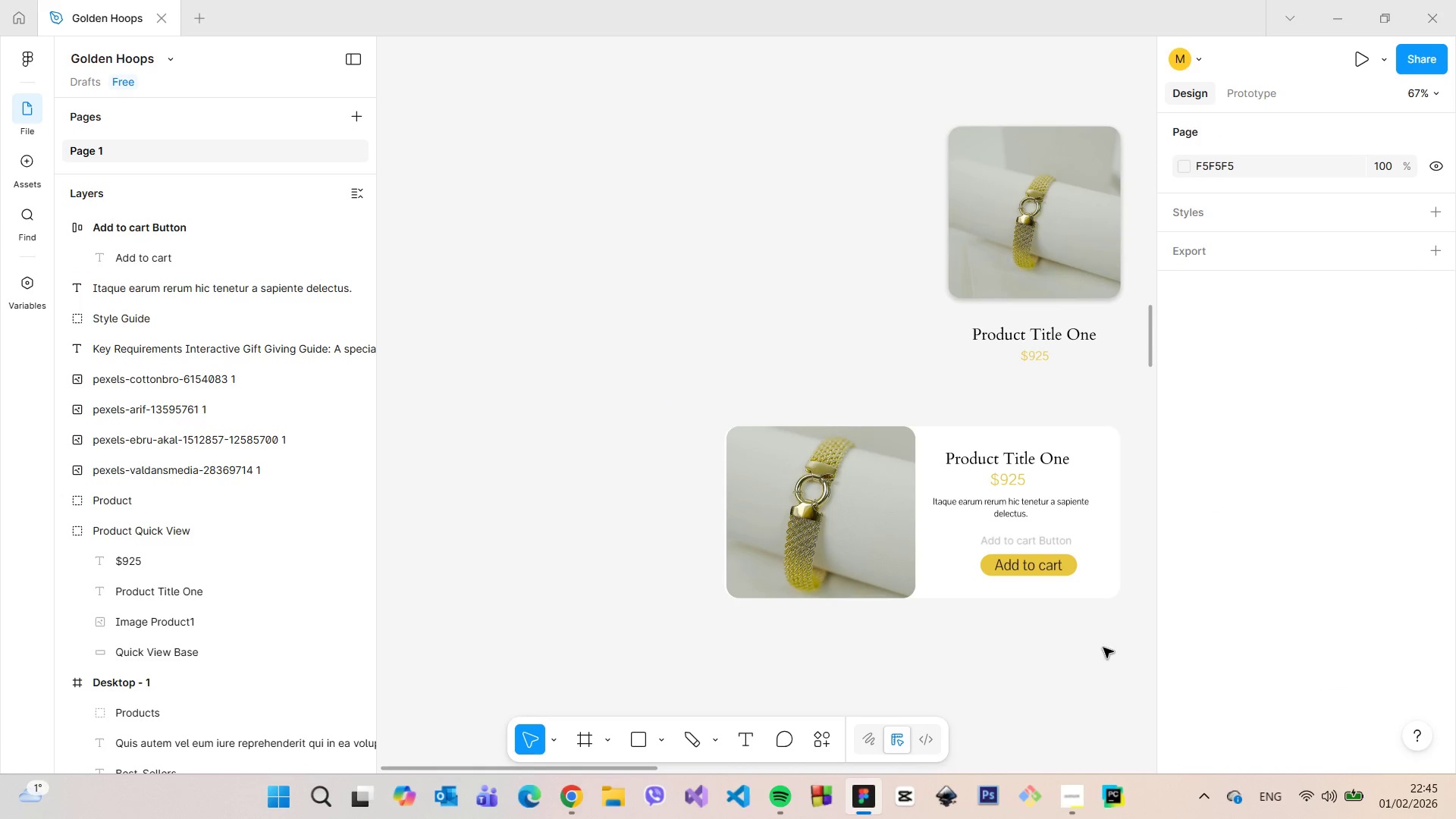 
scroll: coordinate [1104, 646], scroll_direction: up, amount: 7.0
 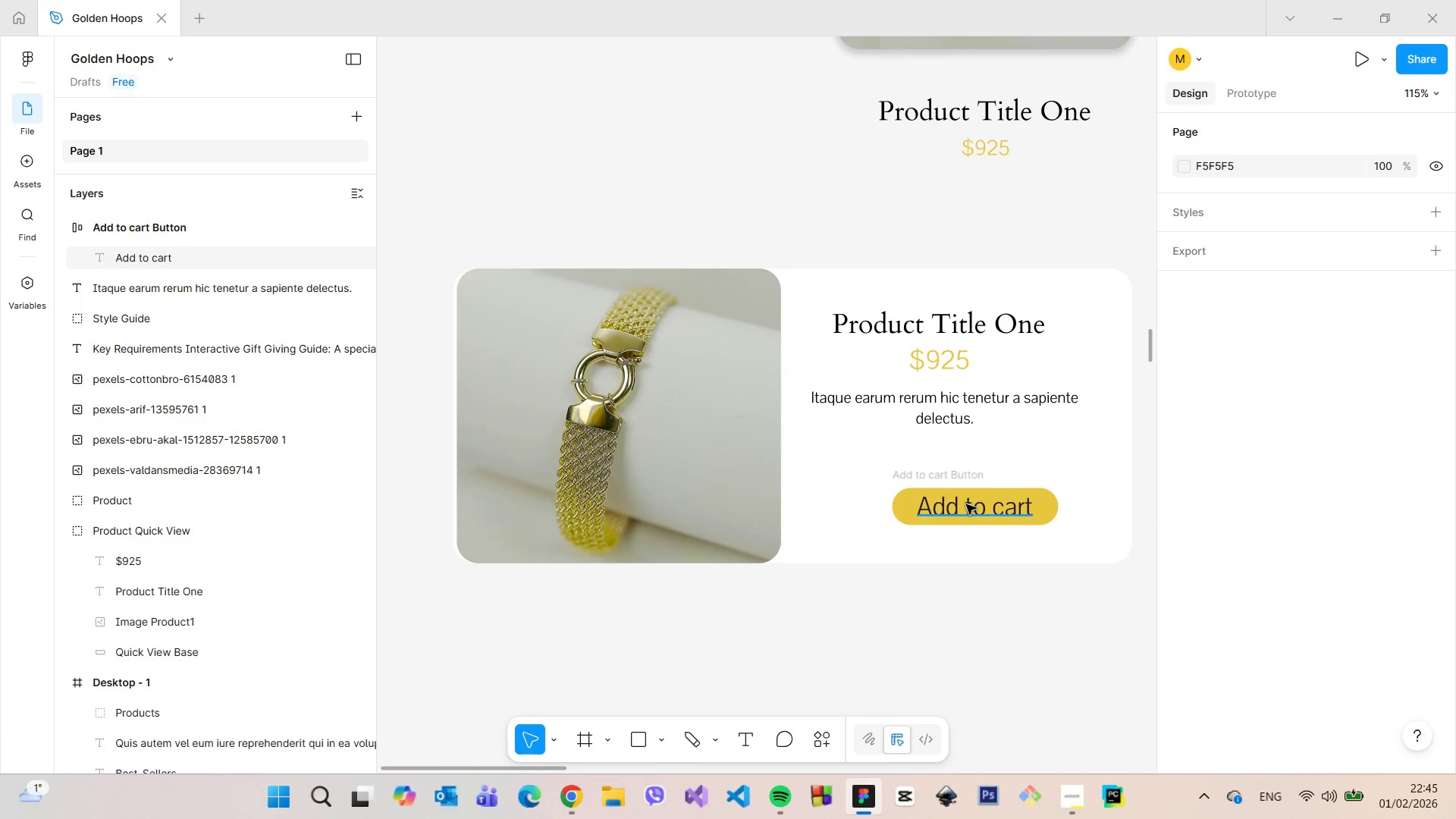 
double_click([966, 504])
 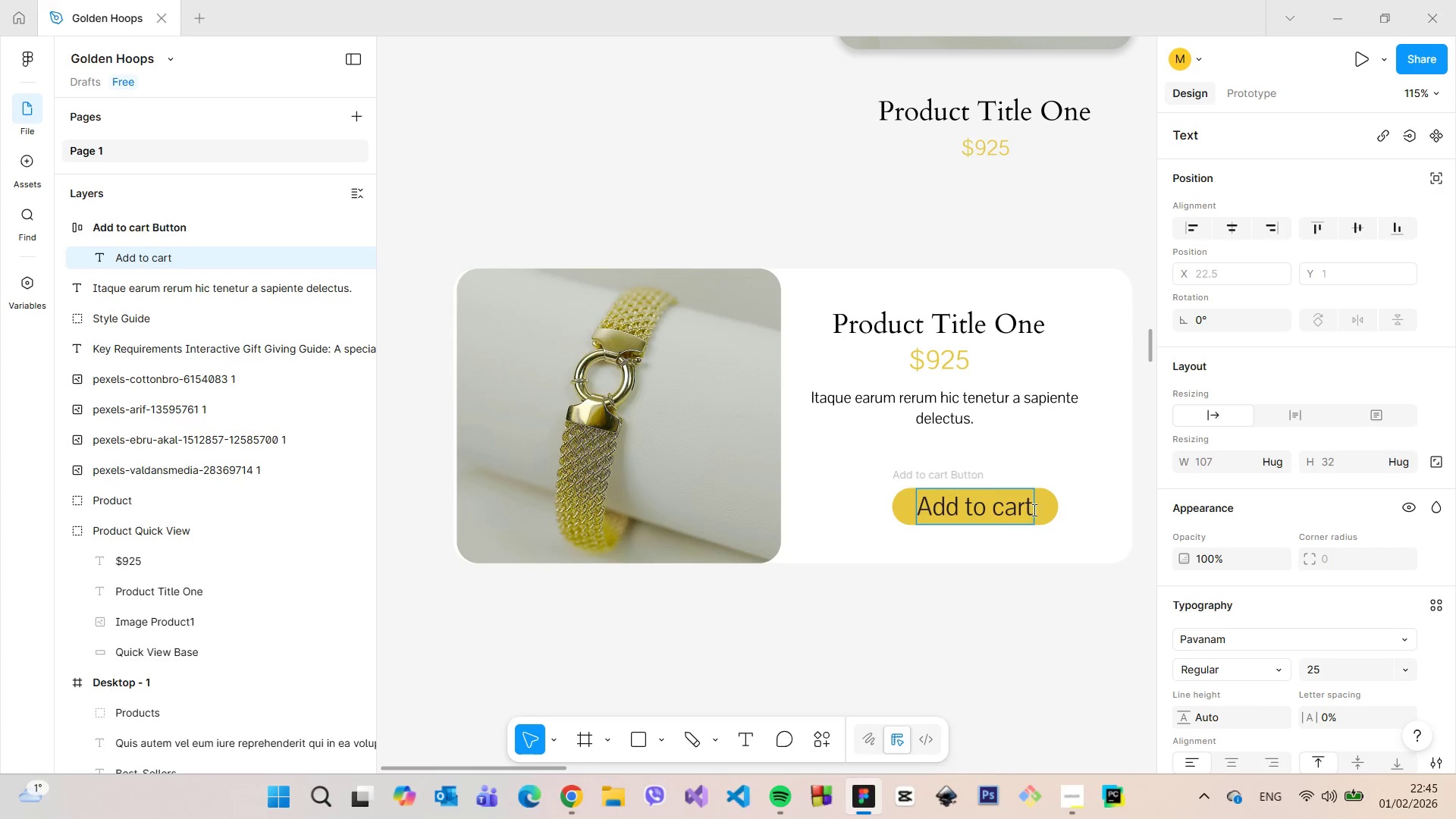 
left_click([1039, 579])
 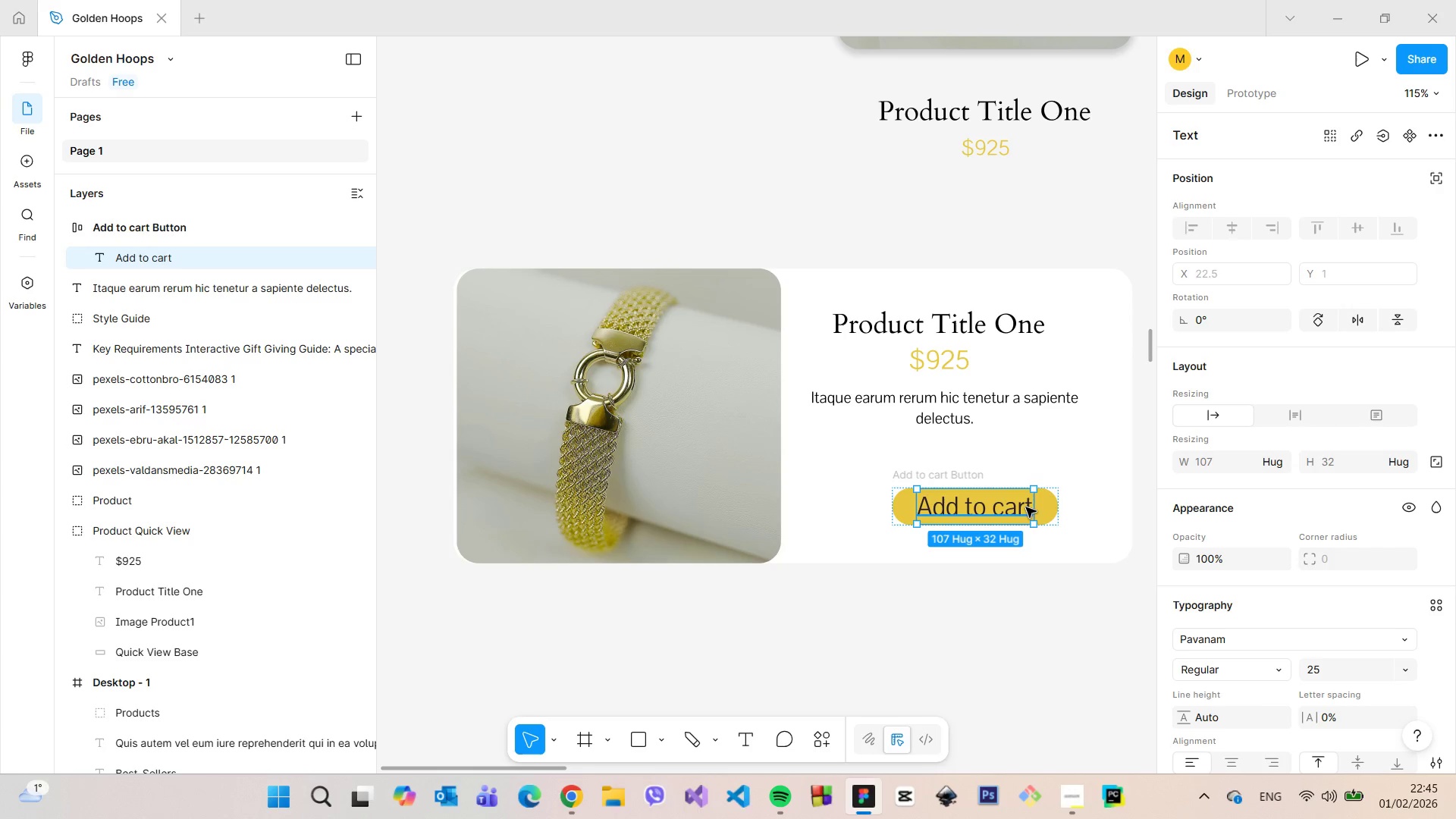 
double_click([1026, 507])
 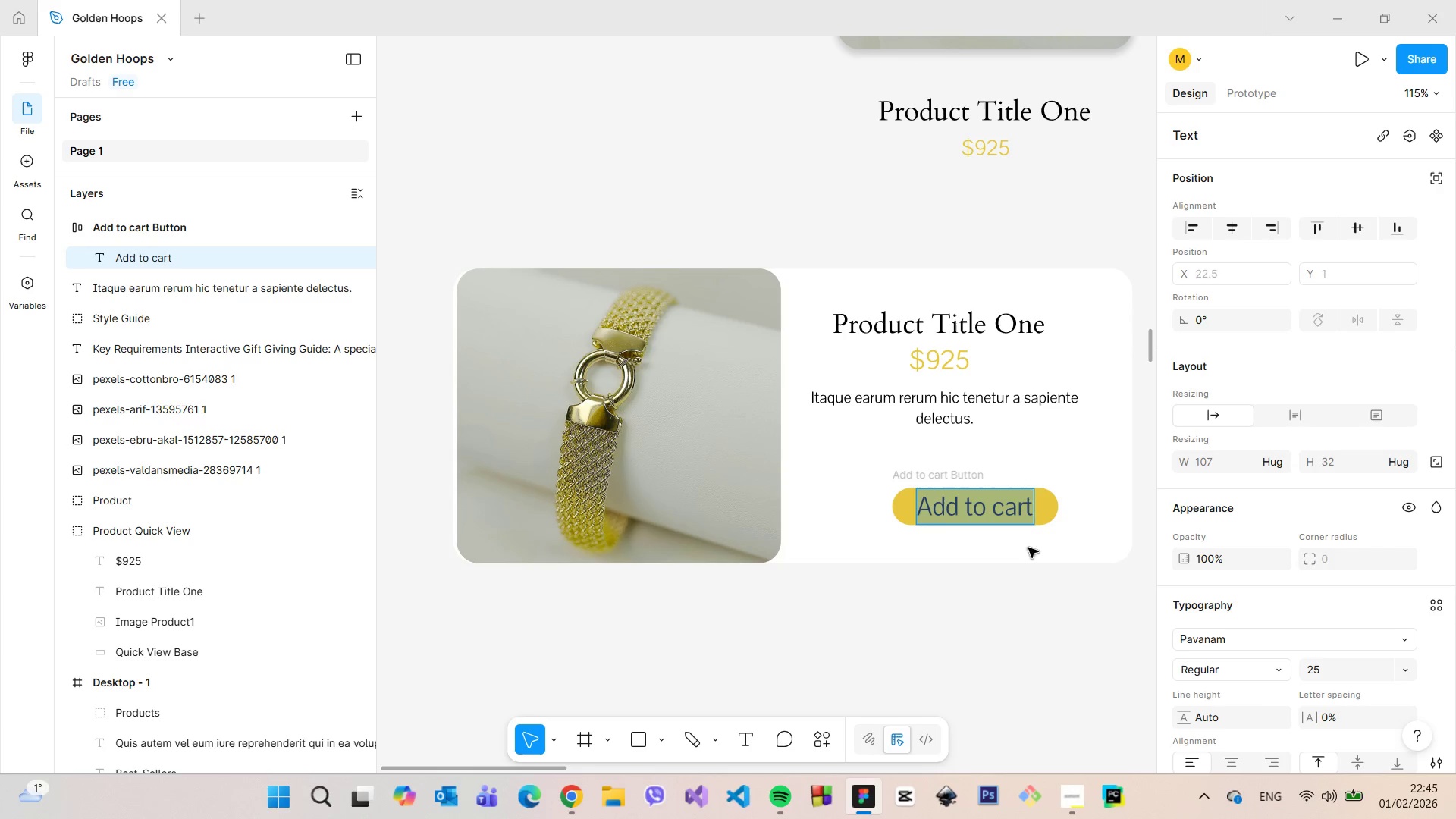 
triple_click([1028, 548])
 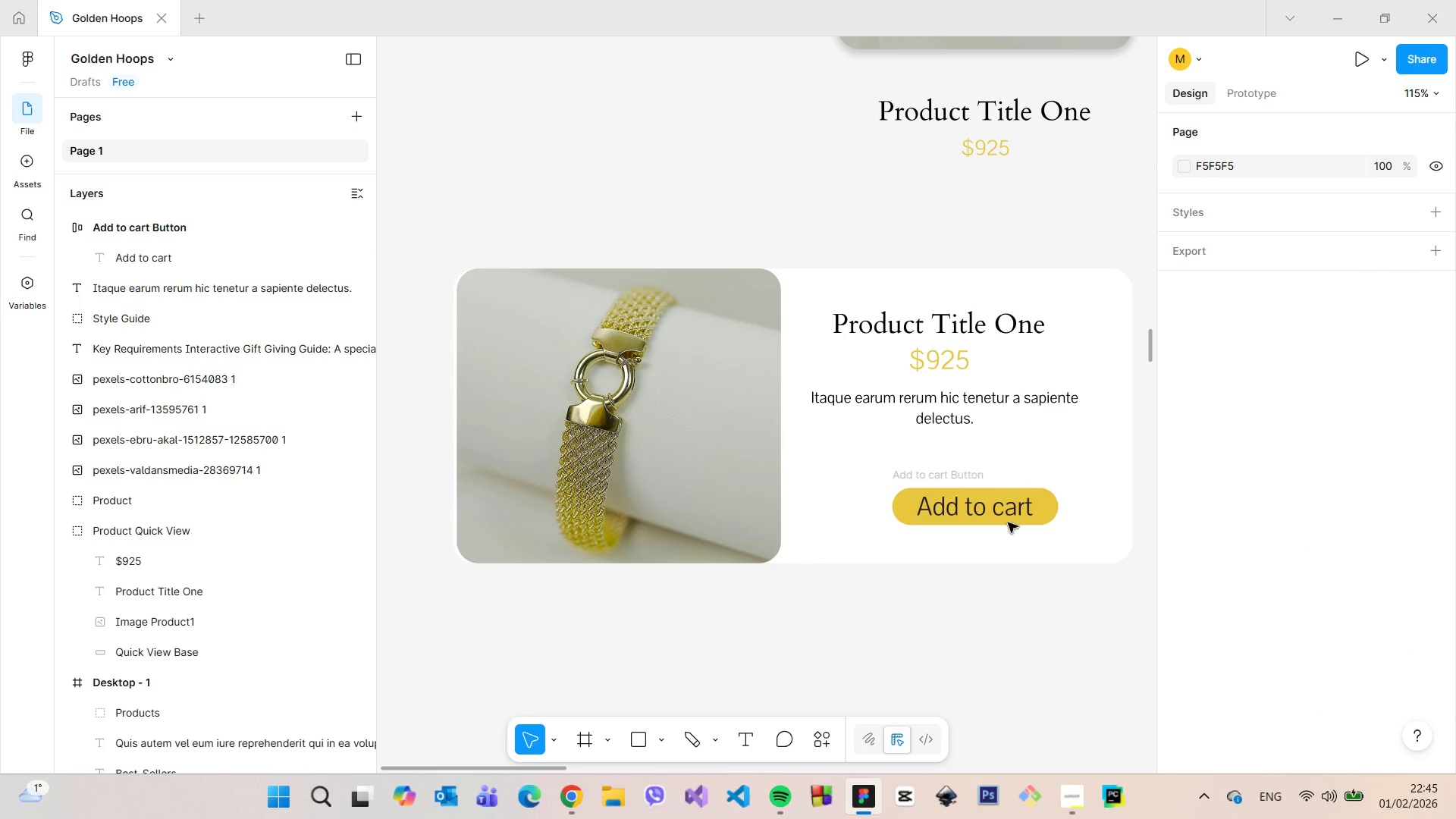 
left_click([999, 504])
 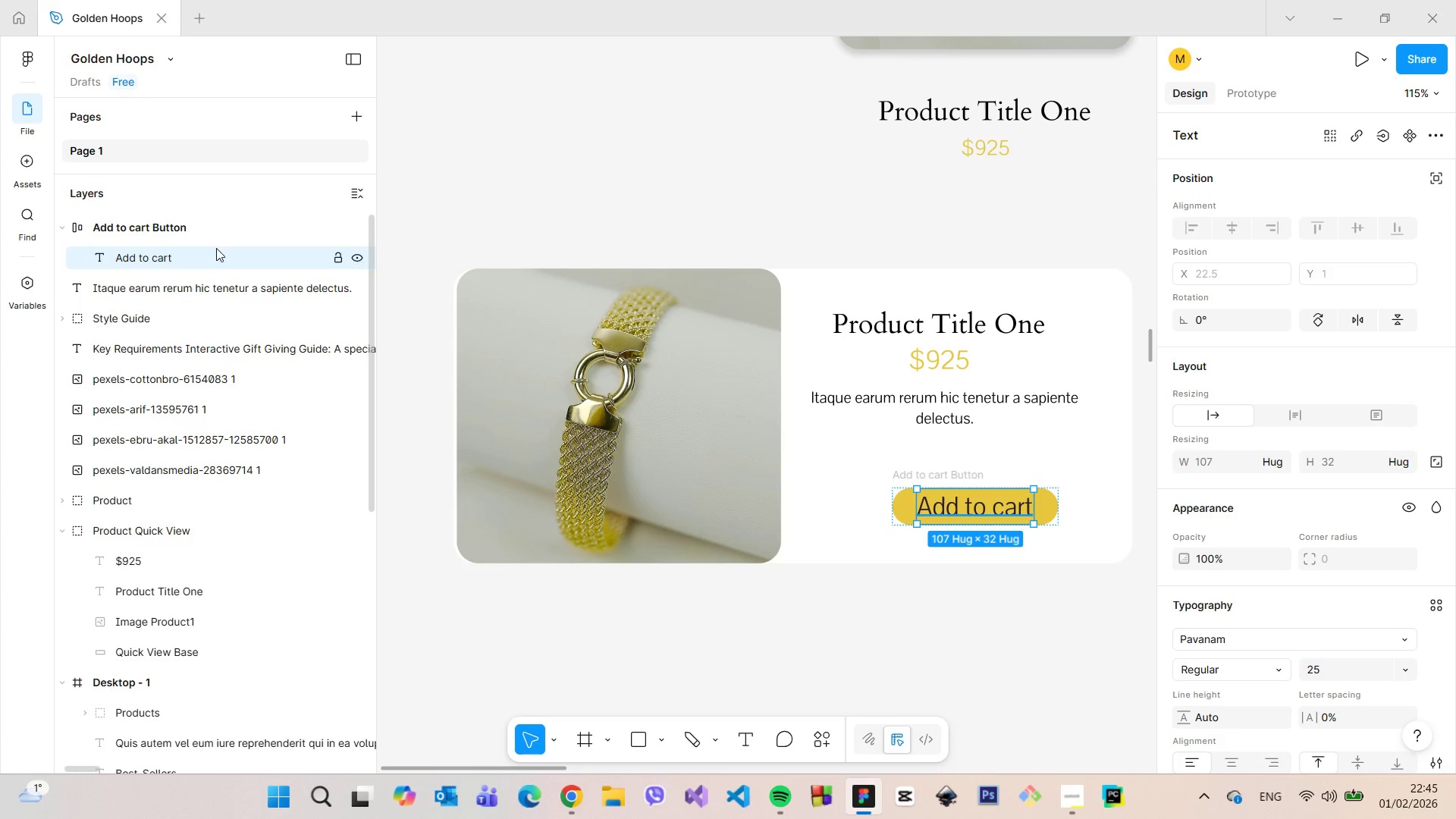 
left_click([211, 235])
 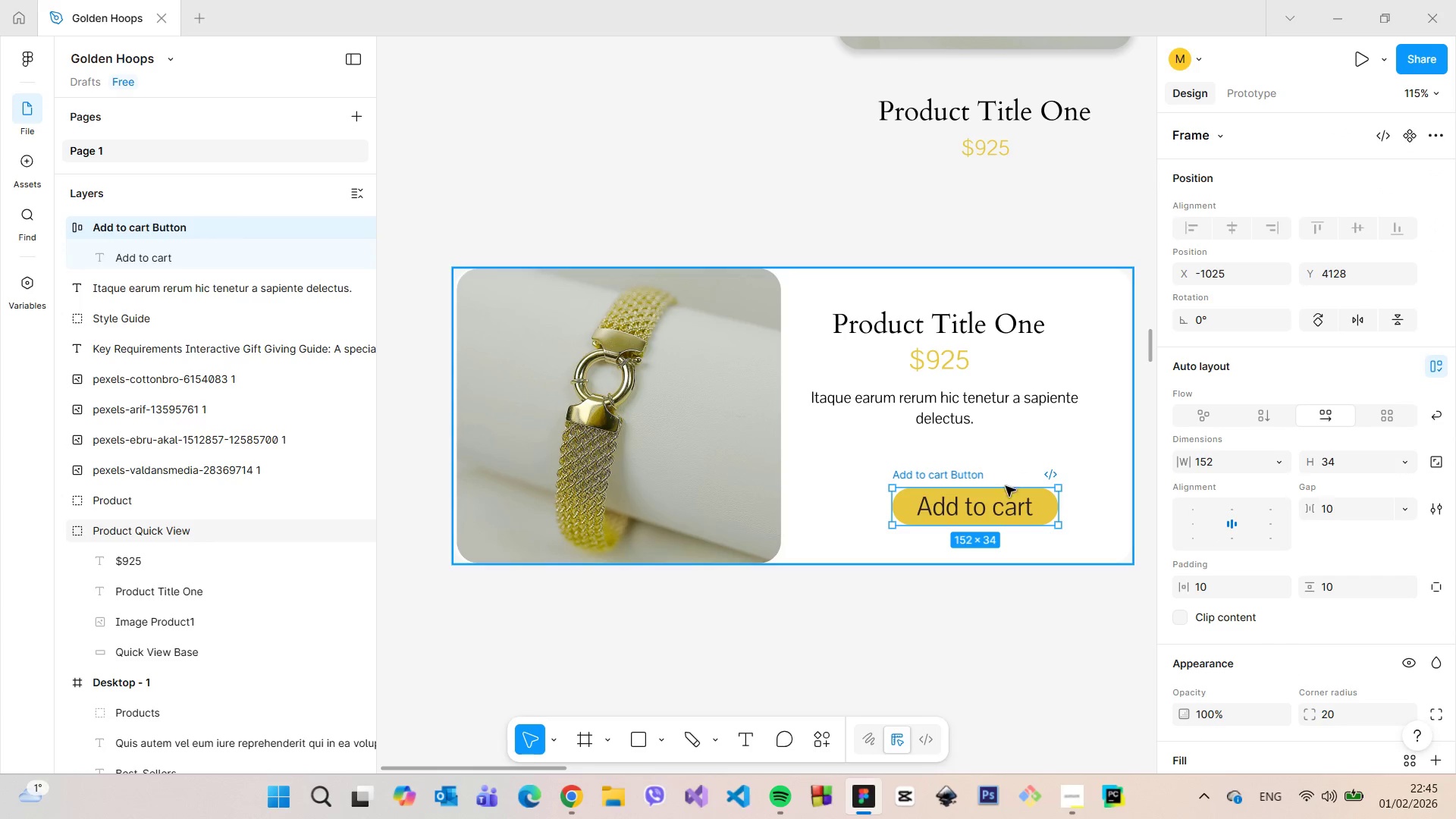 
hold_key(key=AltLeft, duration=0.81)
left_click_drag(start_coordinate=[999, 501], to_coordinate=[994, 542])
 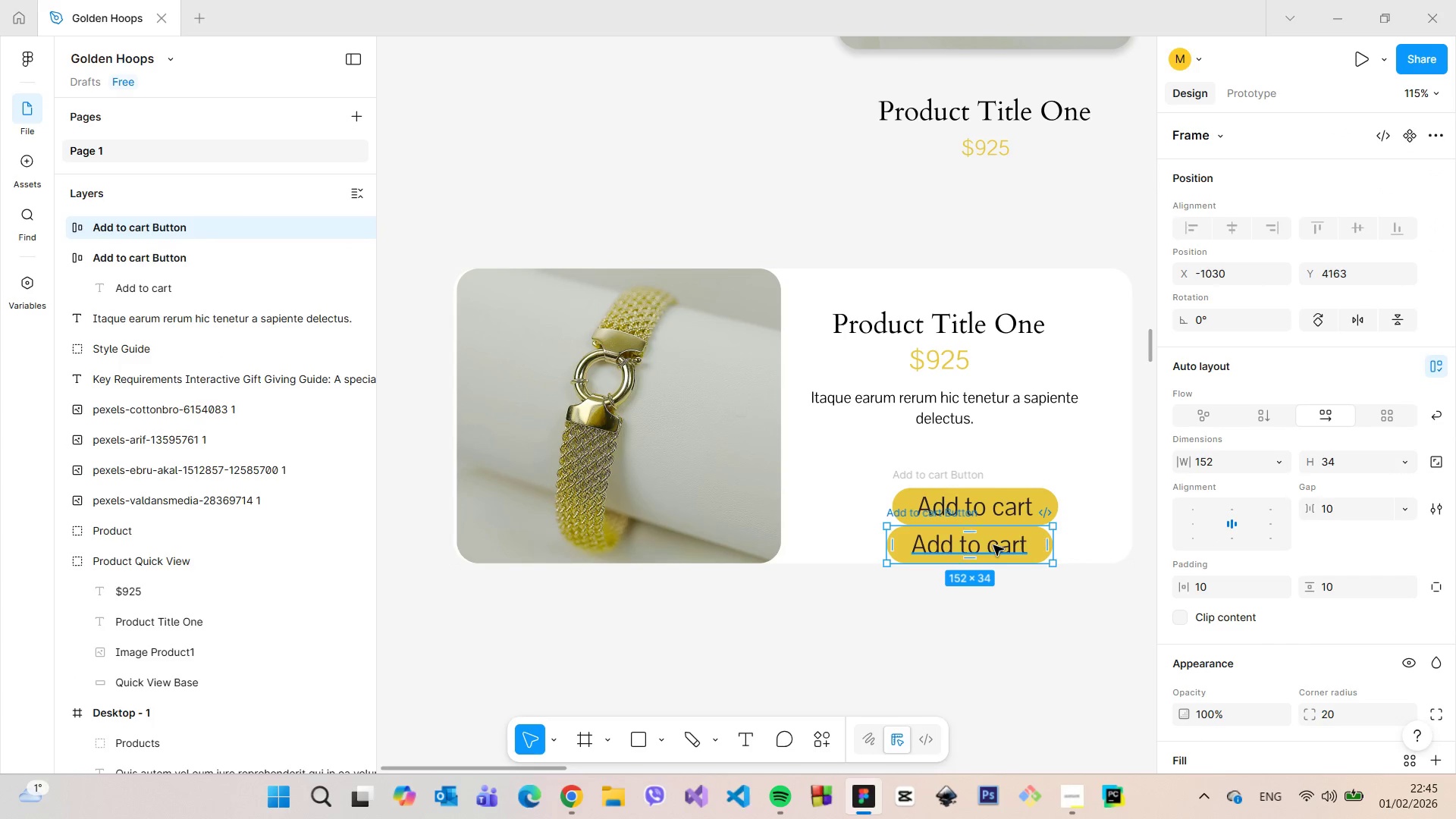 
double_click([993, 545])
 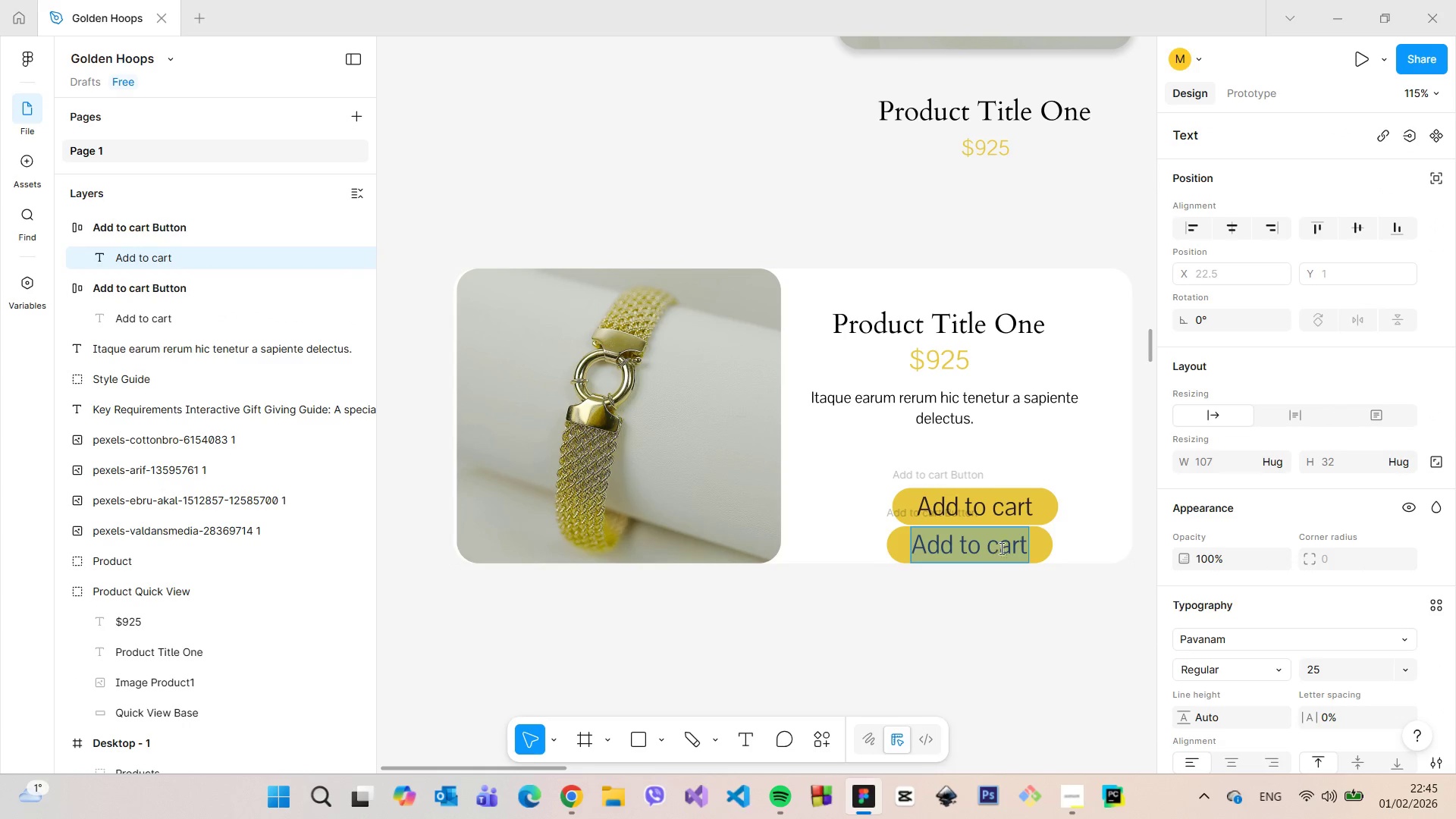 
left_click([1008, 549])
 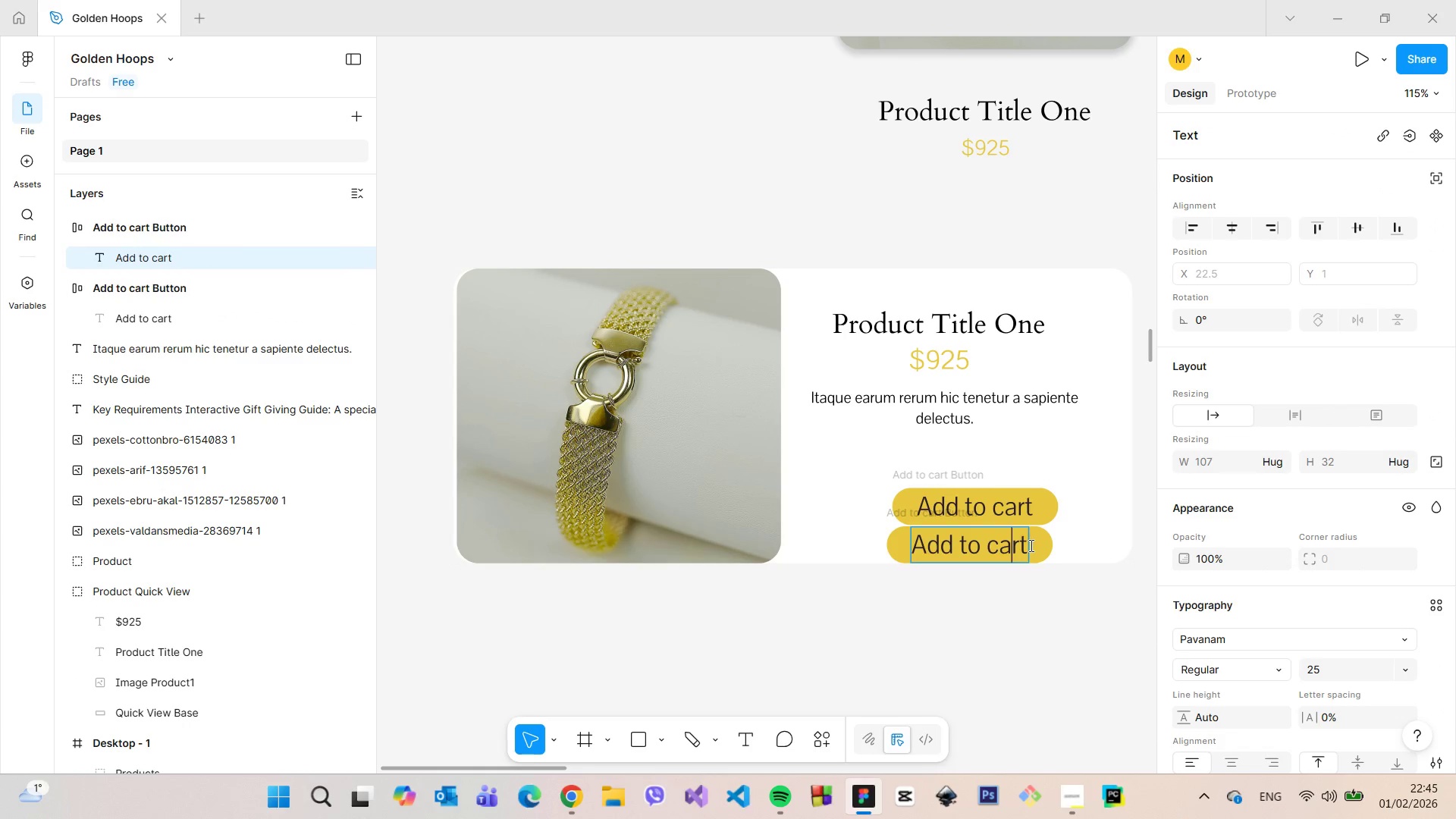 
left_click([1030, 545])
 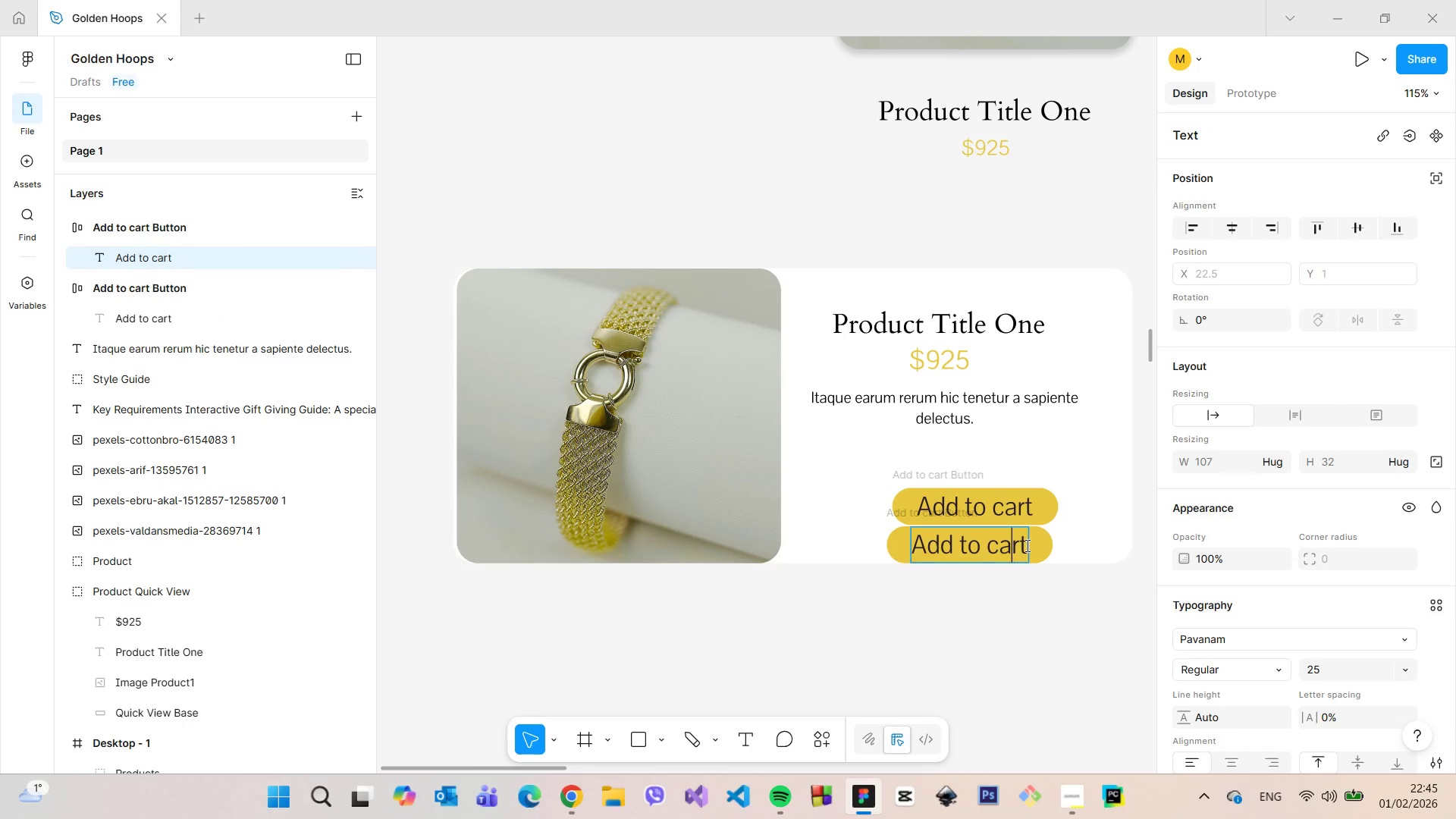 
left_click([1026, 545])
 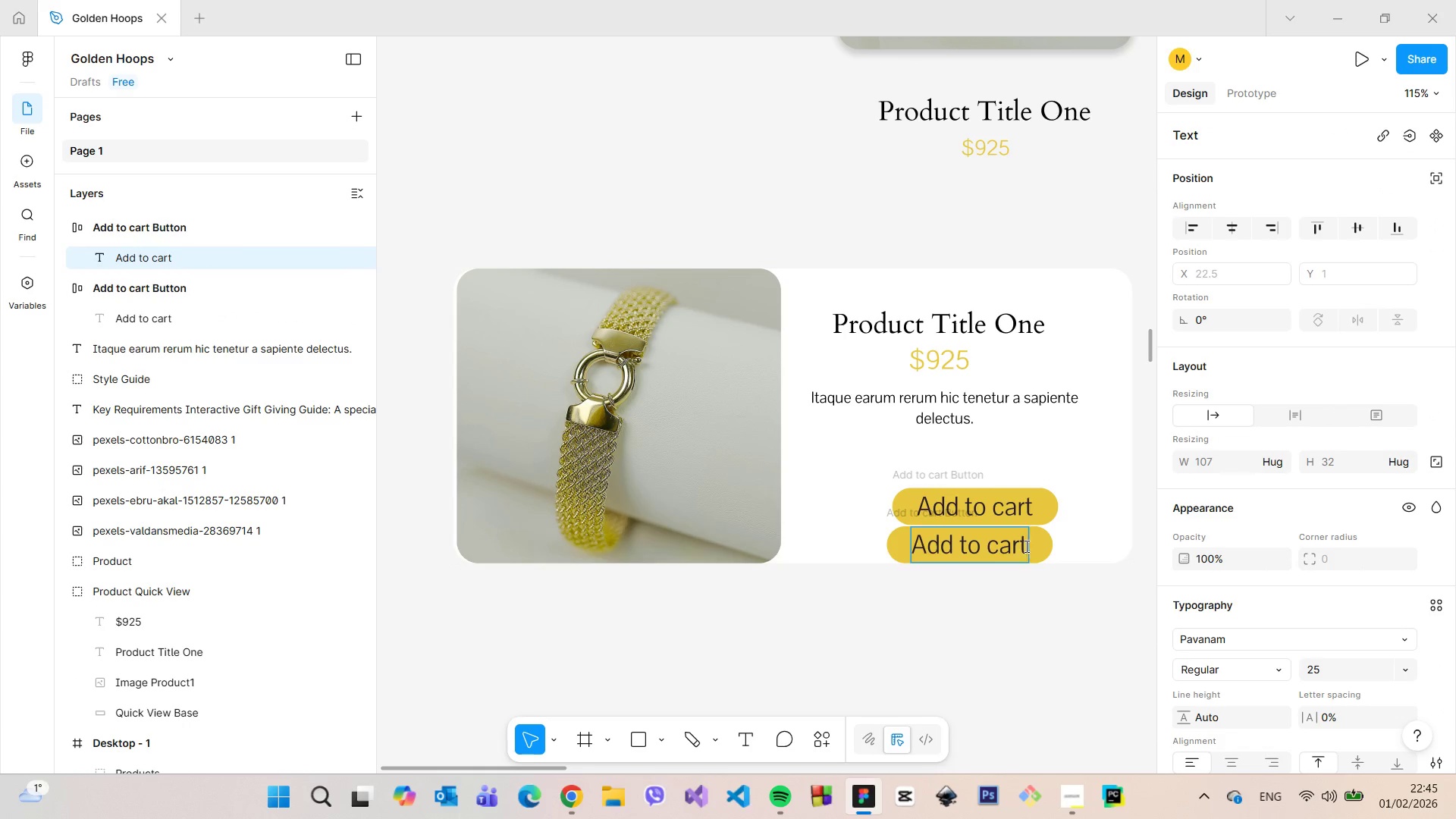 
key(Backspace)
 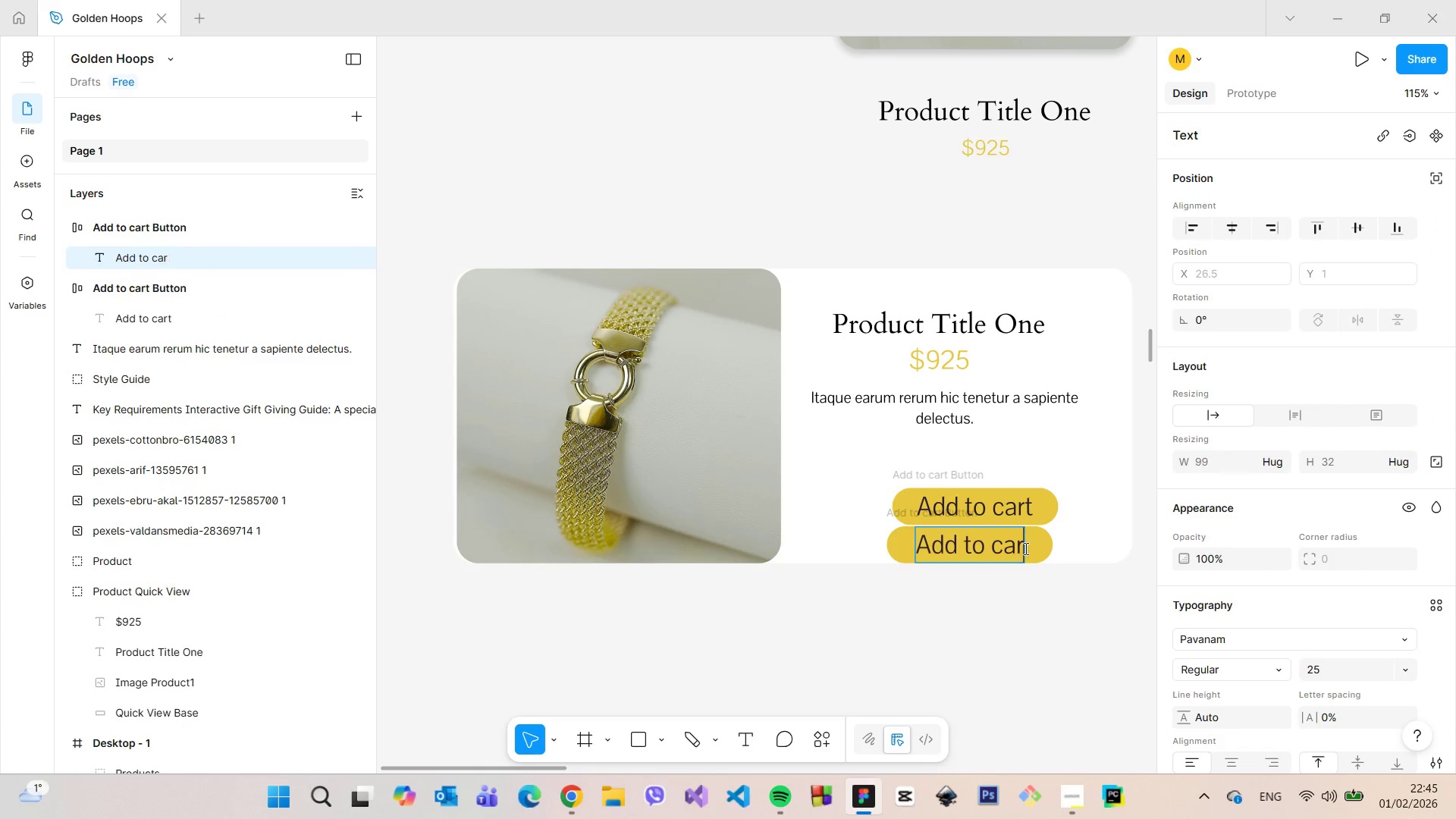 
key(Backspace)
 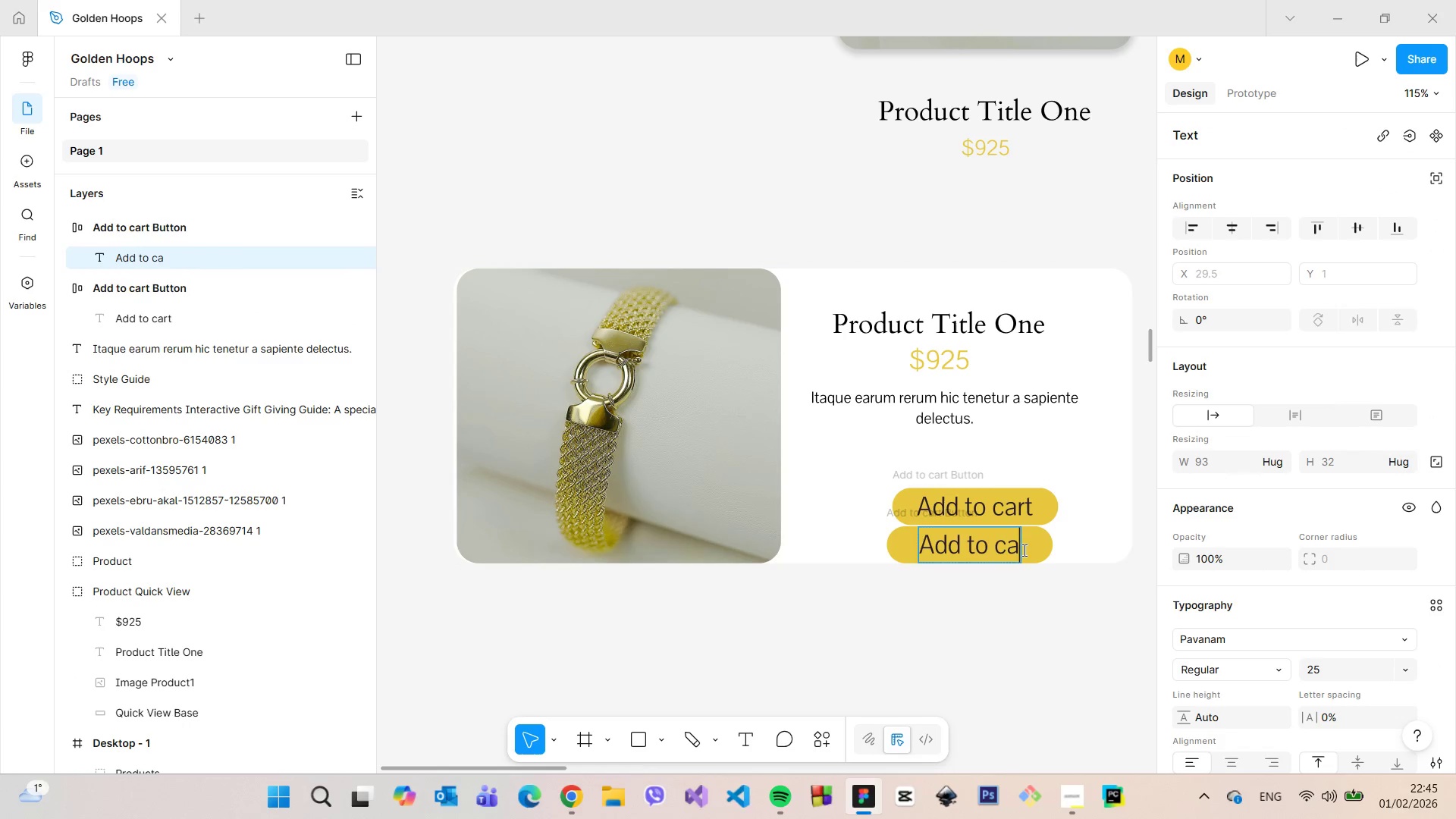 
key(Backspace)
 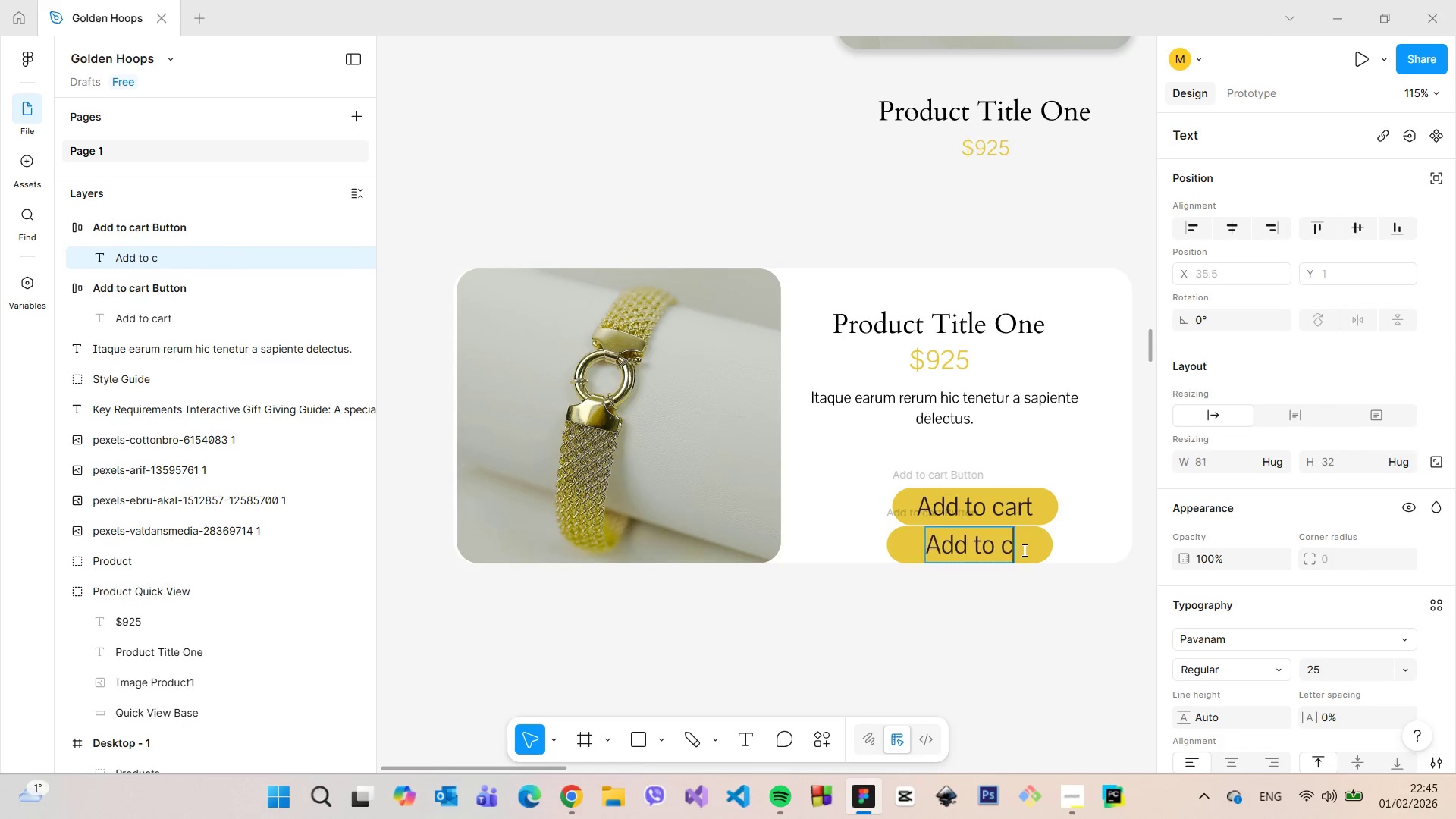 
key(Backspace)
 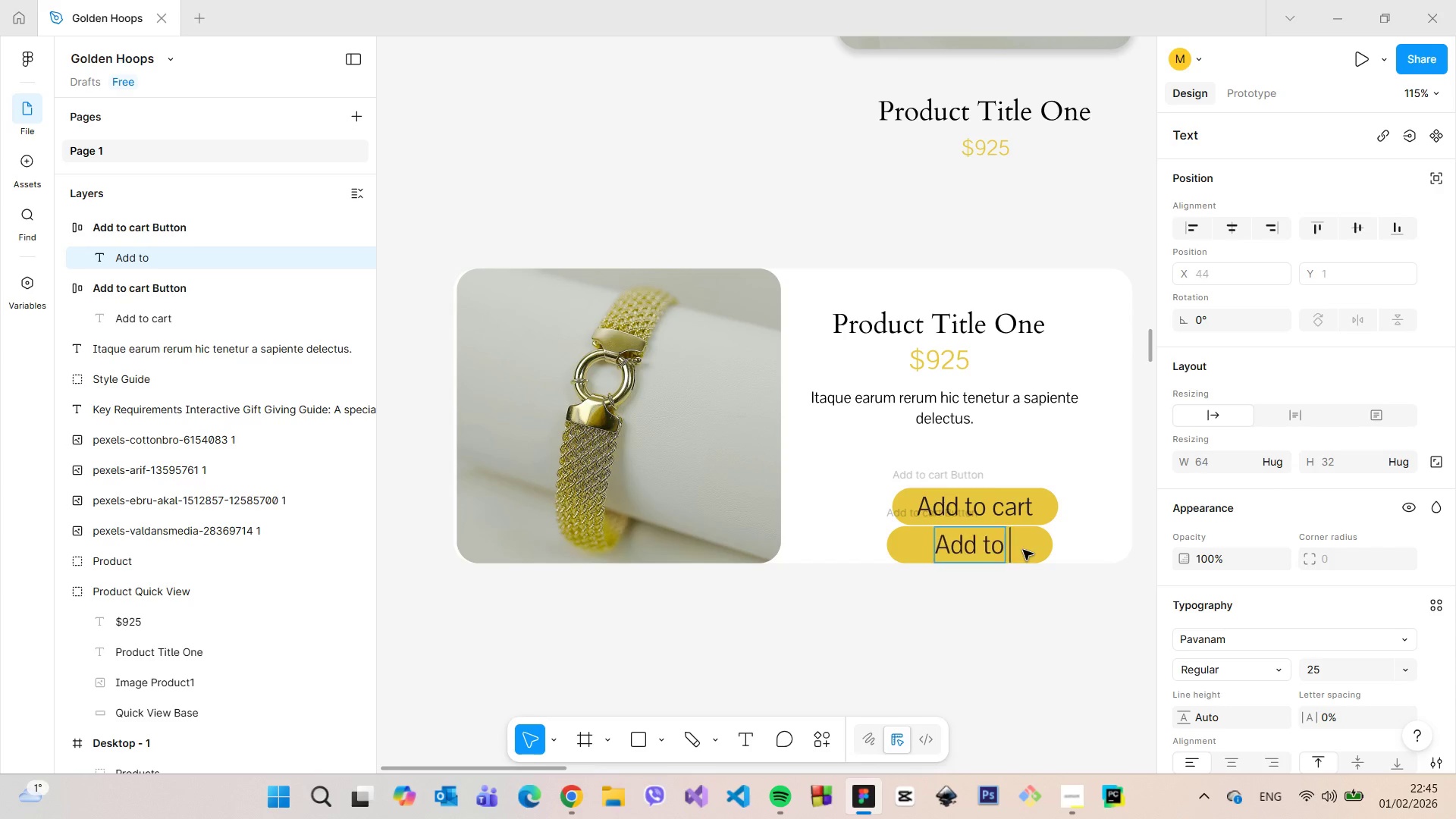 
key(Backspace)
 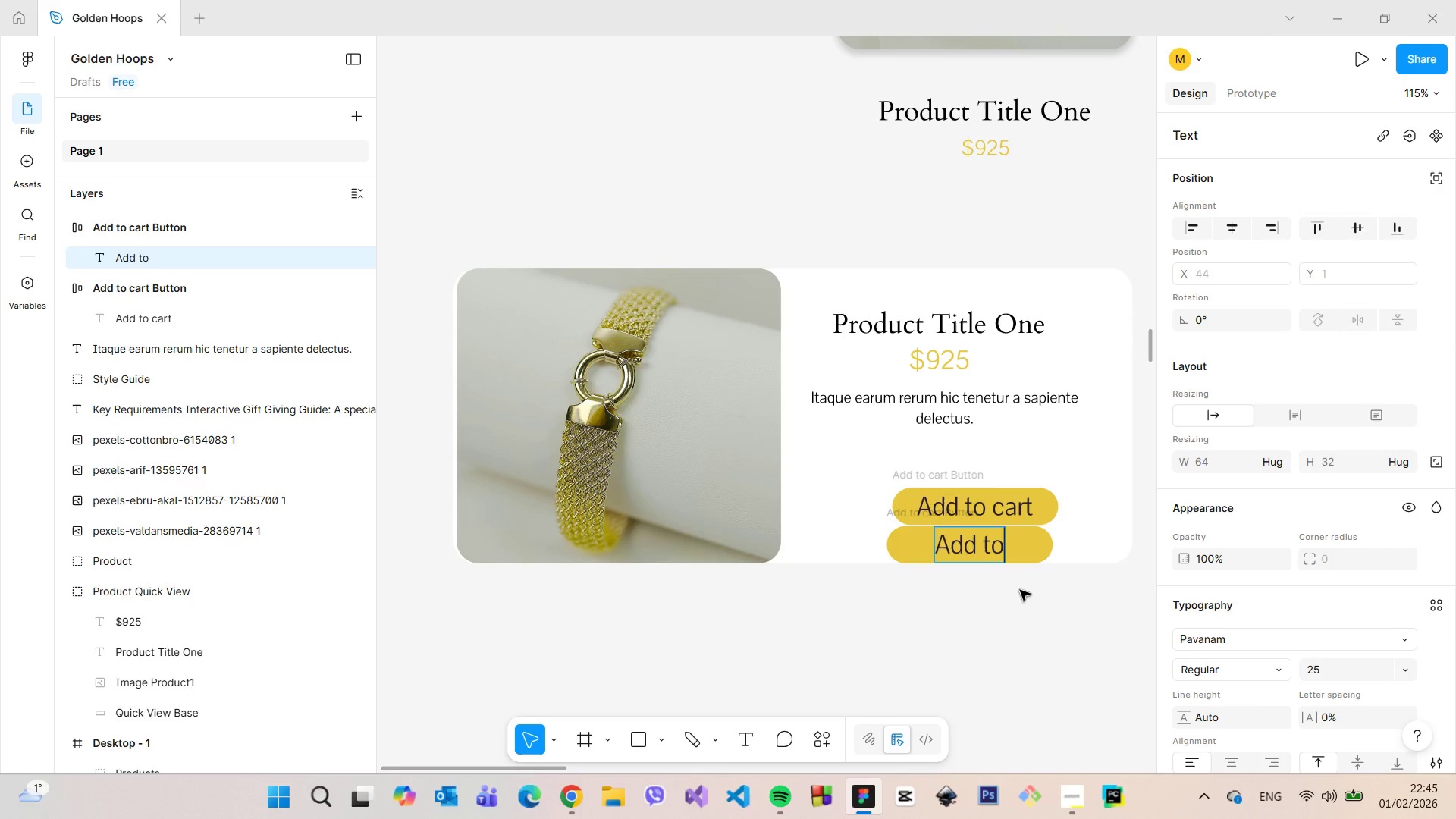 
key(Backspace)
 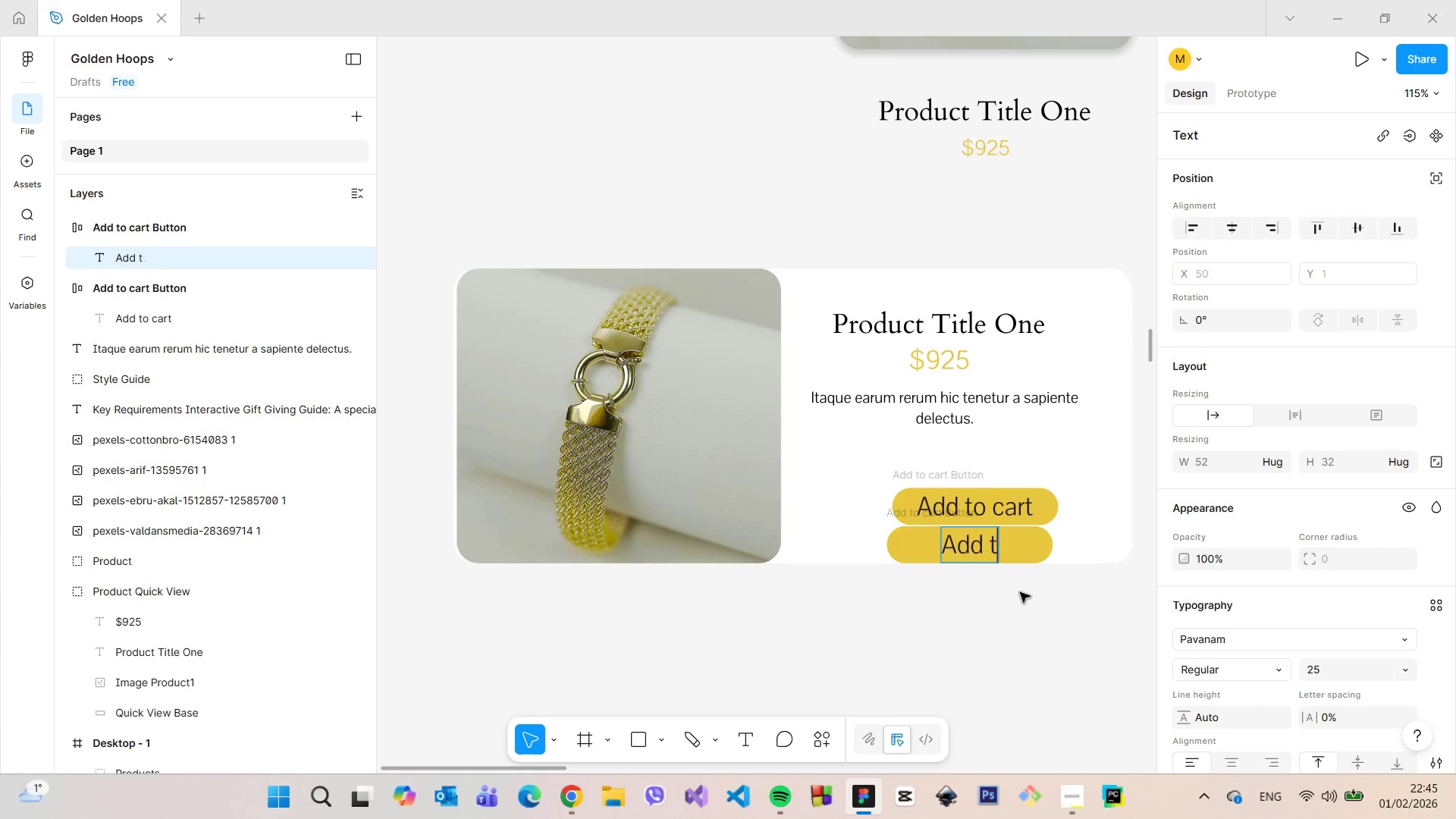 
key(Backspace)
 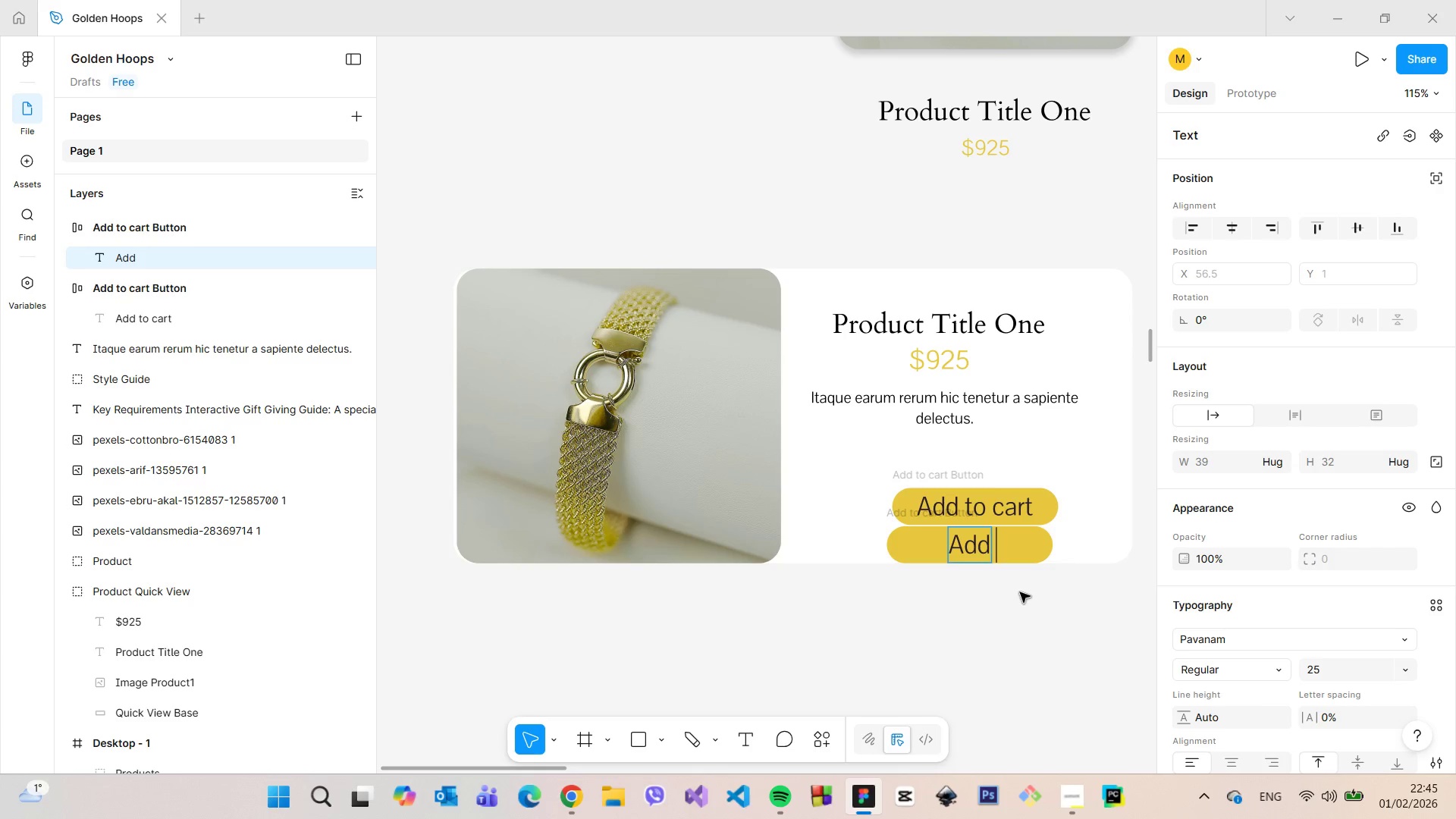 
key(Backspace)
 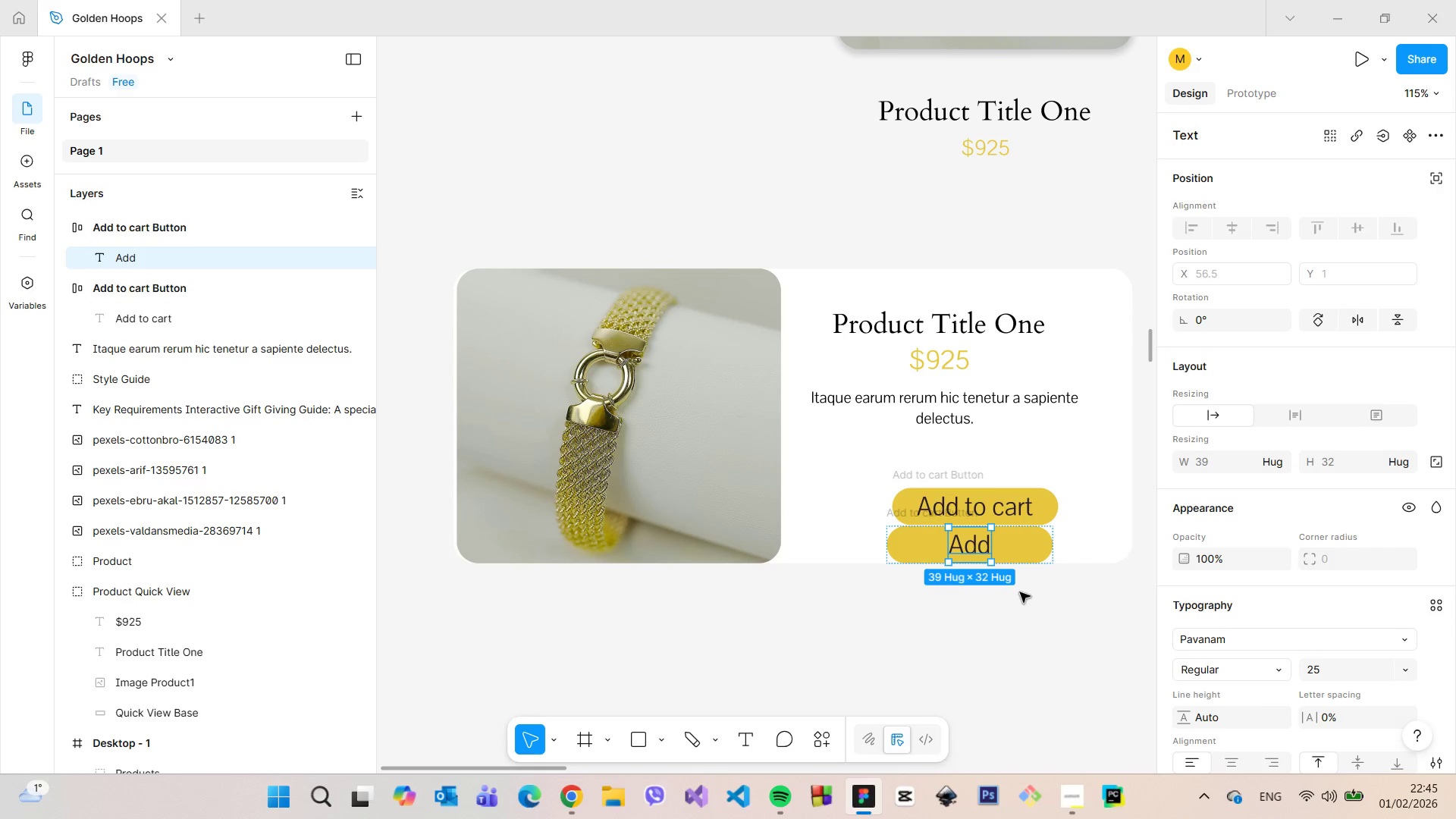 
double_click([1020, 592])
 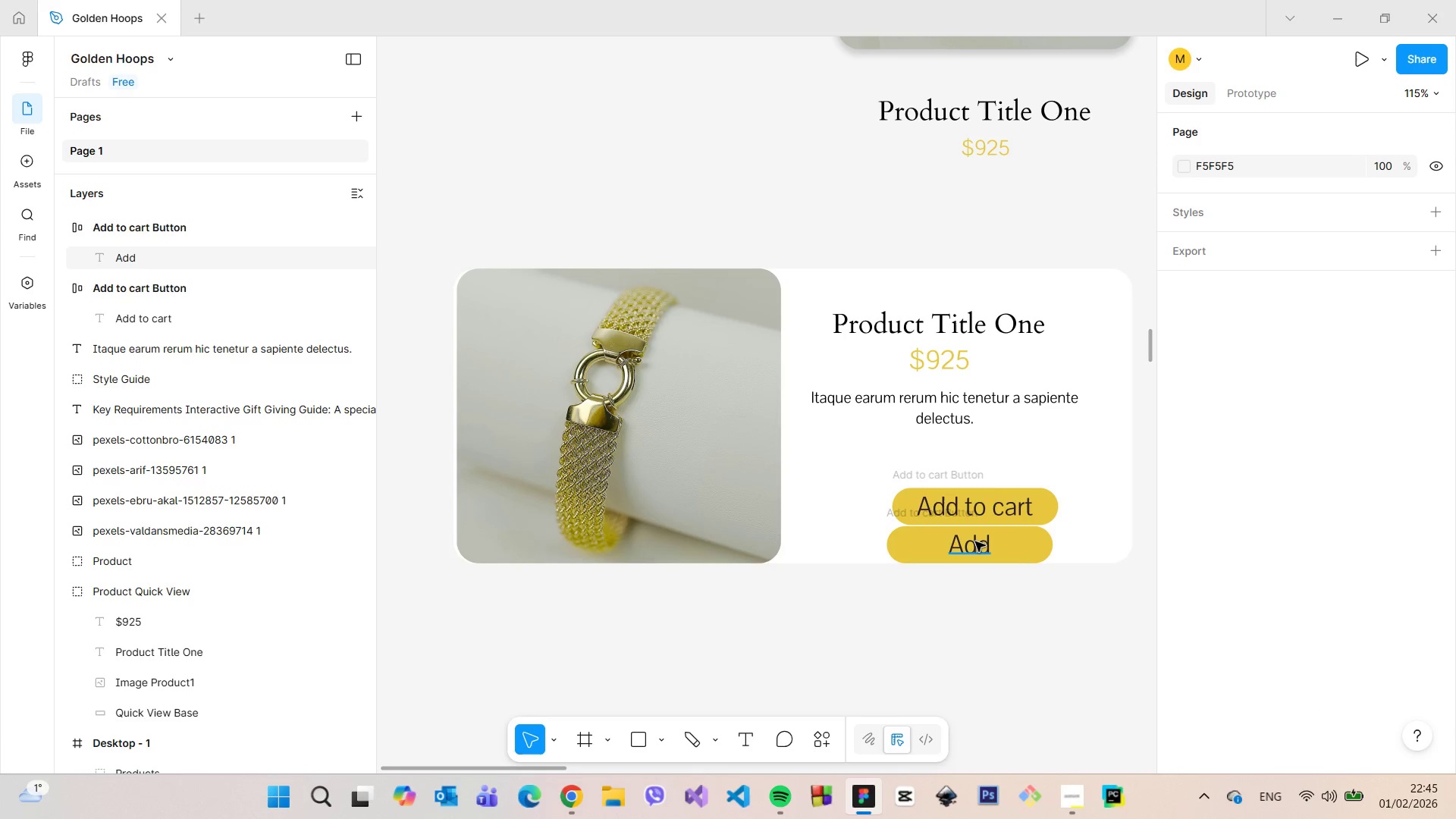 
double_click([975, 541])
 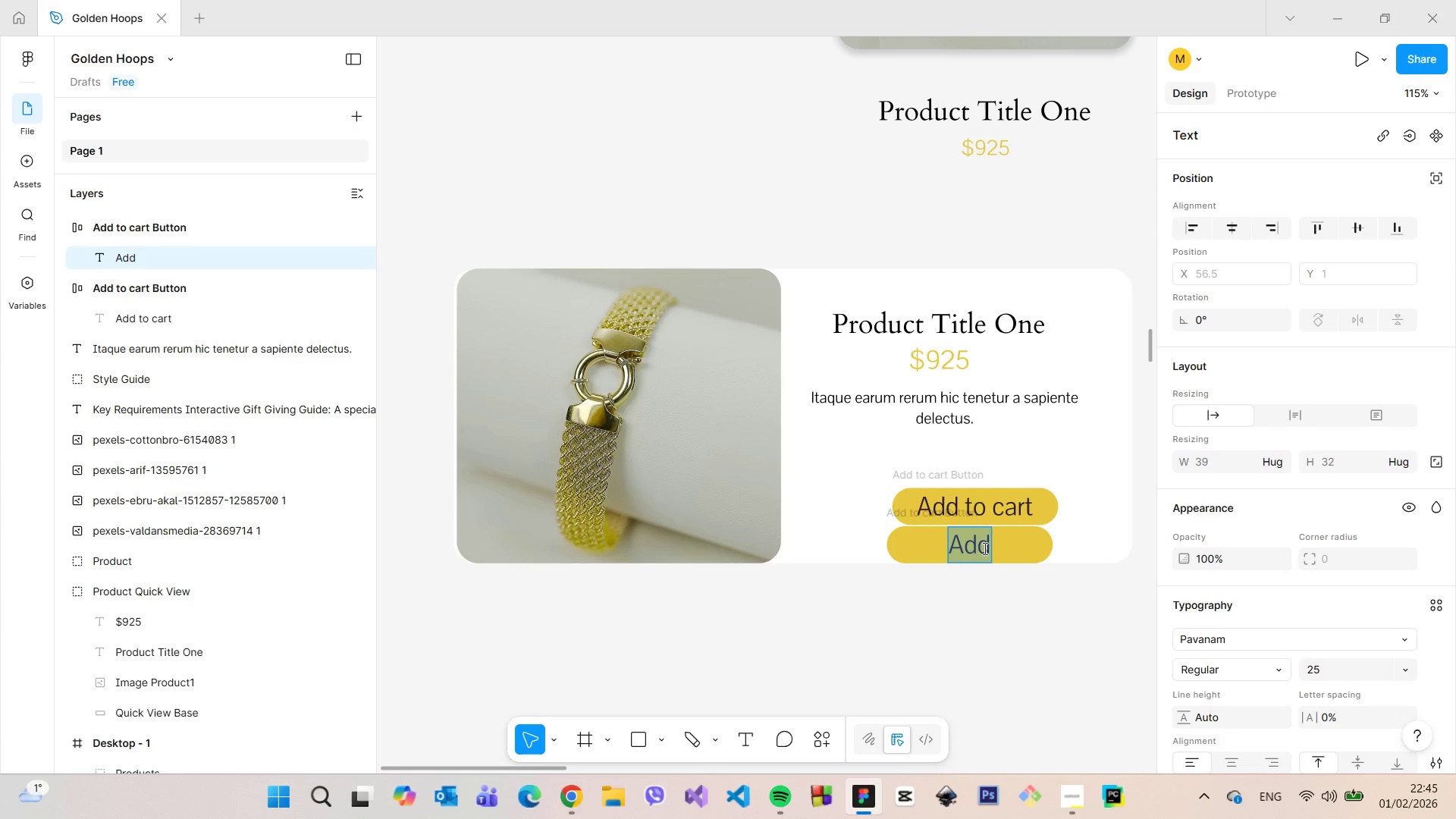 
triple_click([984, 548])
 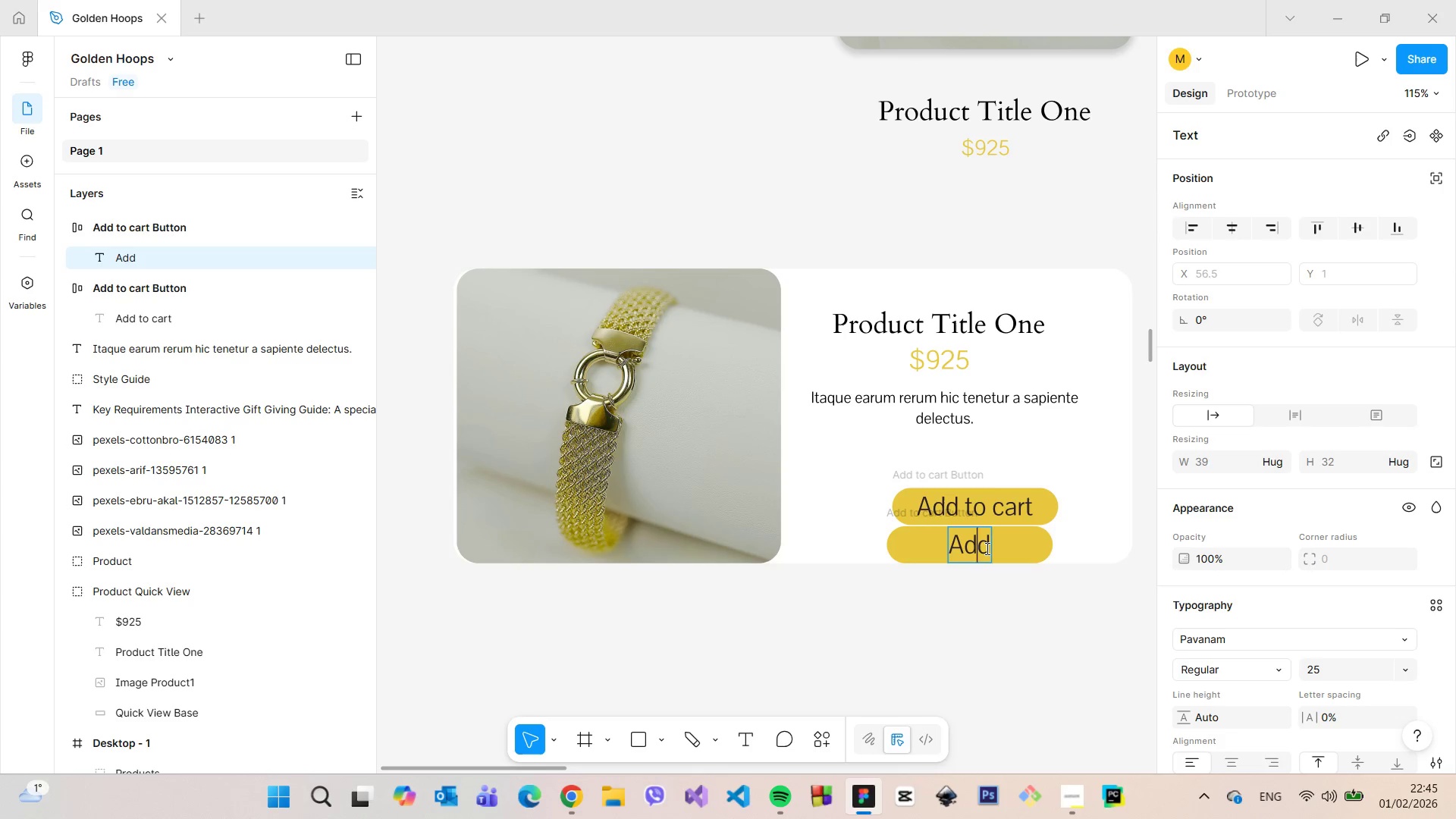 
left_click([987, 548])
 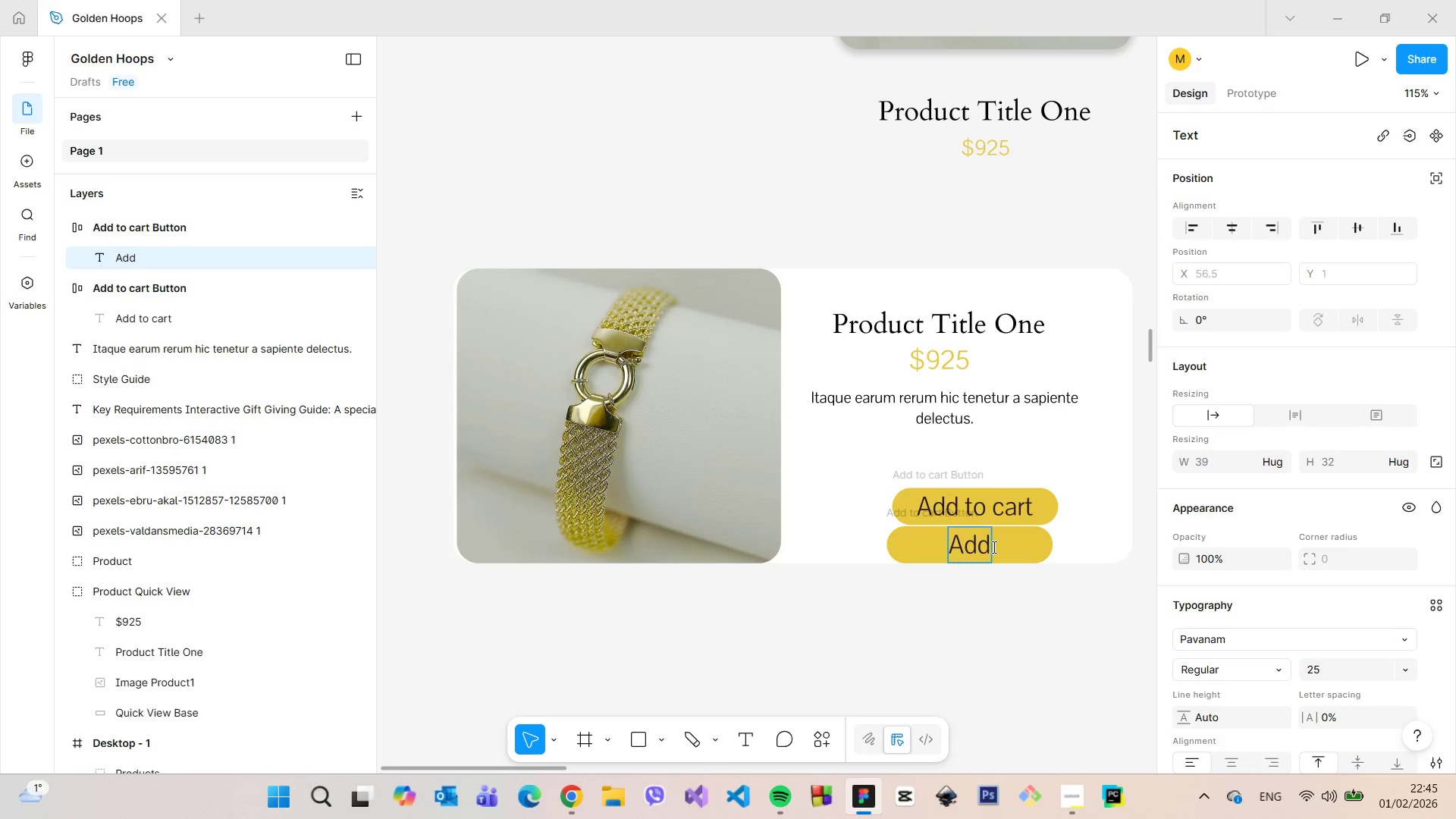 
type( to the cart)
key(Backspace)
key(Backspace)
key(Backspace)
 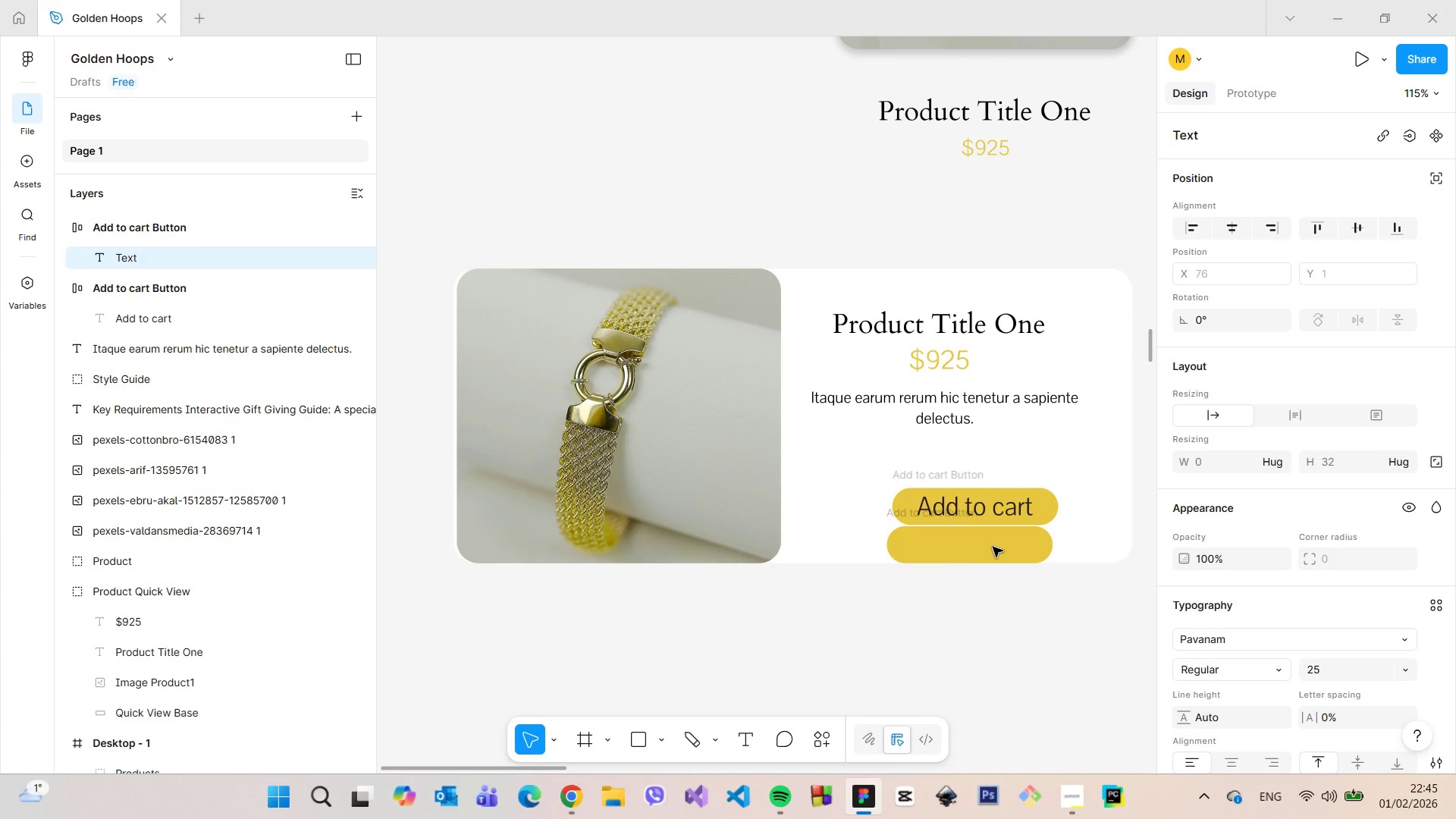 
left_click([1036, 604])
 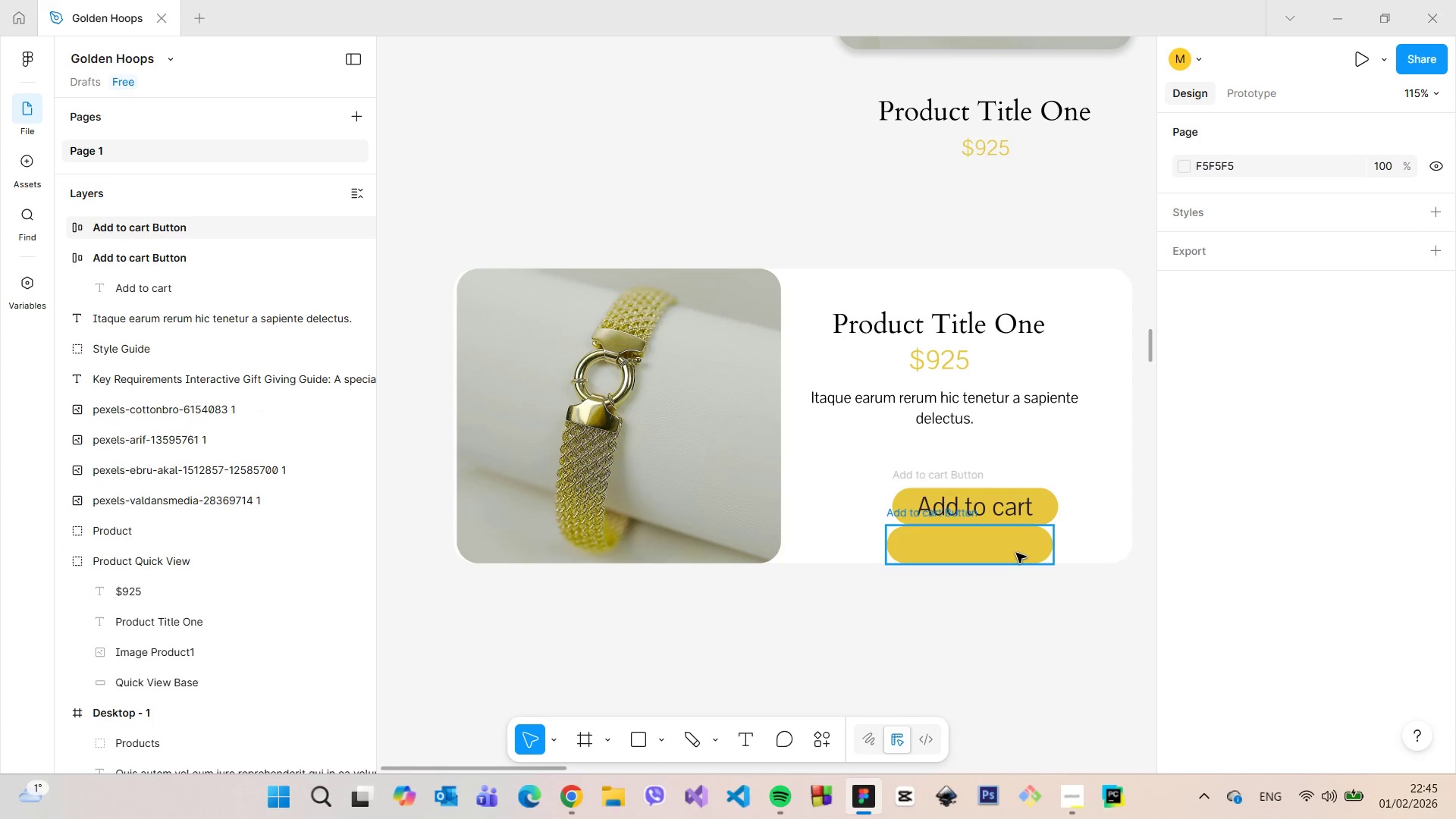 
left_click([1016, 553])
 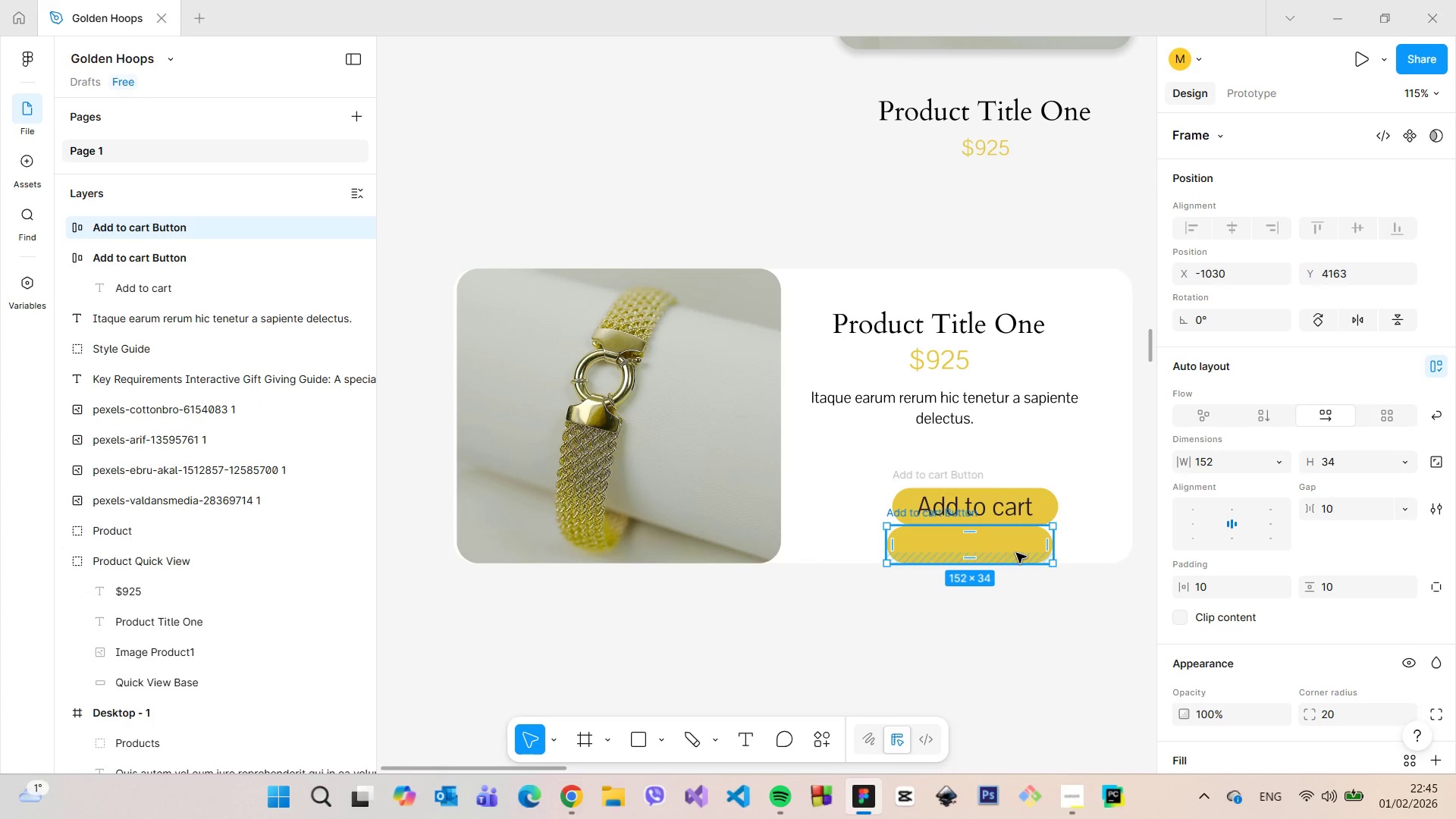 
key(Backspace)
 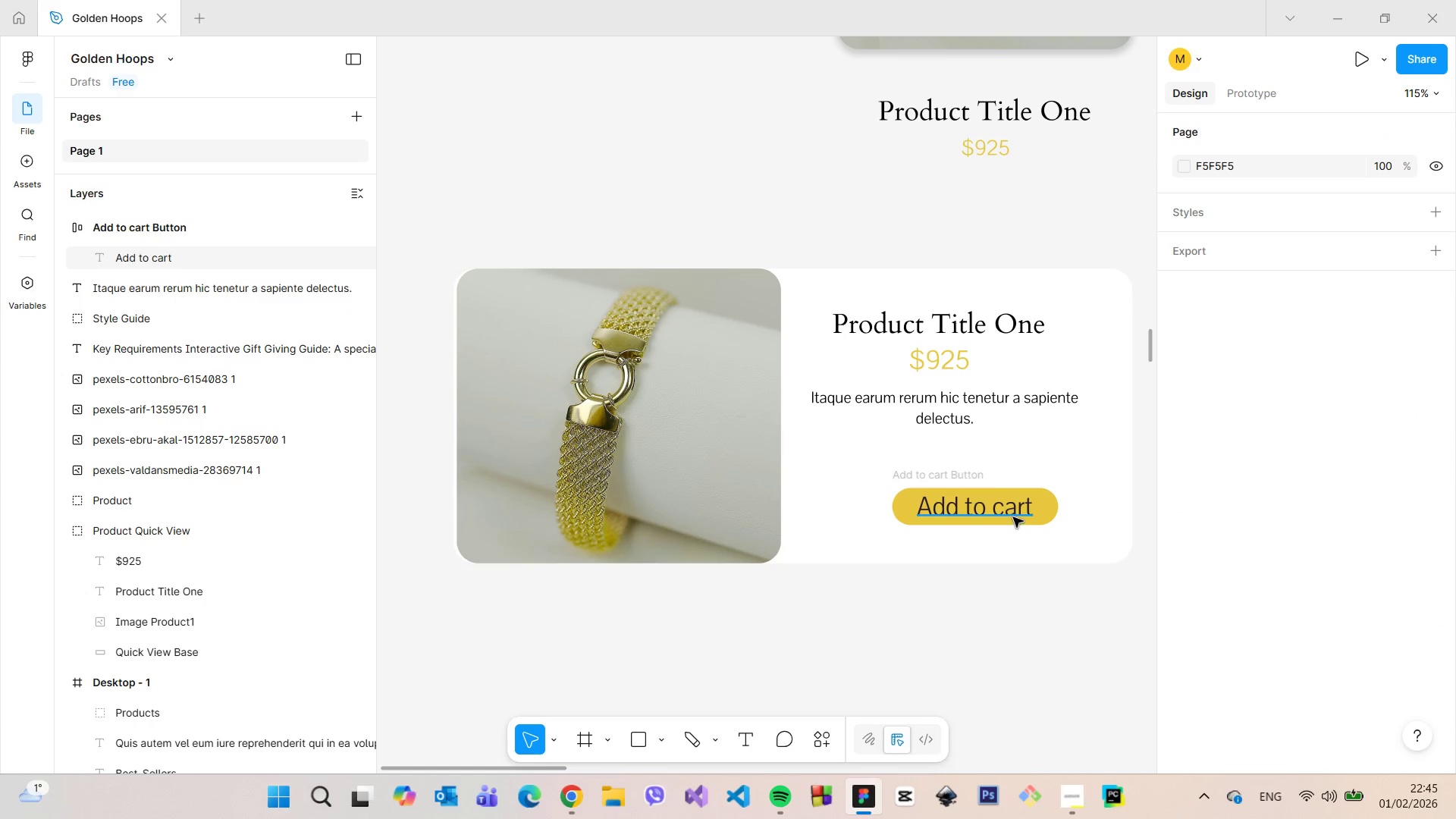 
left_click([1015, 515])
 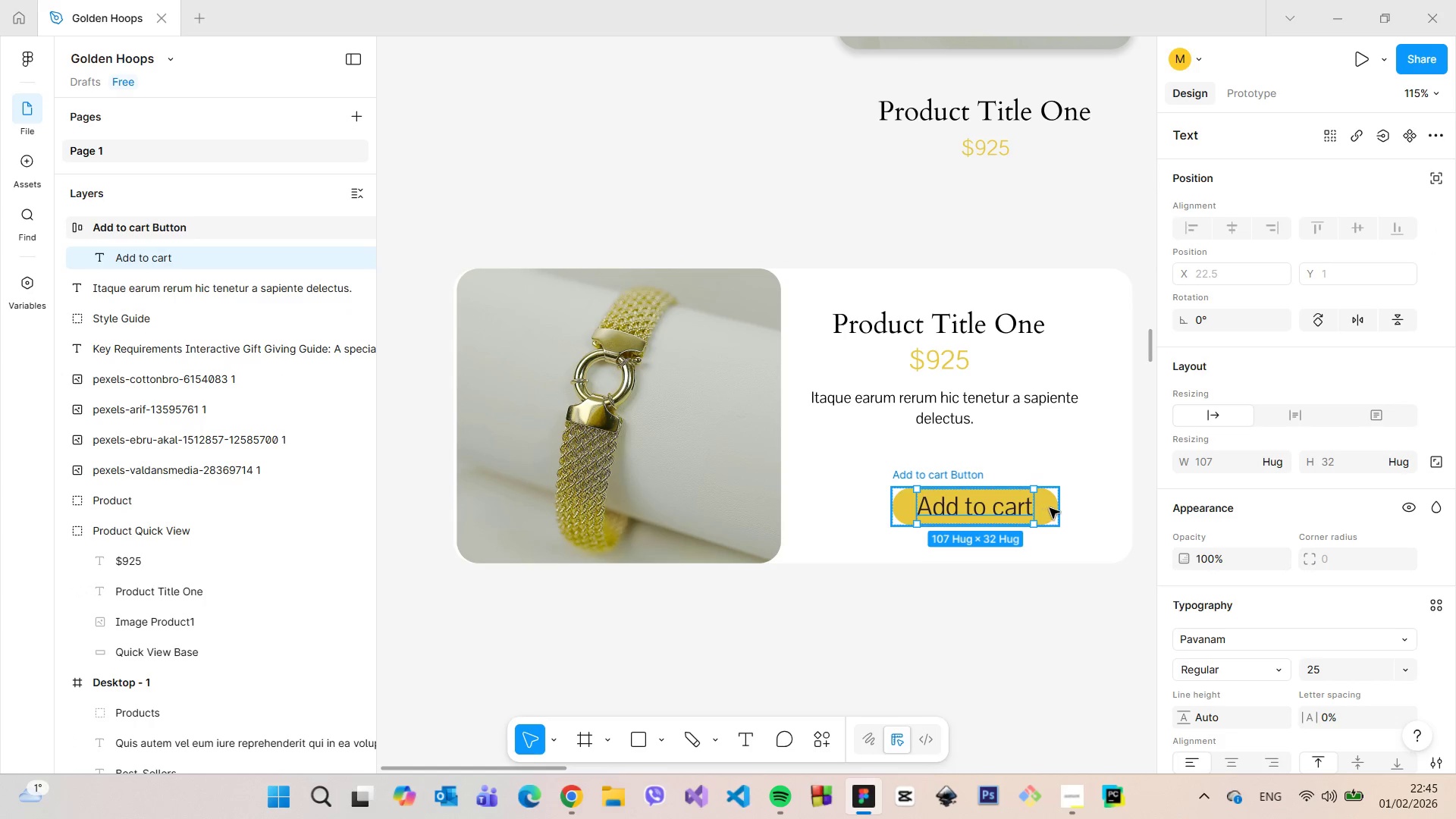 
left_click([1050, 508])
 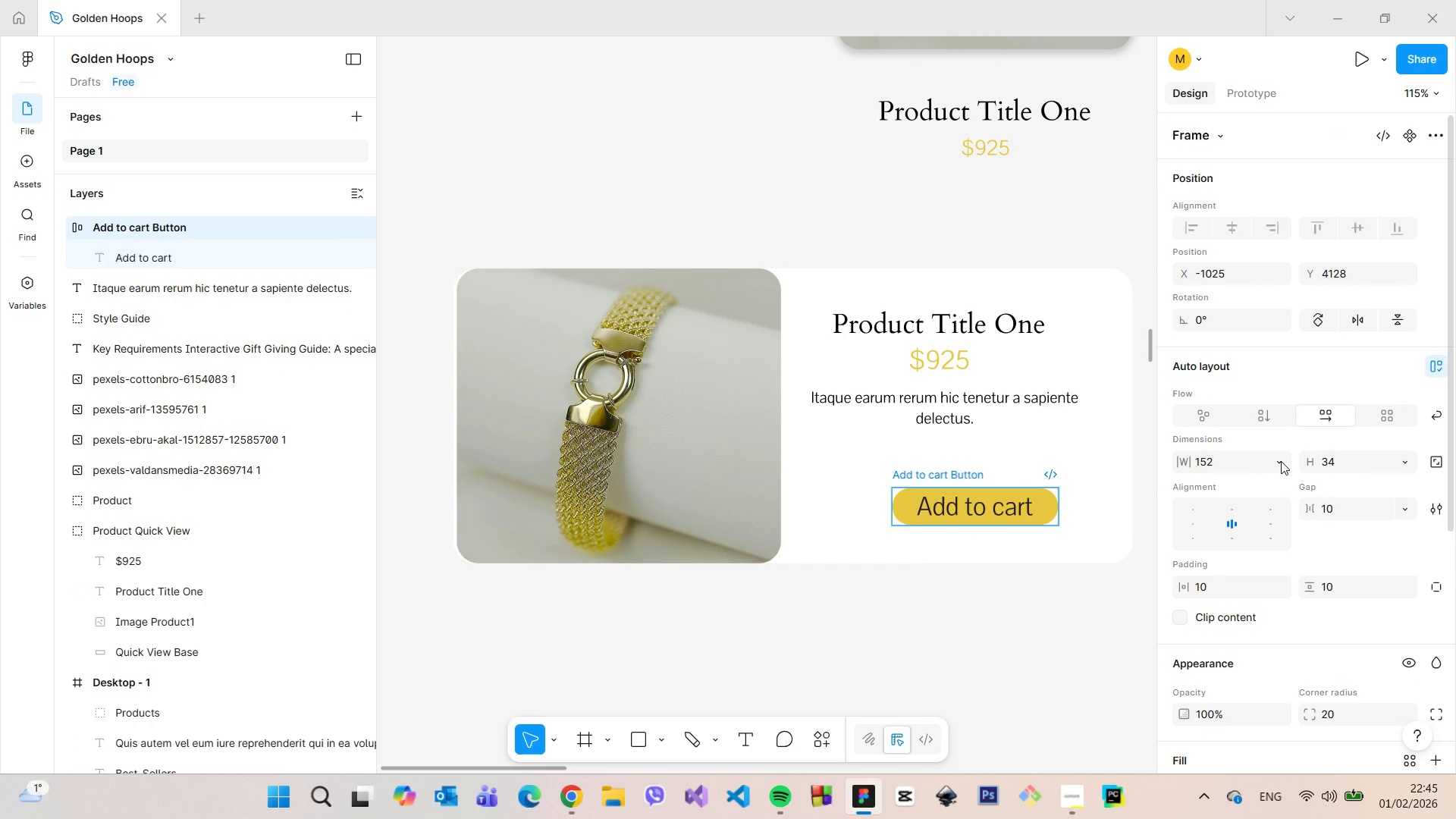 
left_click([1281, 461])
 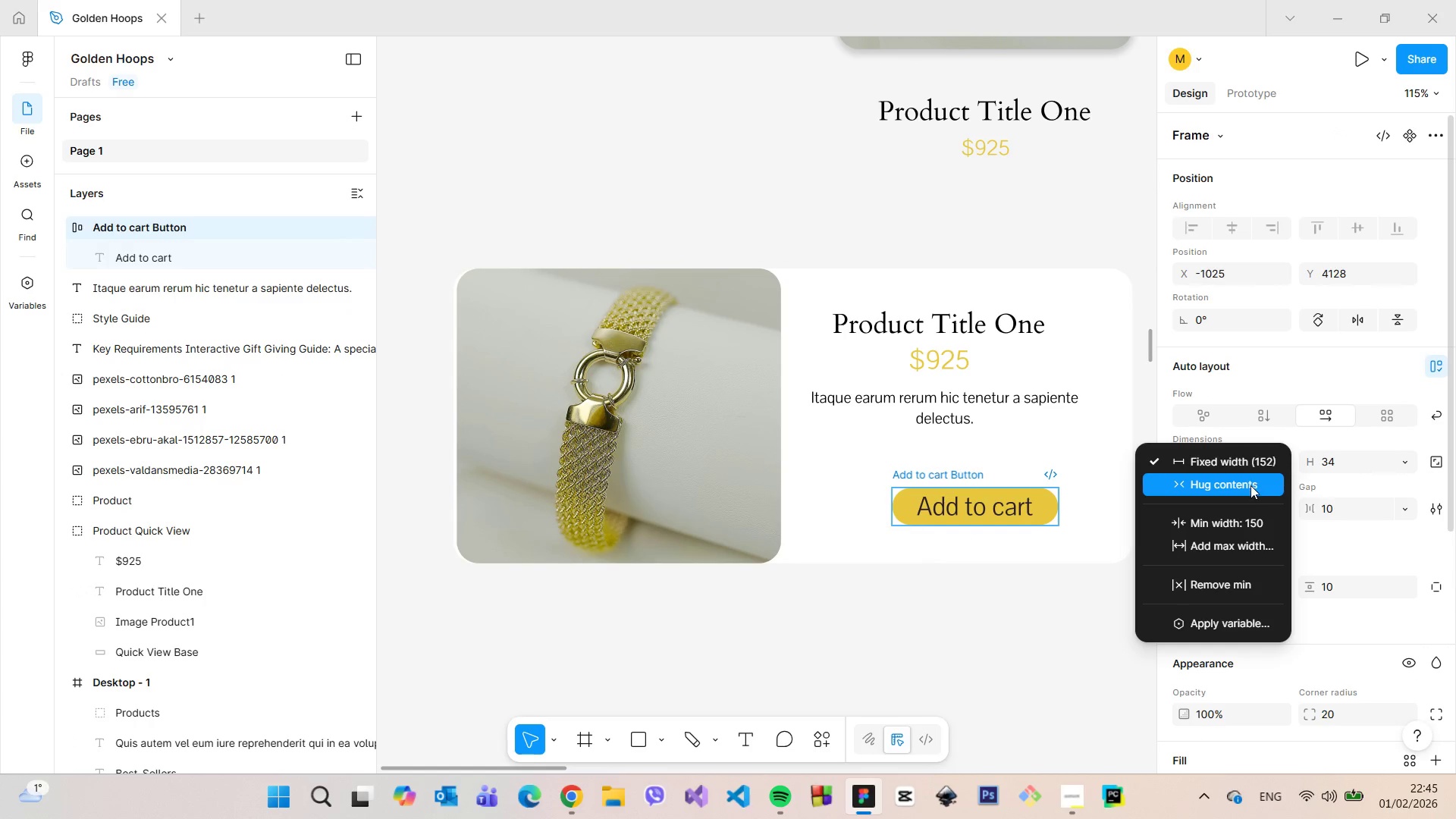 
left_click([1250, 485])
 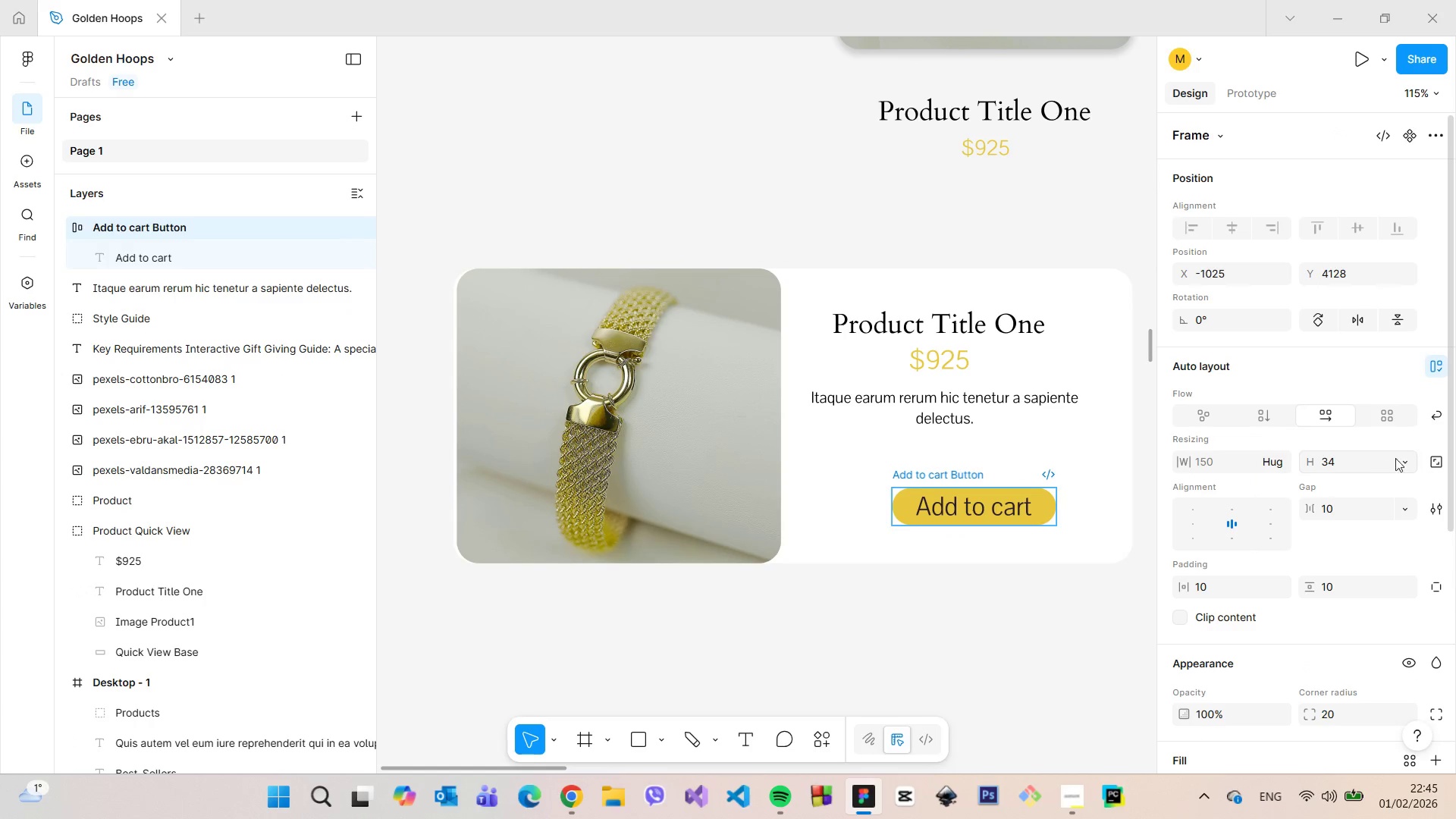 
left_click([1408, 460])
 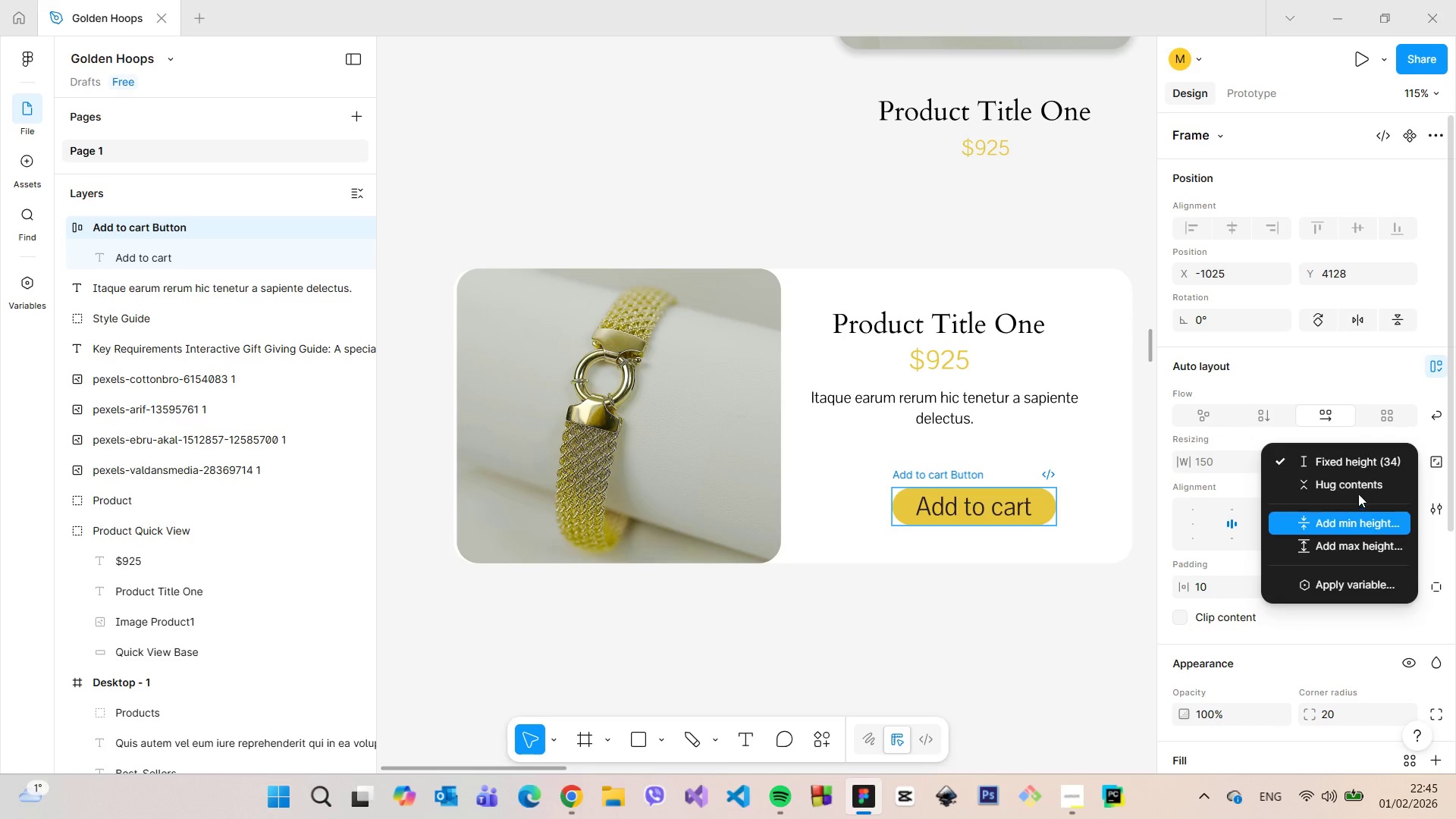 
left_click([1359, 485])
 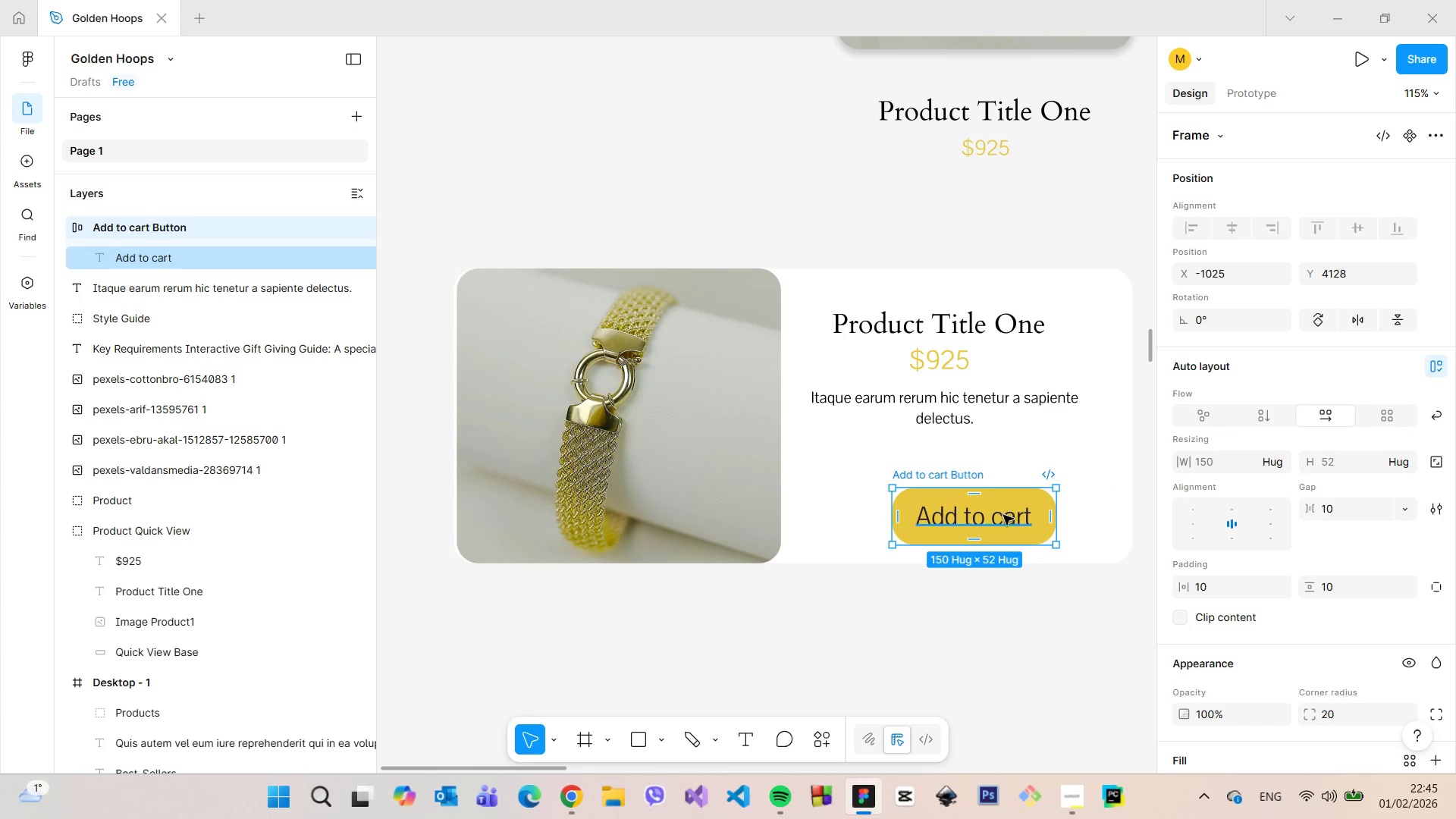 
wait(9.31)
 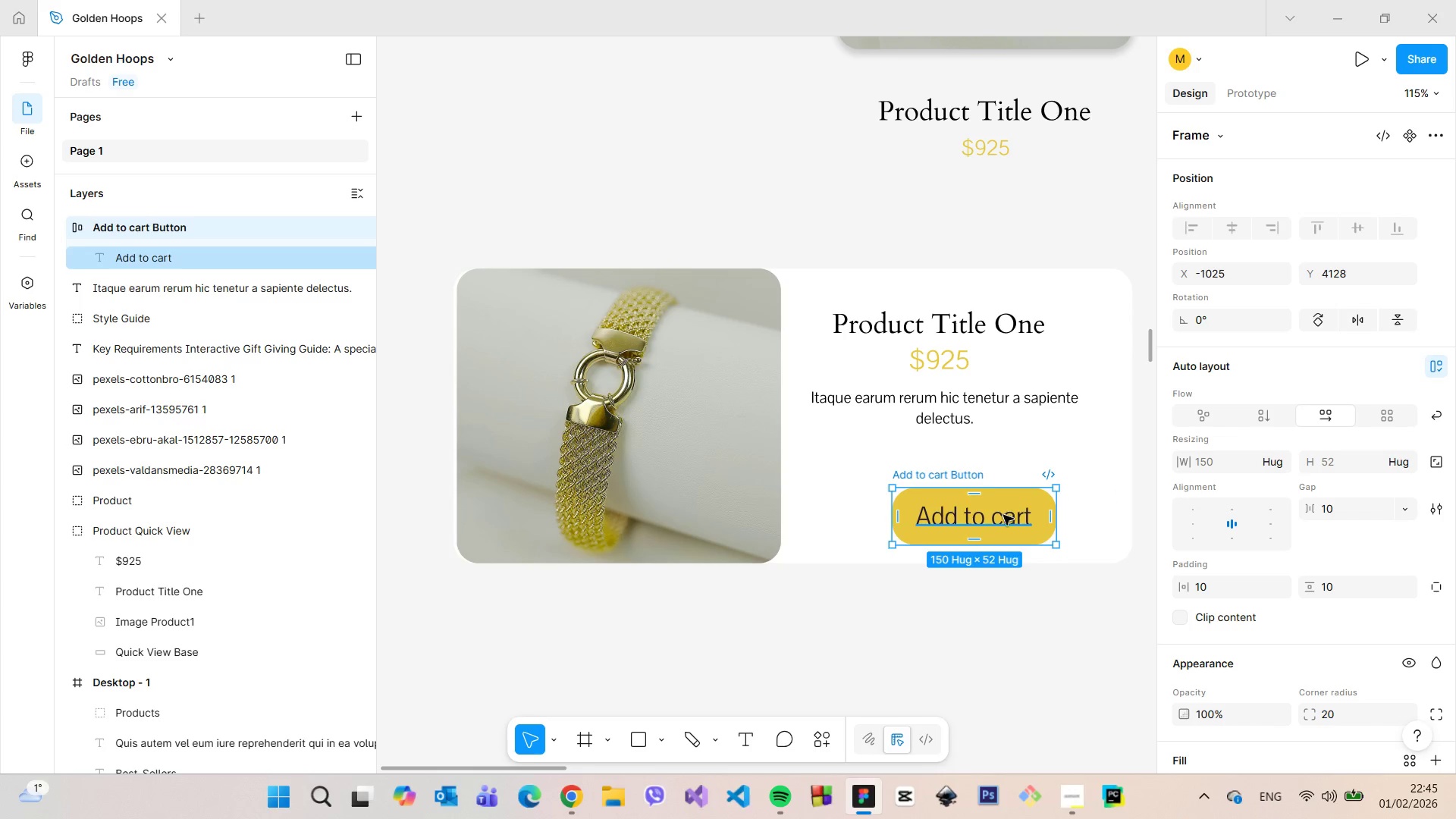 
left_click([1358, 588])
 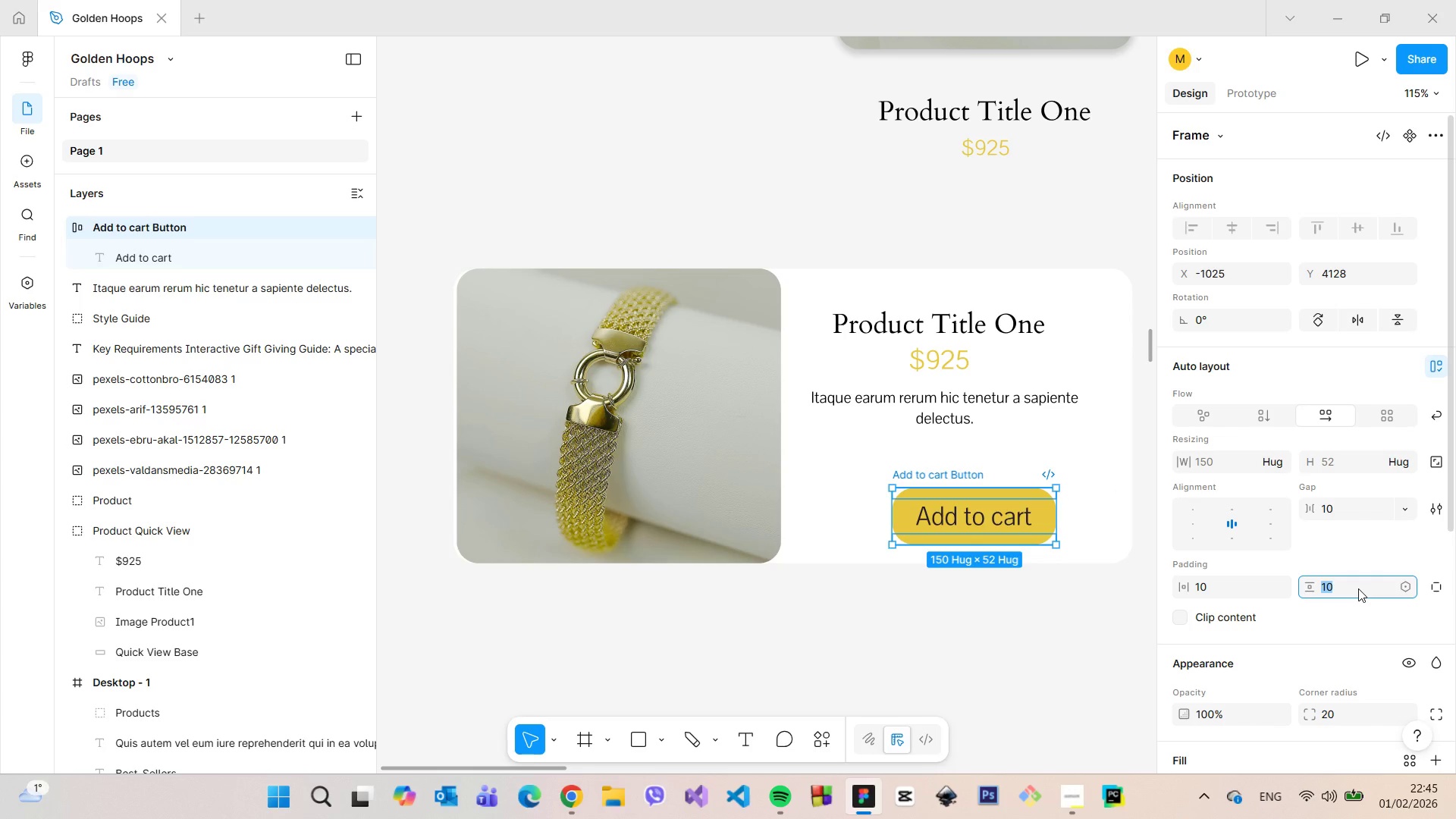 
key(5)
 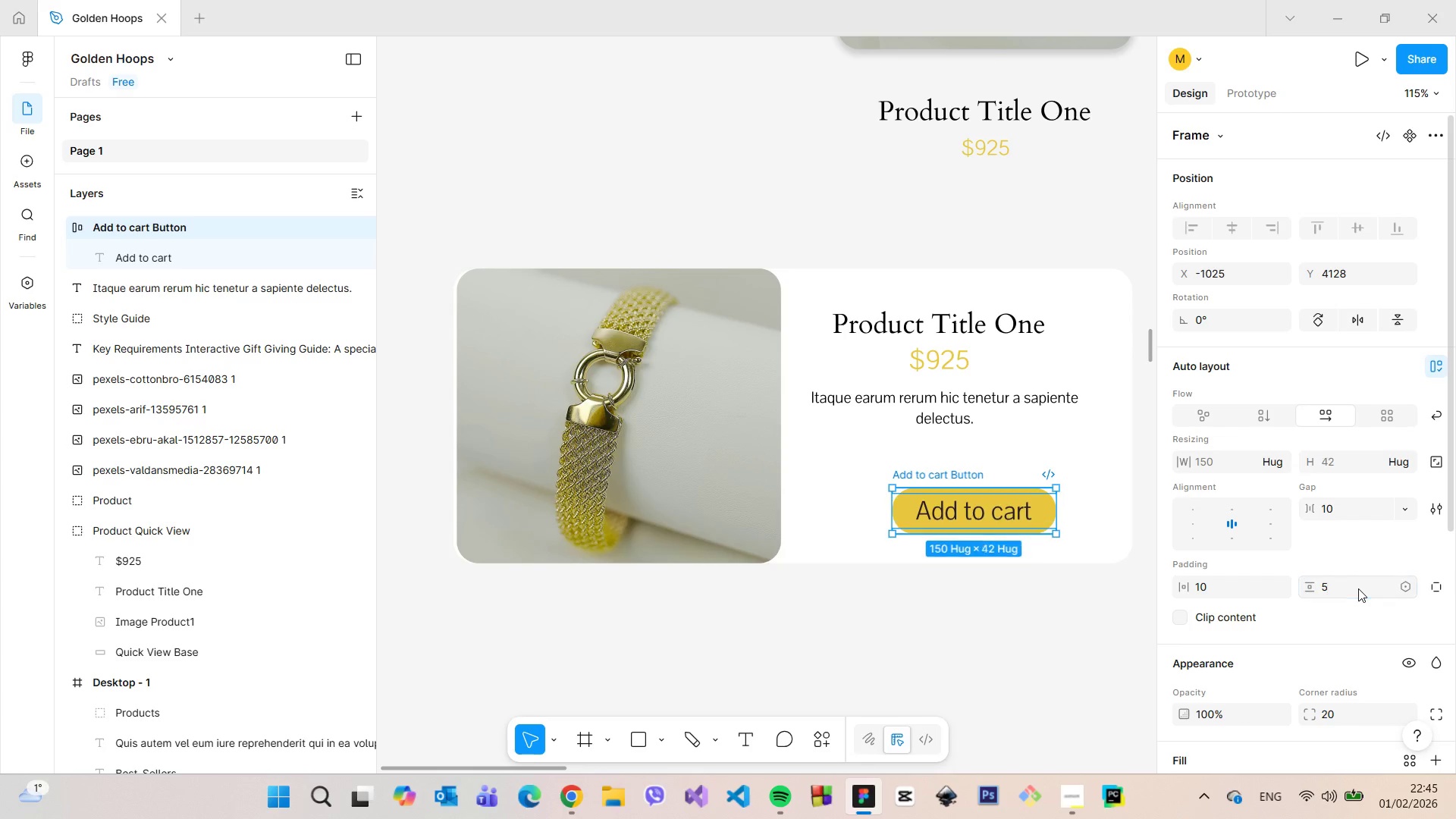 
key(Enter)
 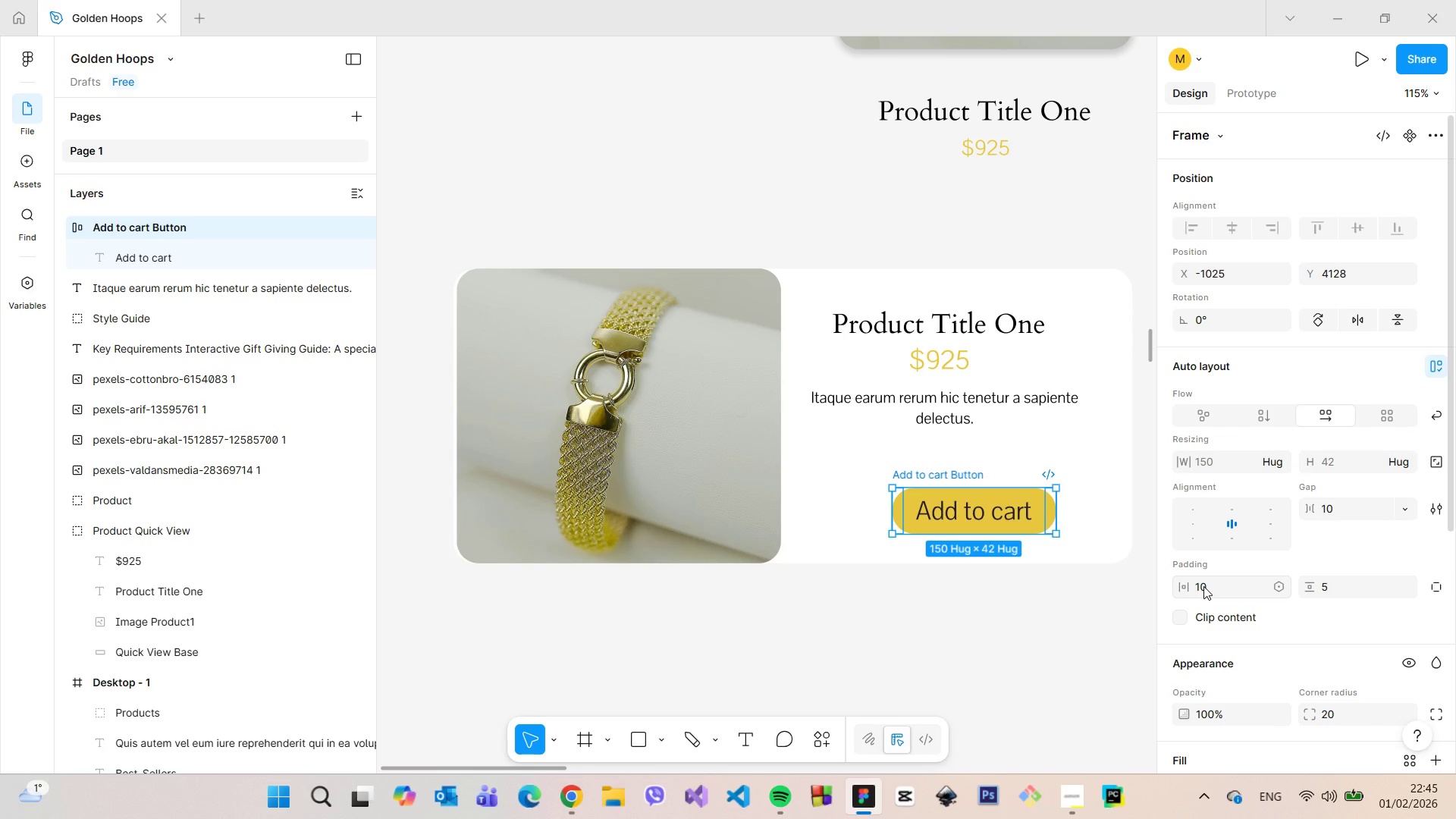 
left_click([1335, 587])
 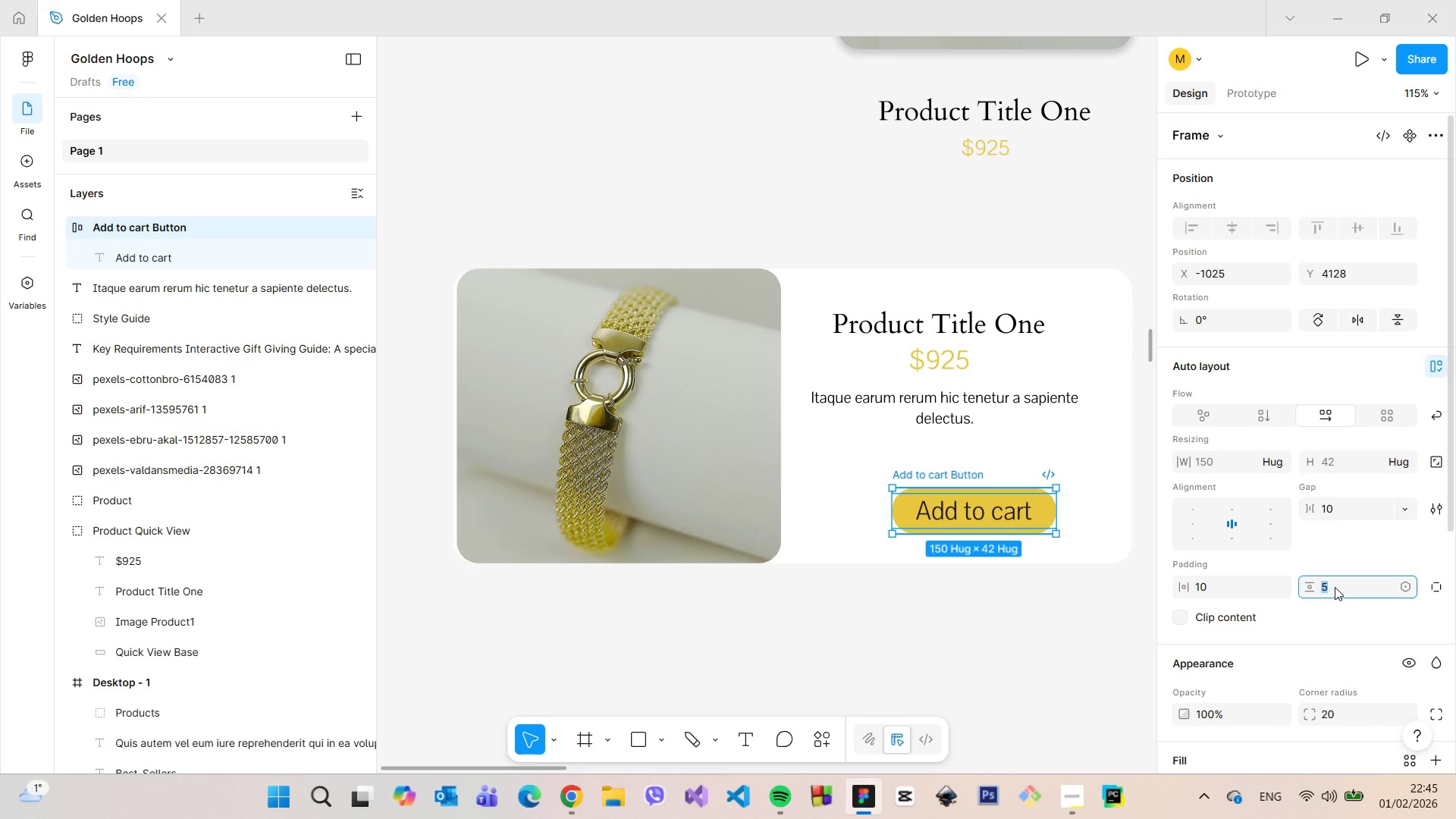 
key(4)
 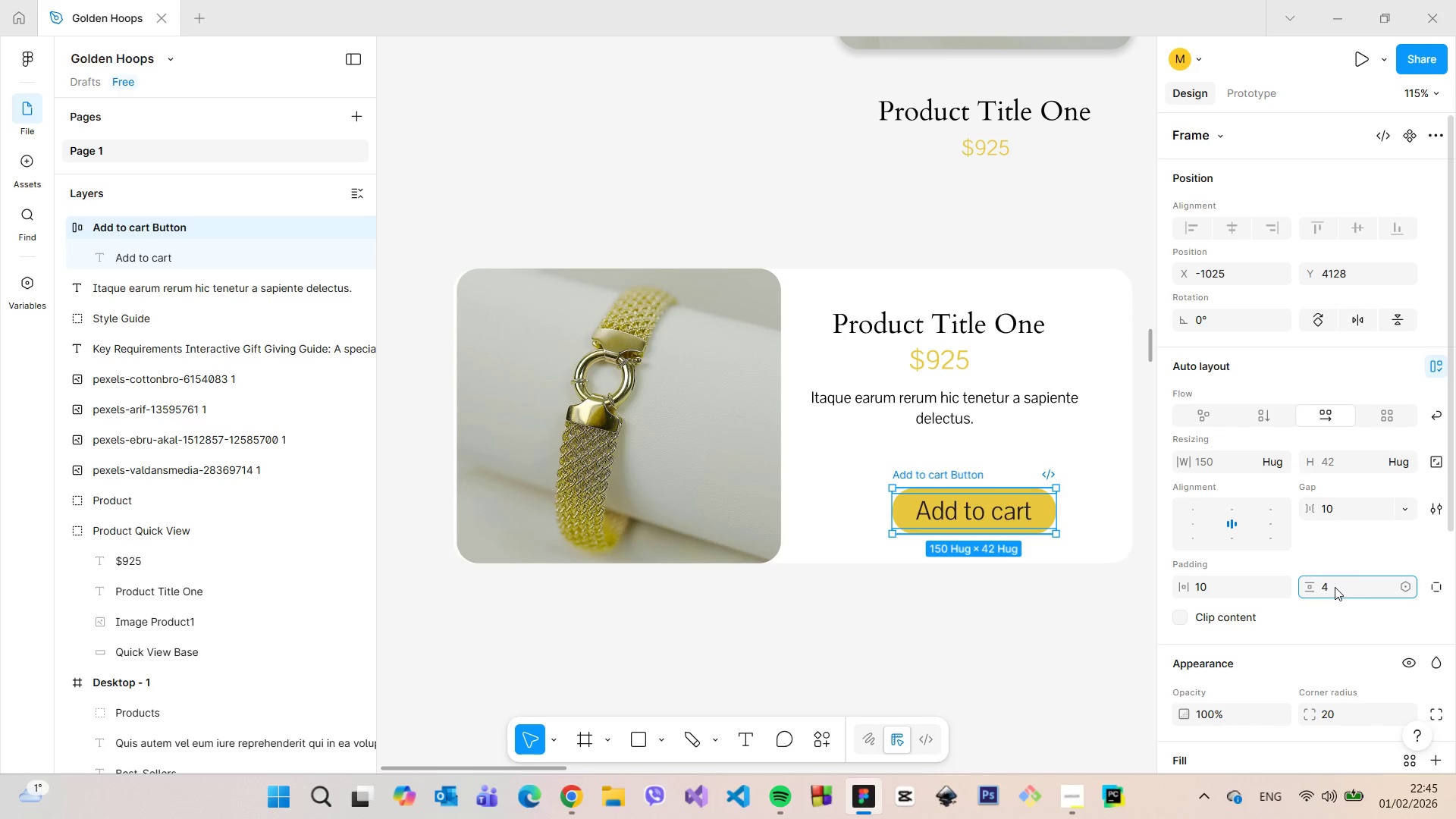 
key(Backspace)
 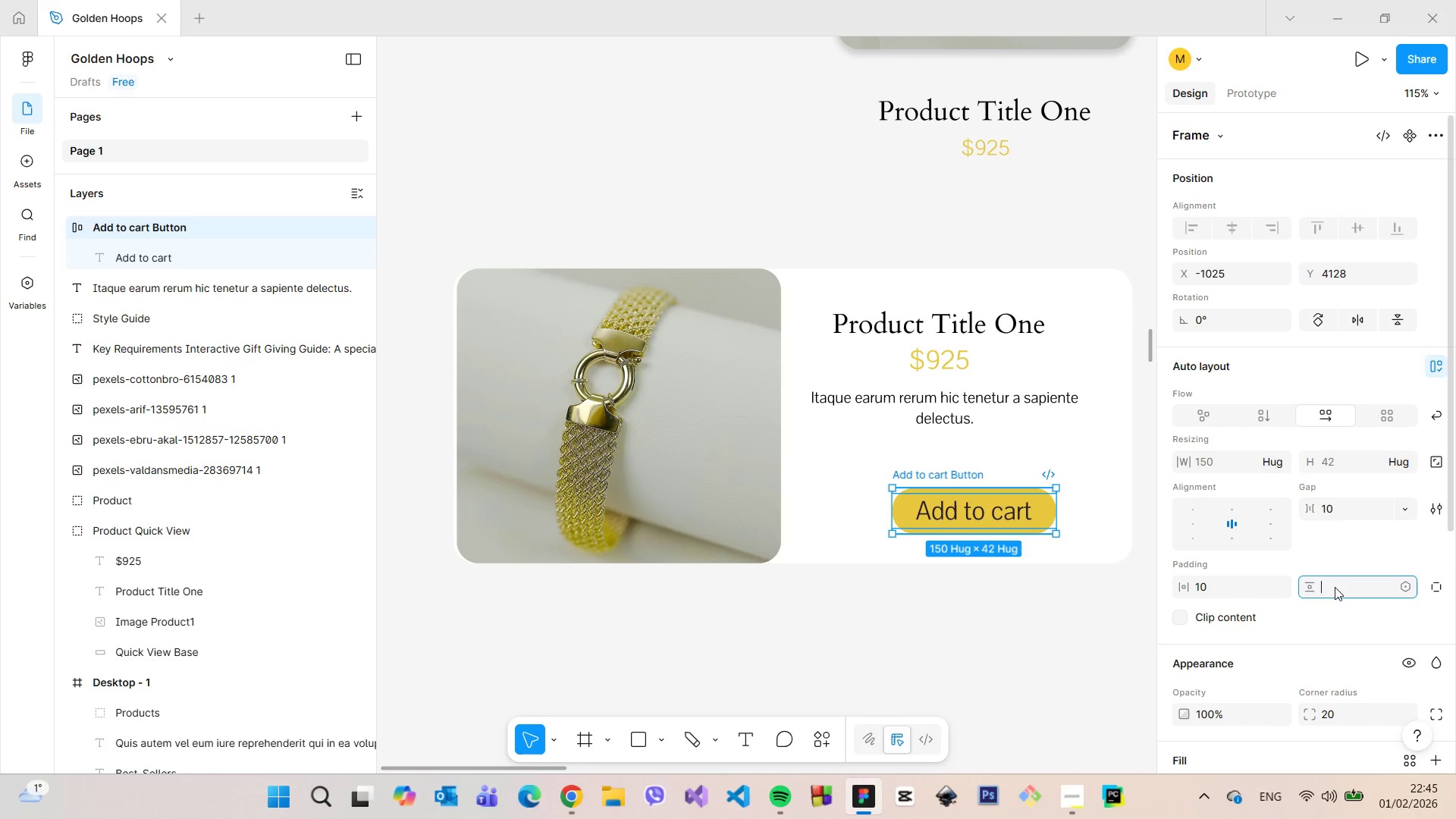 
key(0)
 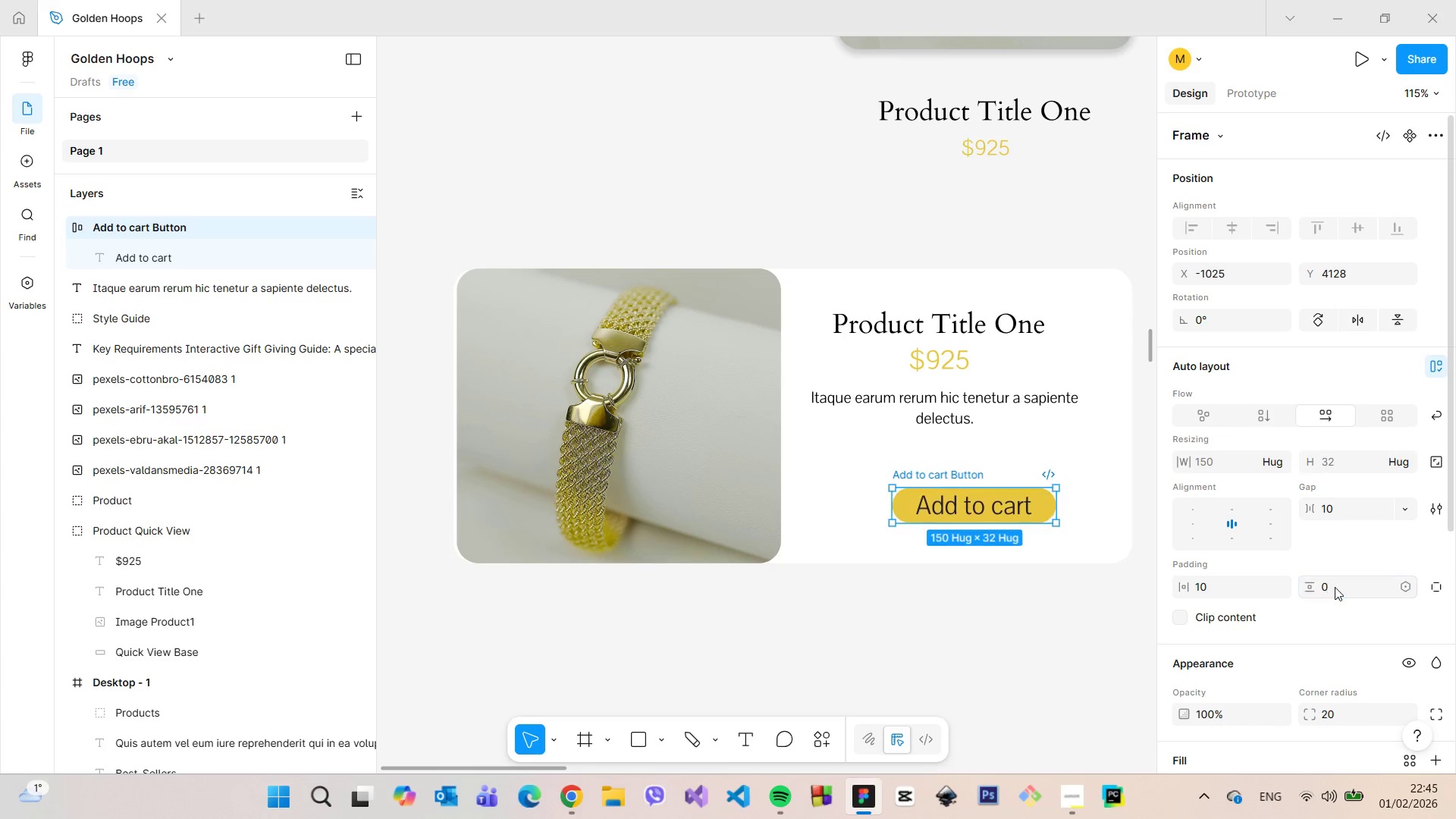 
hold_key(key=Enter, duration=6.27)
 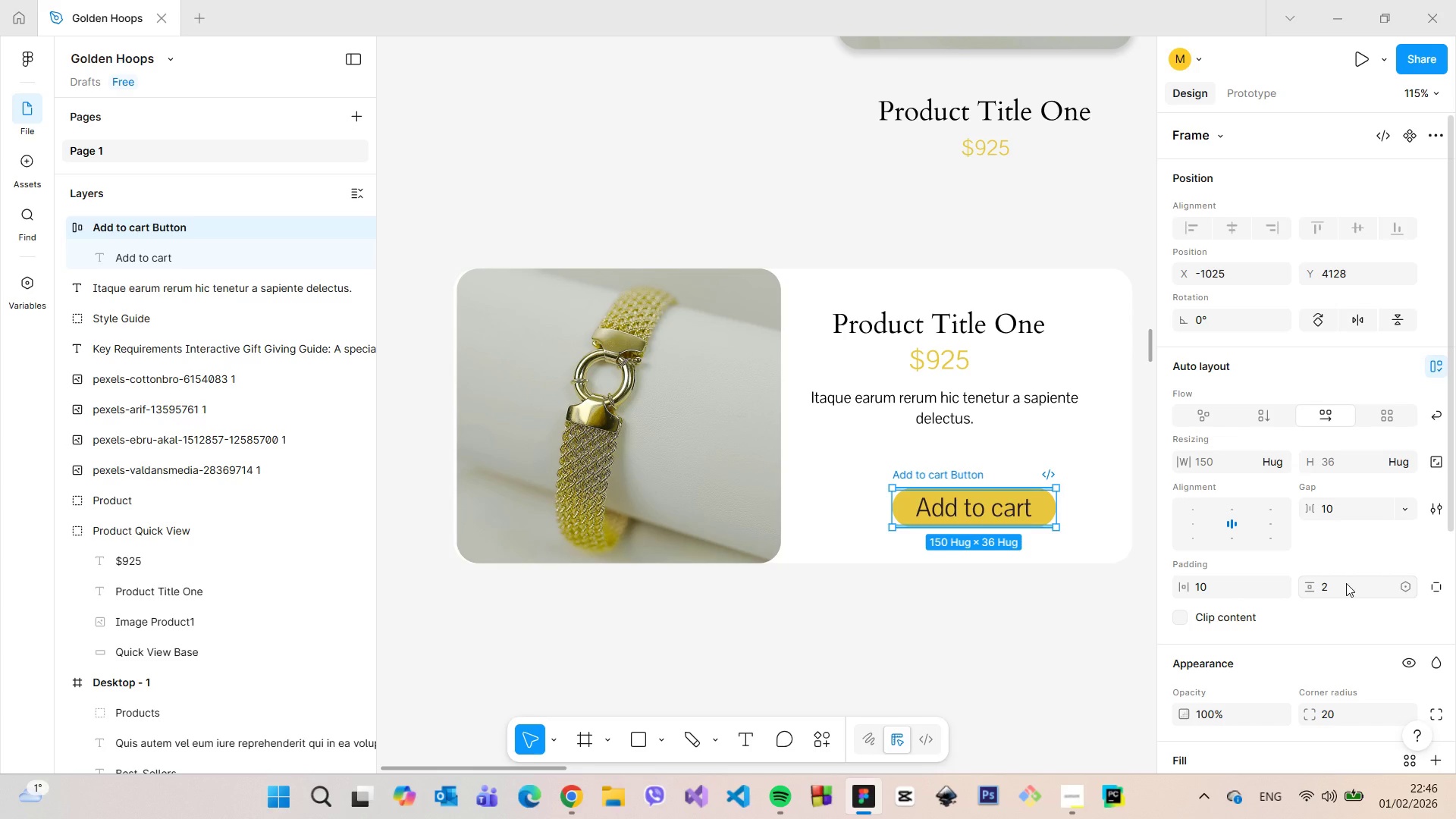 
left_click([989, 627])
 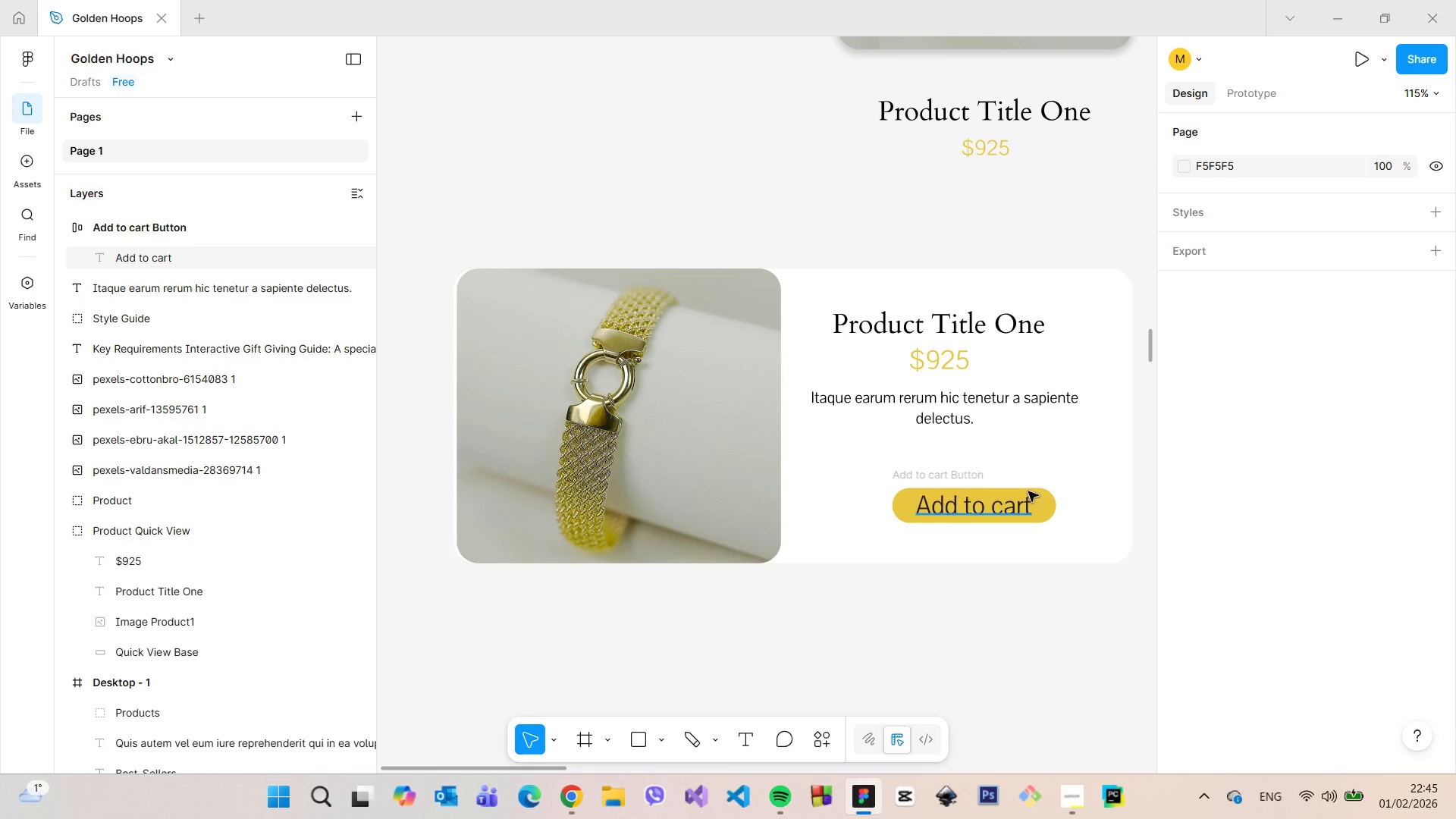 
left_click([1040, 491])
 